 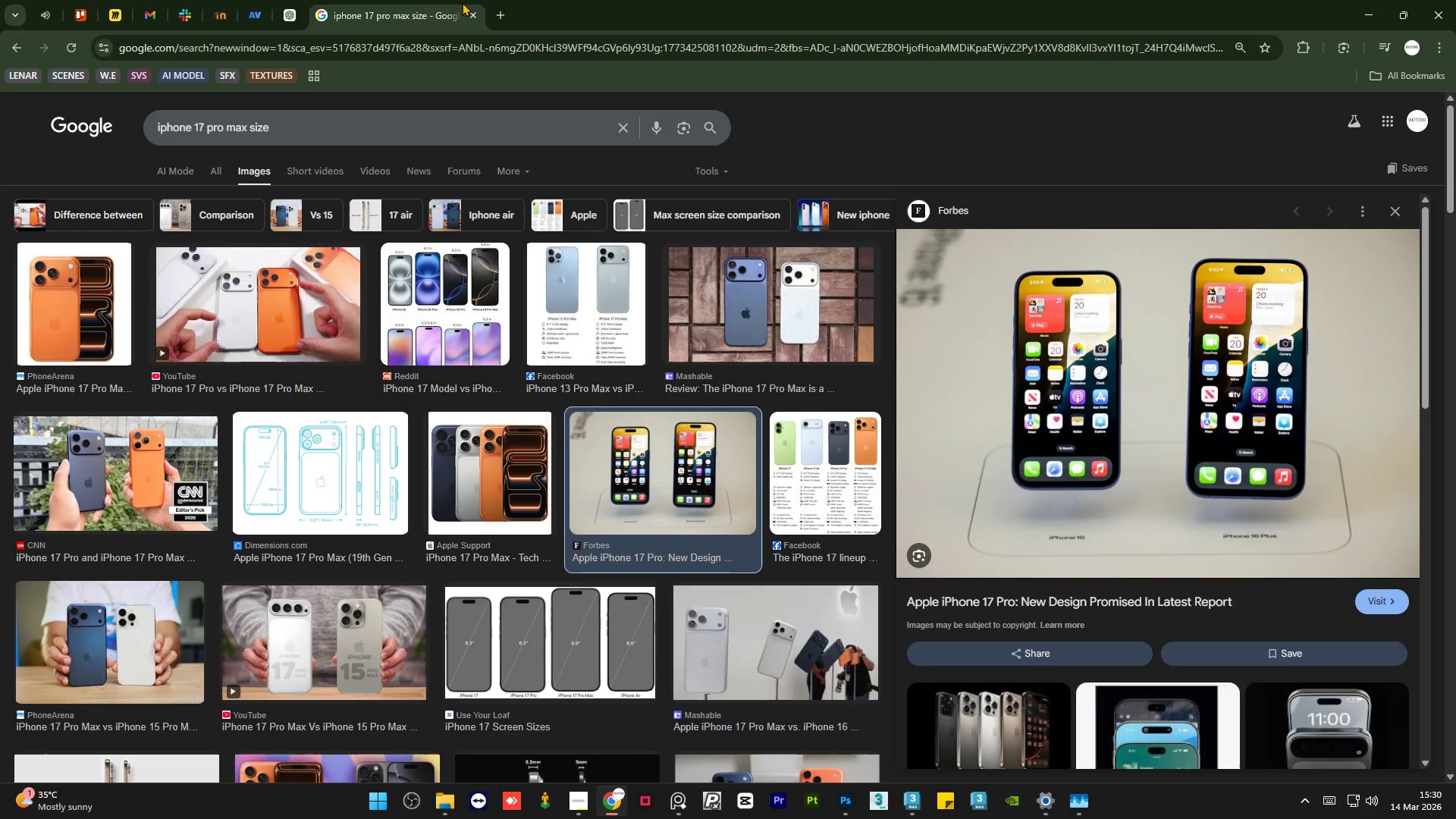 
left_click([499, 19])
 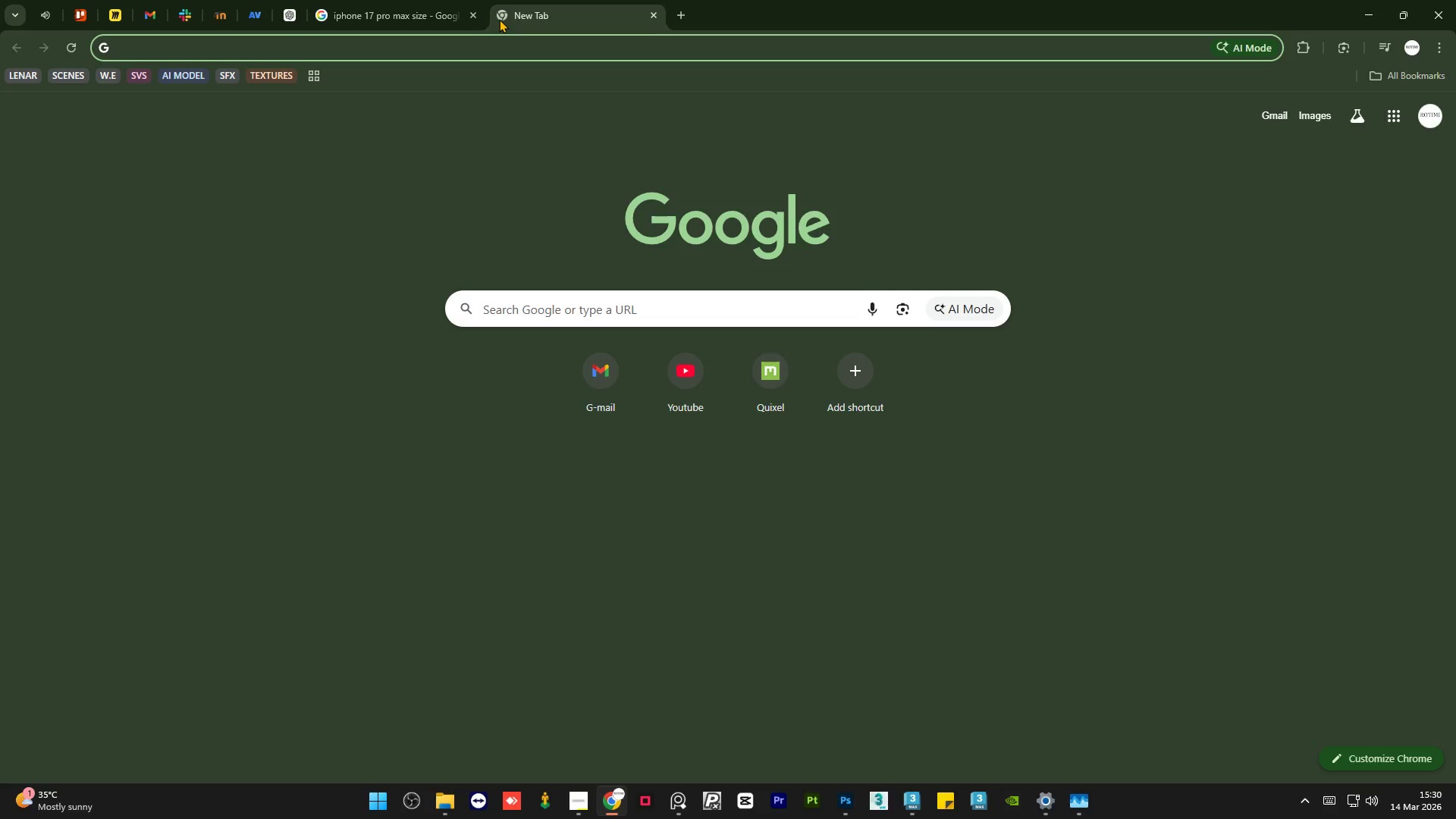 
type(lqud glass frosted)
 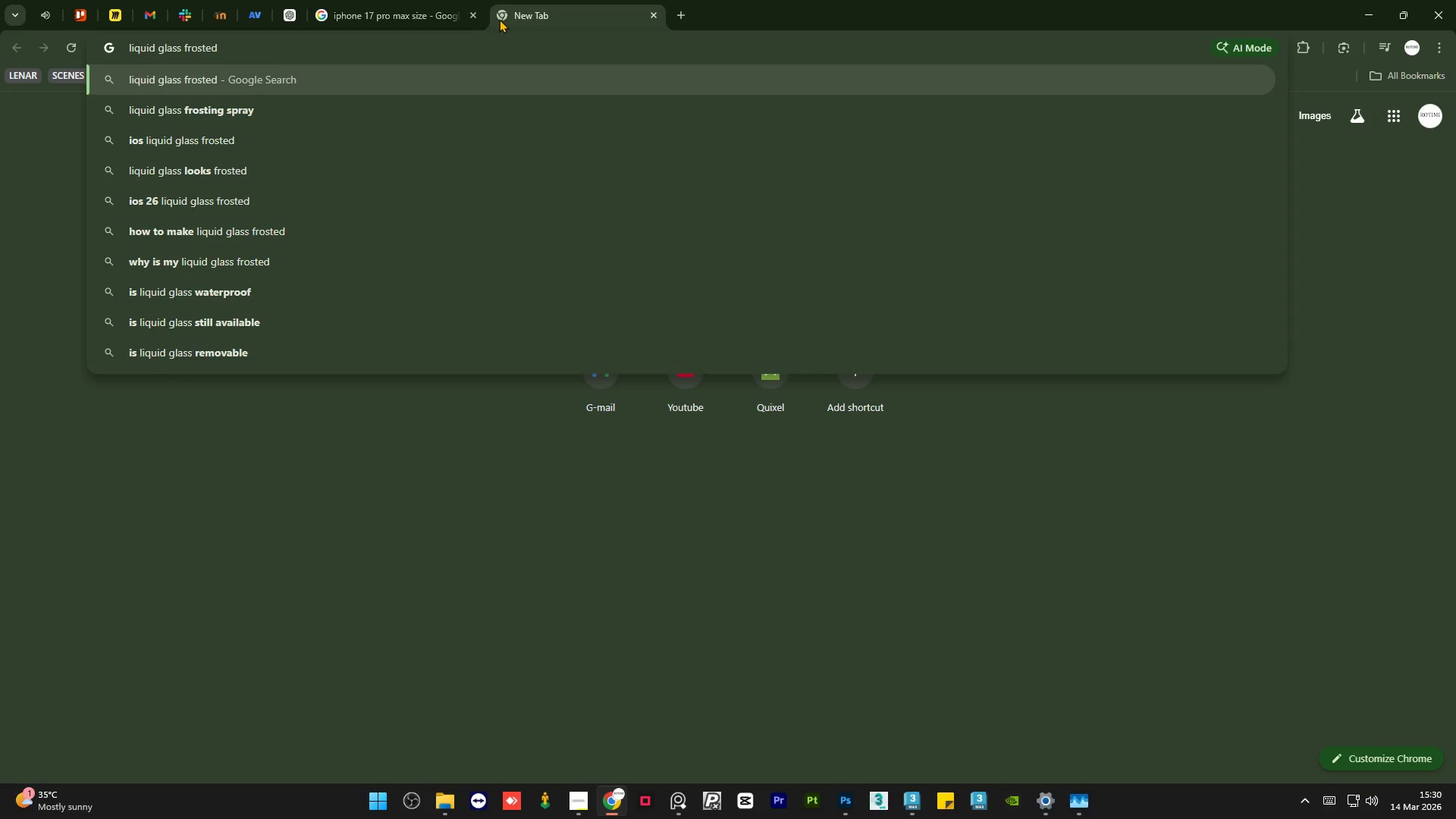 
hold_key(key=[redacted], duration=1.5)
 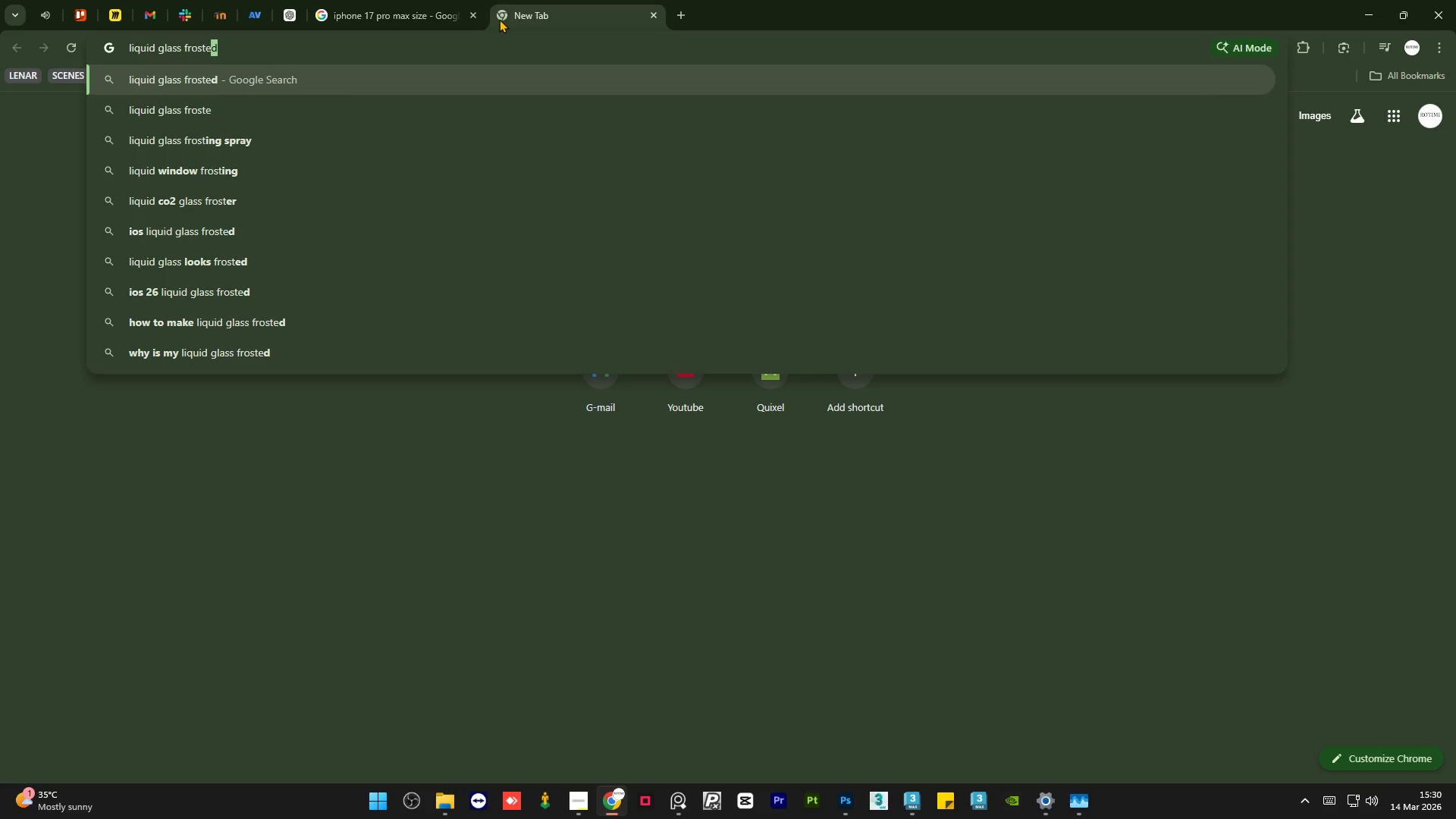 
key(Enter)
 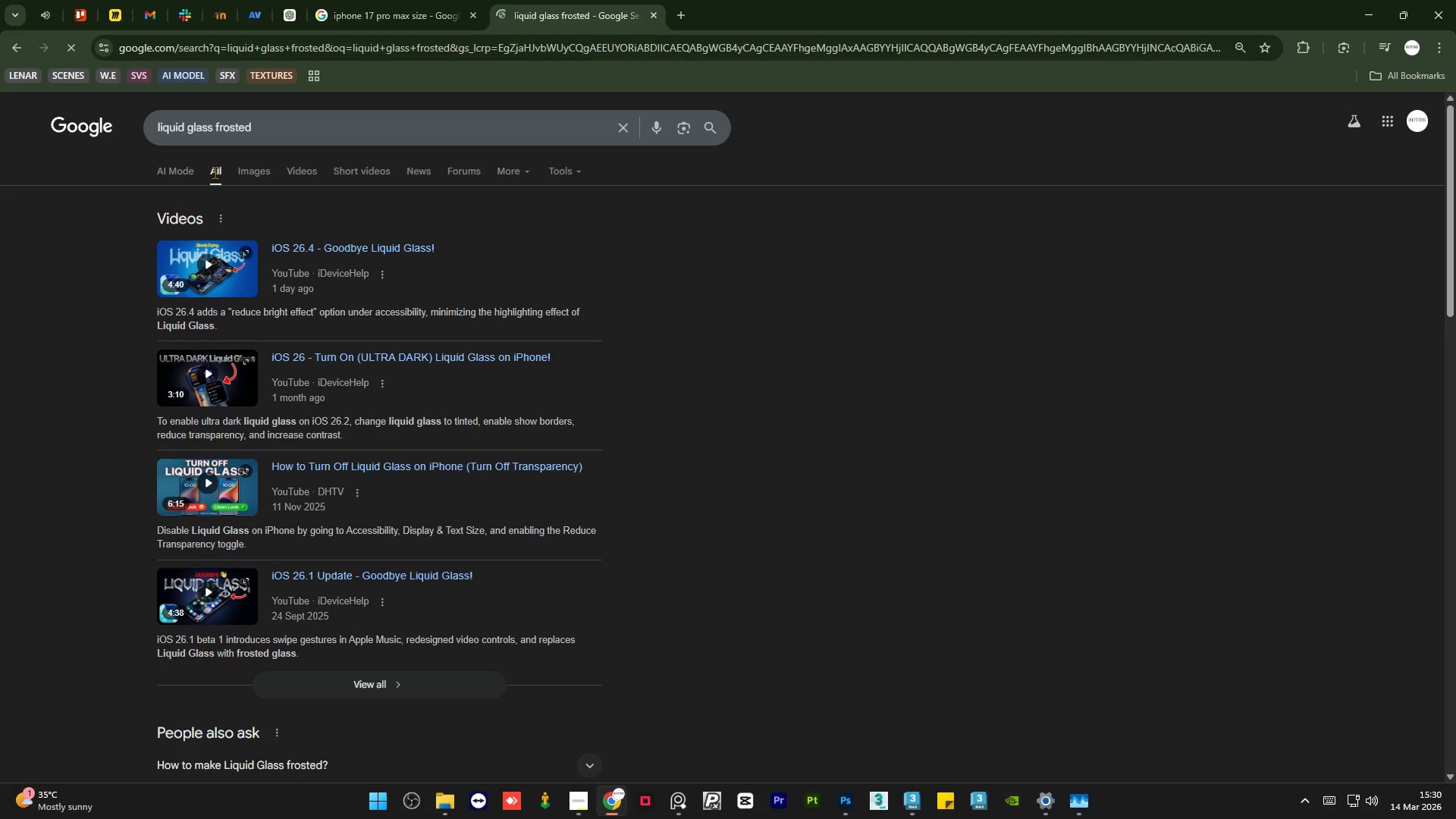 
left_click([237, 171])
 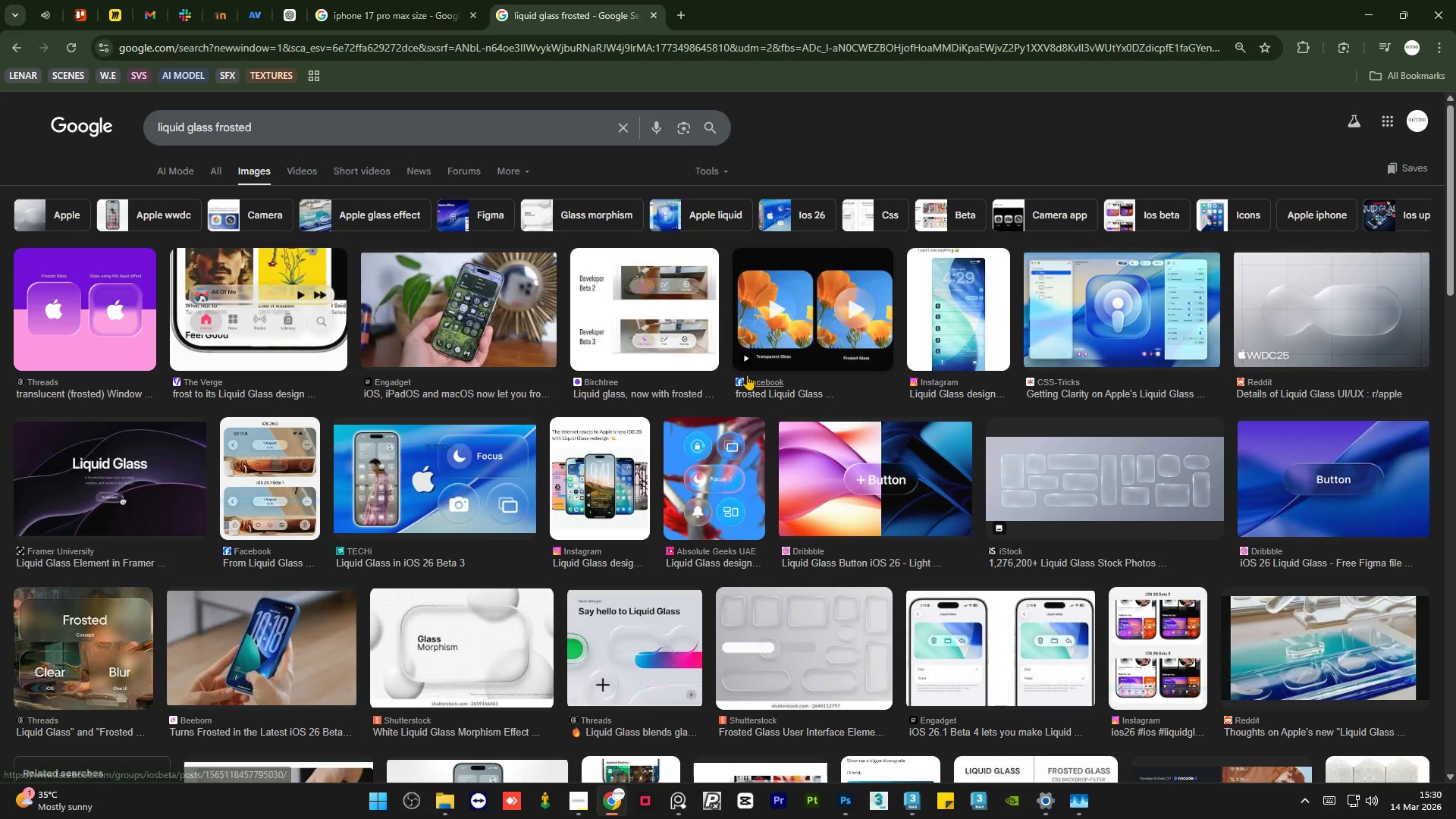 
scroll: coordinate [673, 334], scroll_direction: down, amount: 10.0
 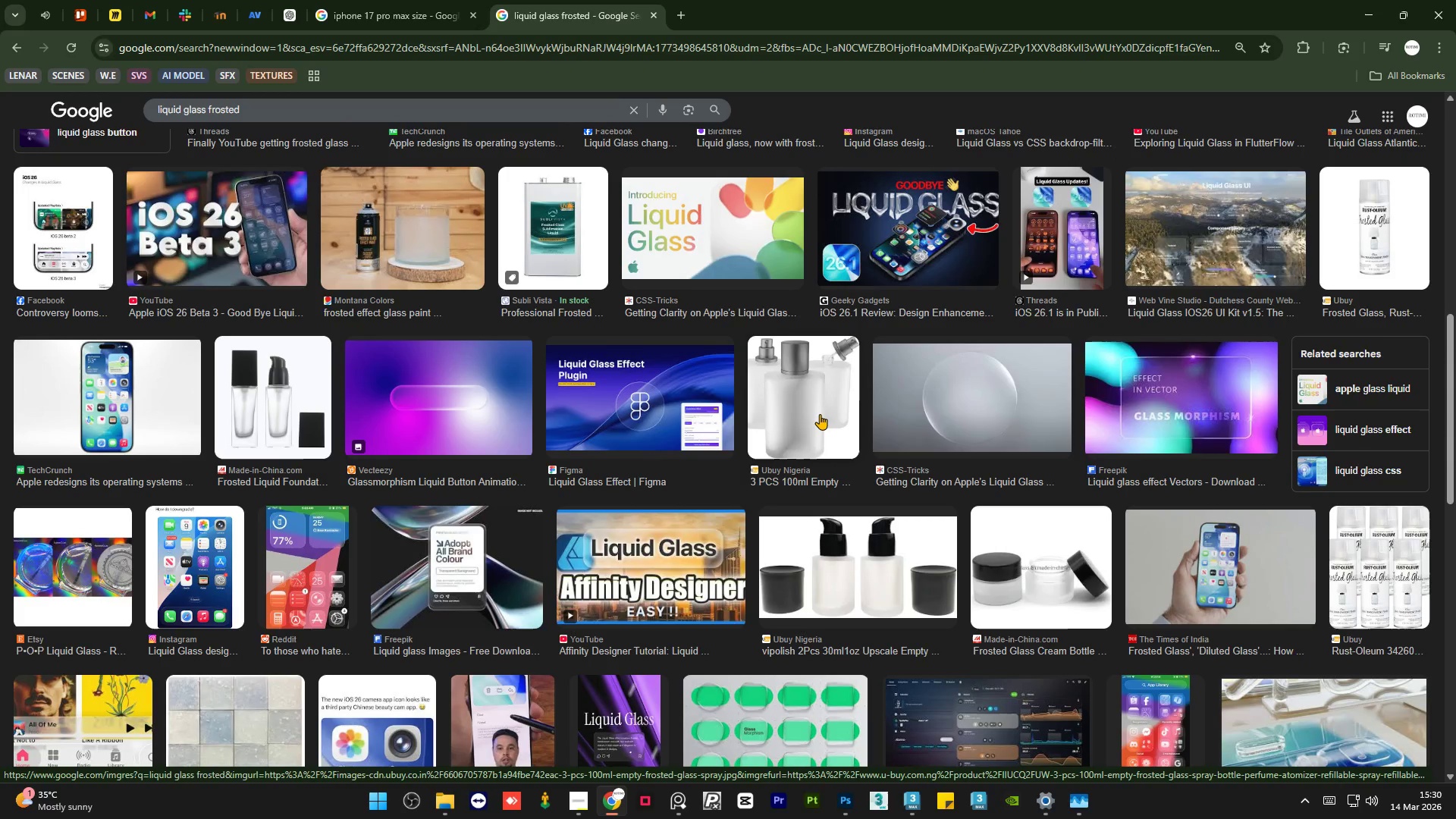 
left_click([820, 414])
 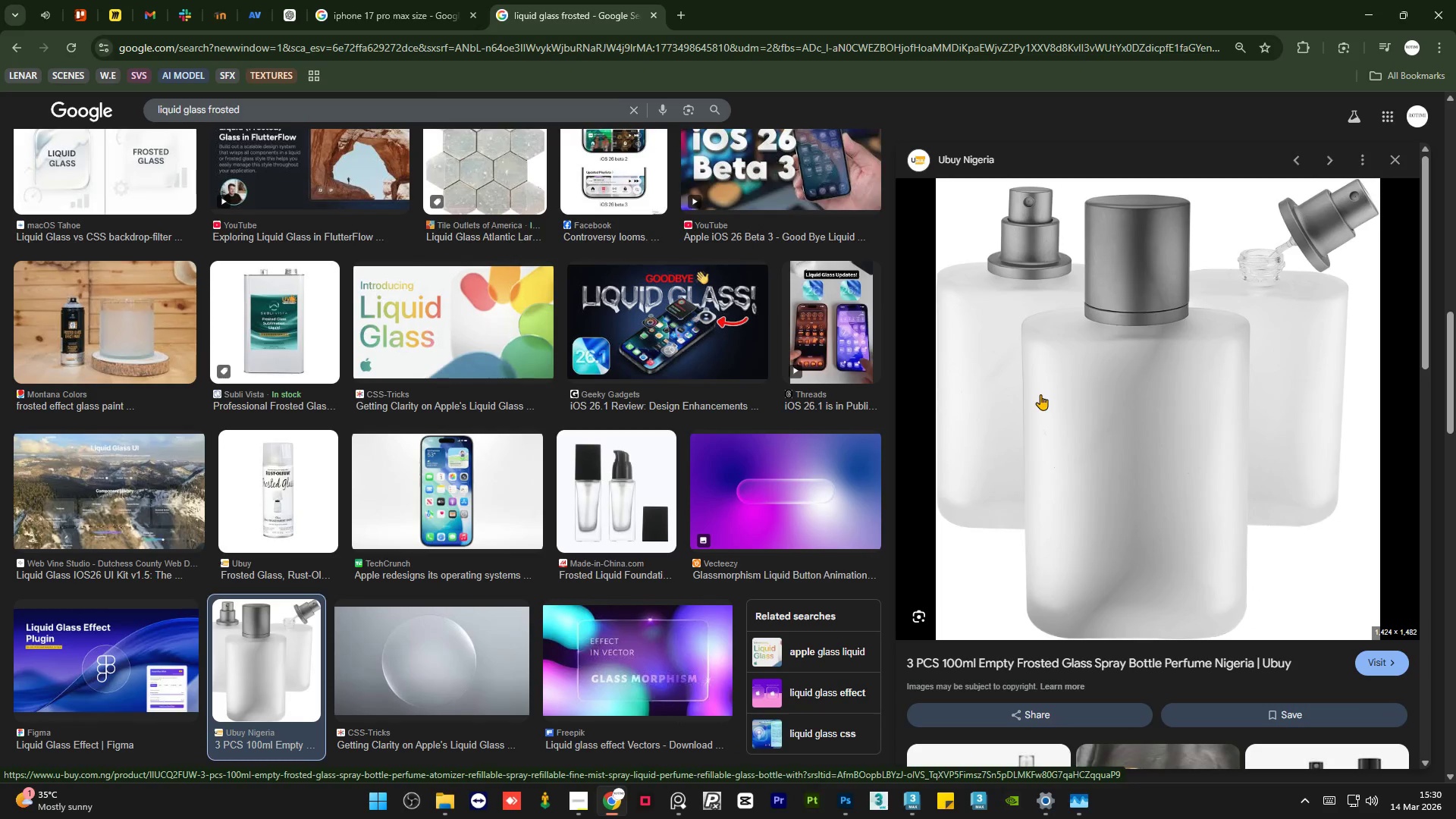 
scroll: coordinate [733, 417], scroll_direction: down, amount: 6.0
 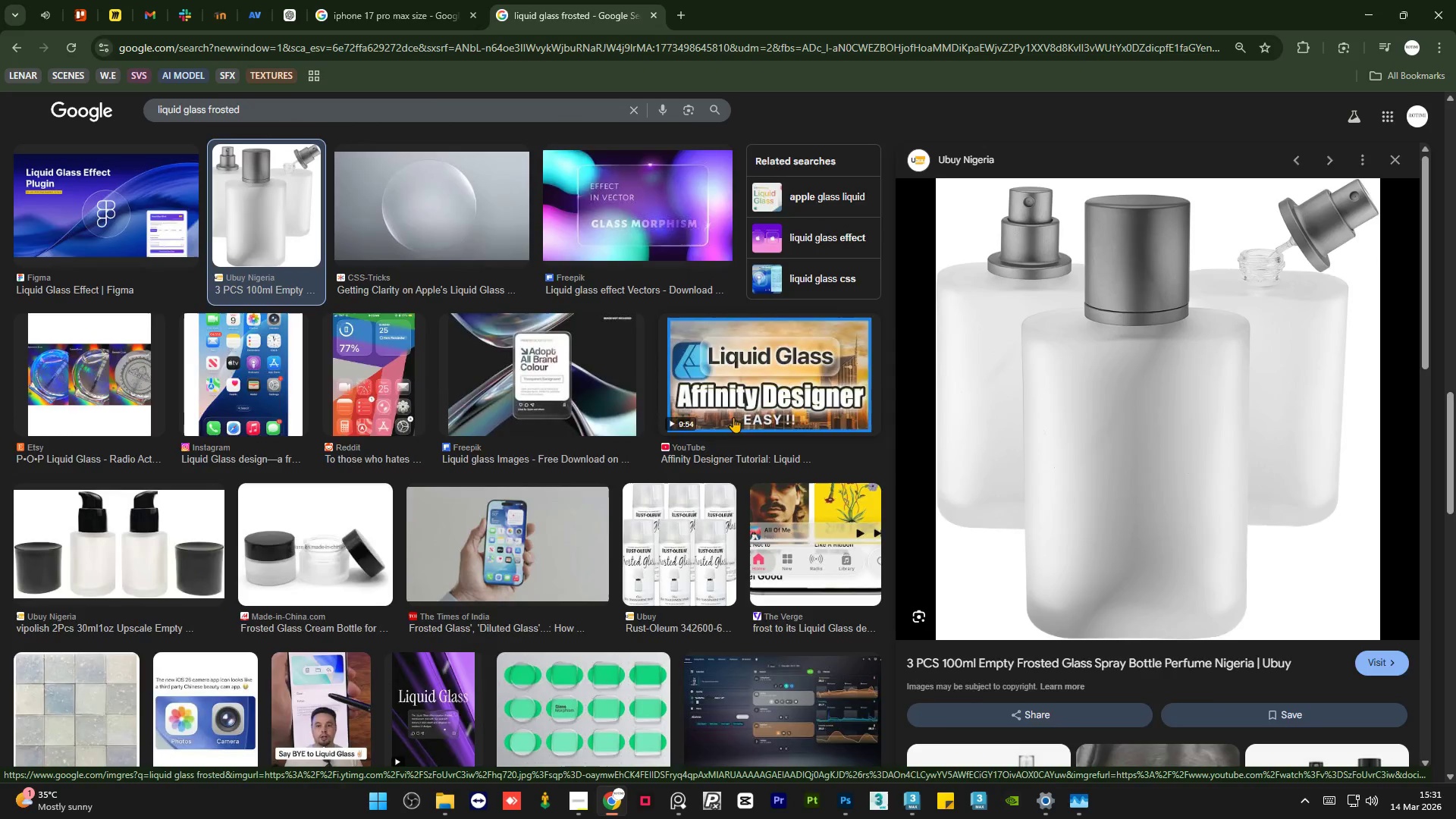 
scroll: coordinate [733, 417], scroll_direction: up, amount: 9.0
 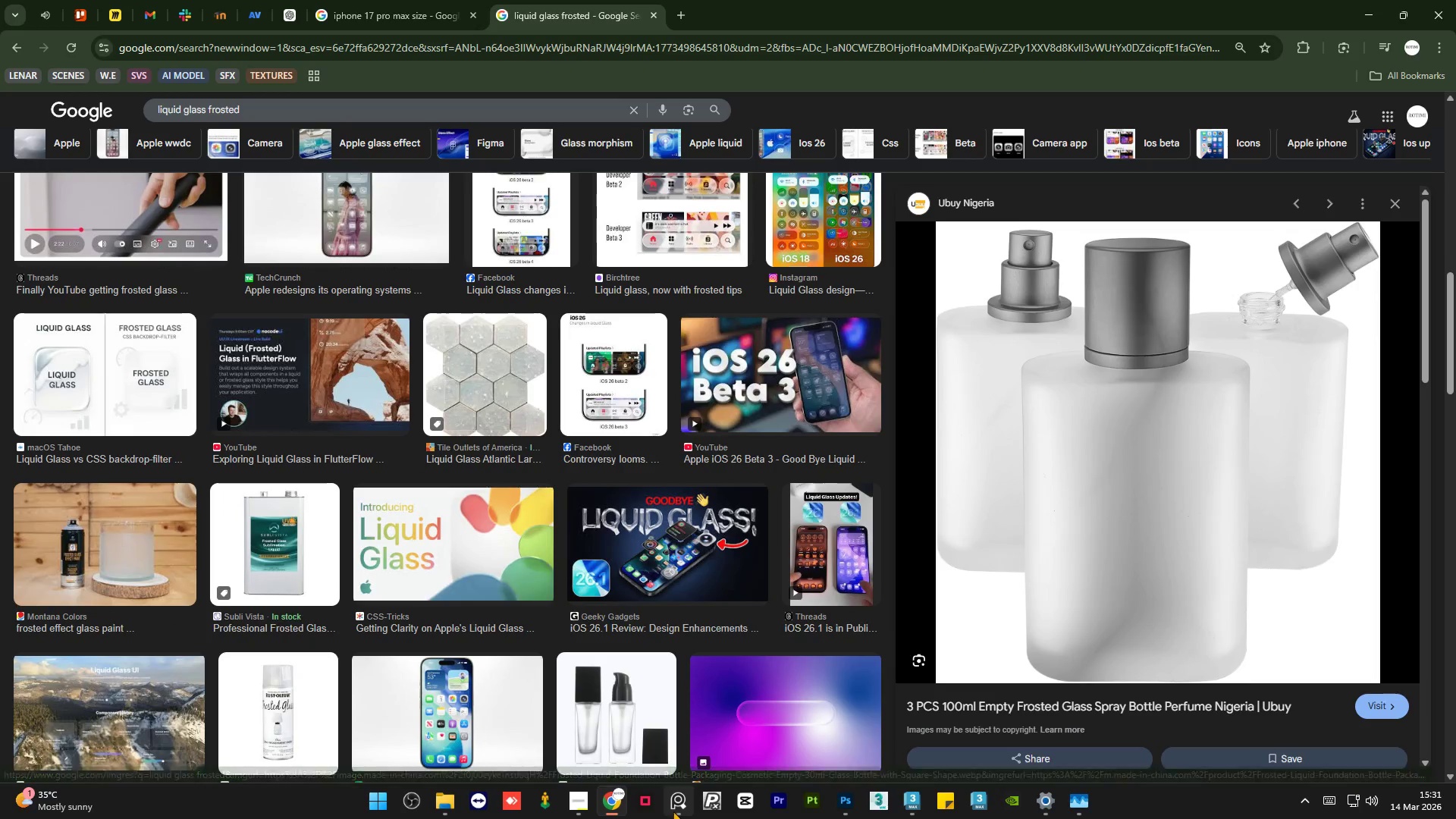 
left_click([674, 808])
 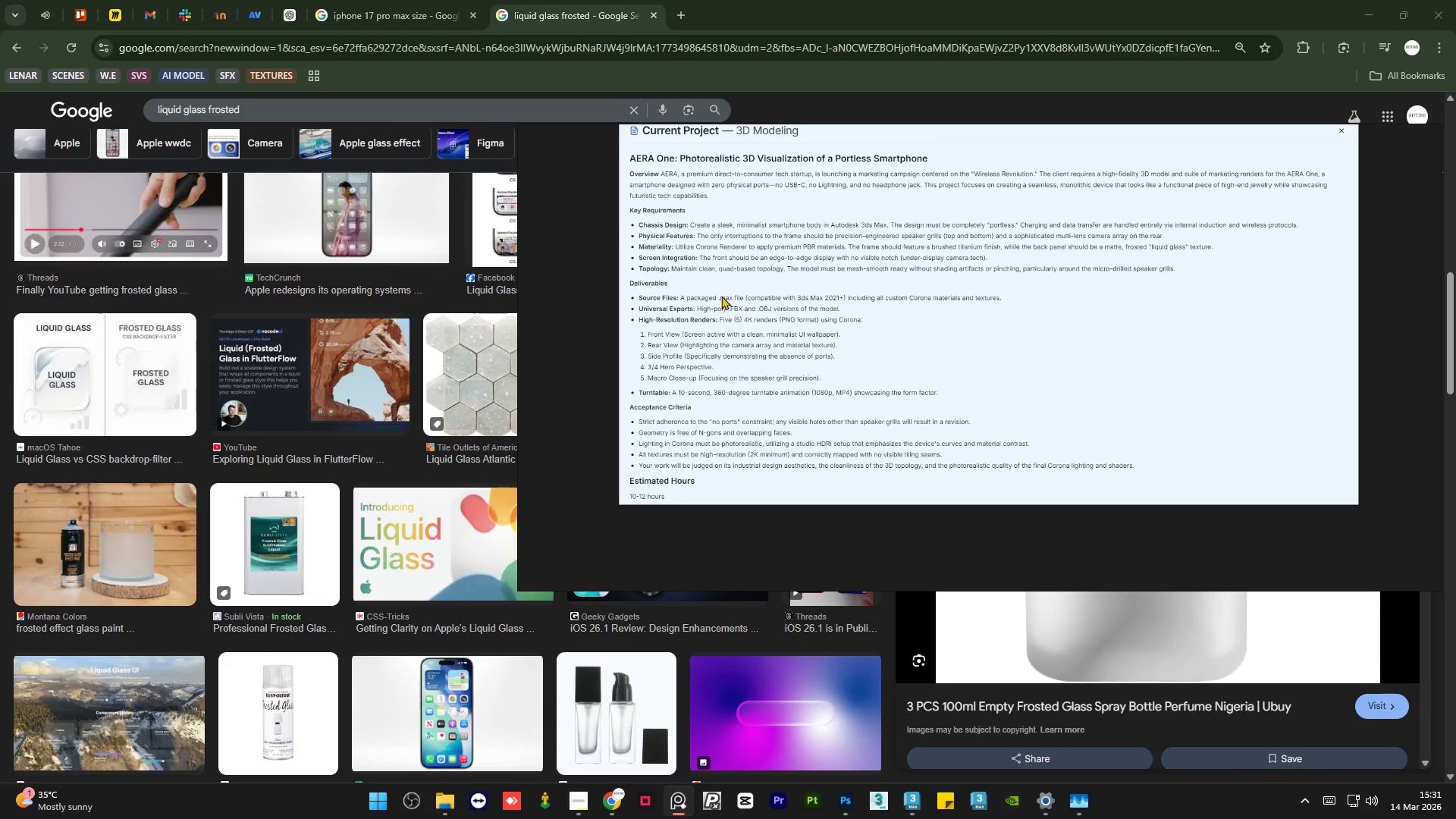 
scroll: coordinate [752, 224], scroll_direction: up, amount: 3.0
 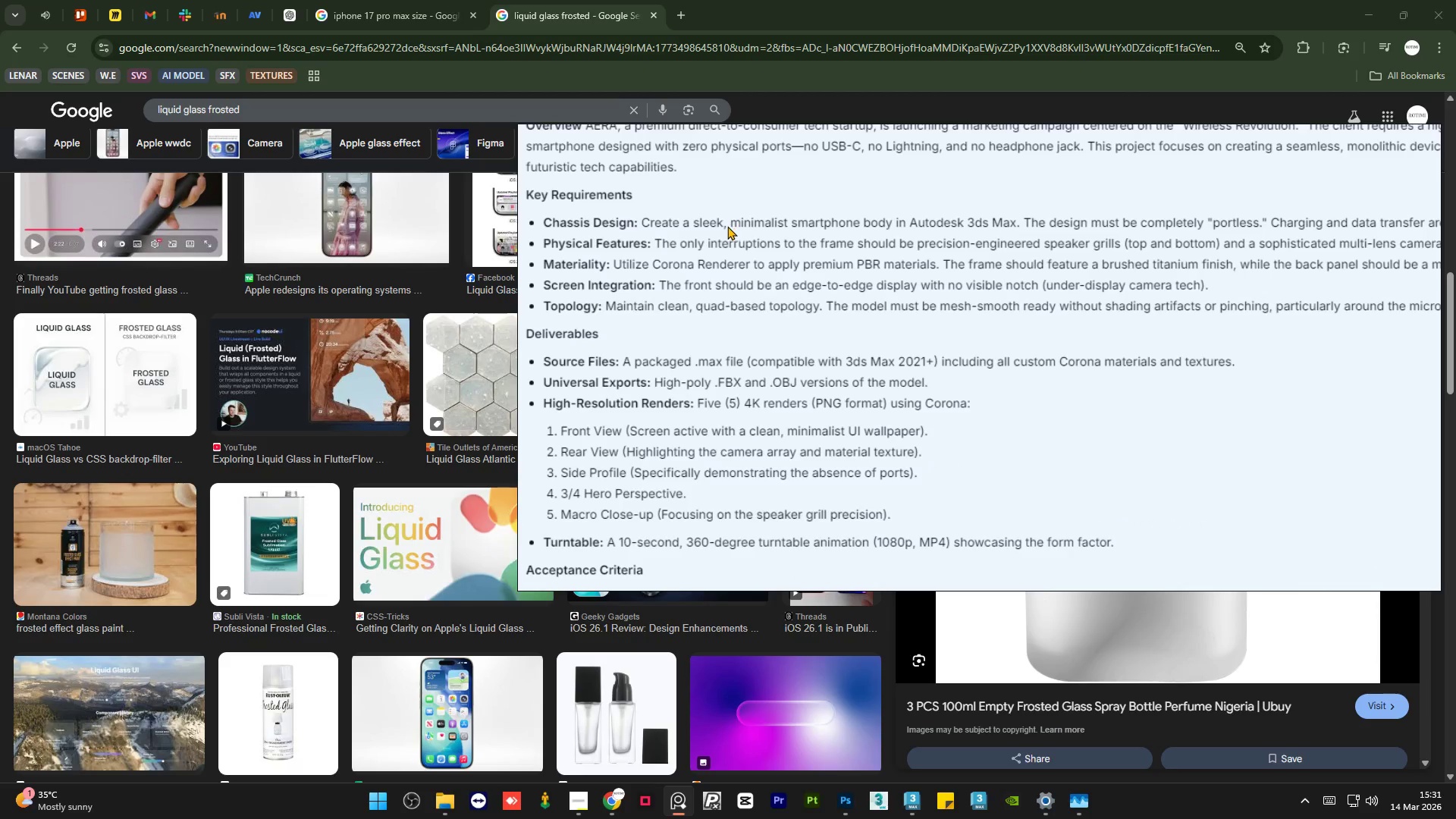 
scroll: coordinate [727, 226], scroll_direction: down, amount: 1.0
 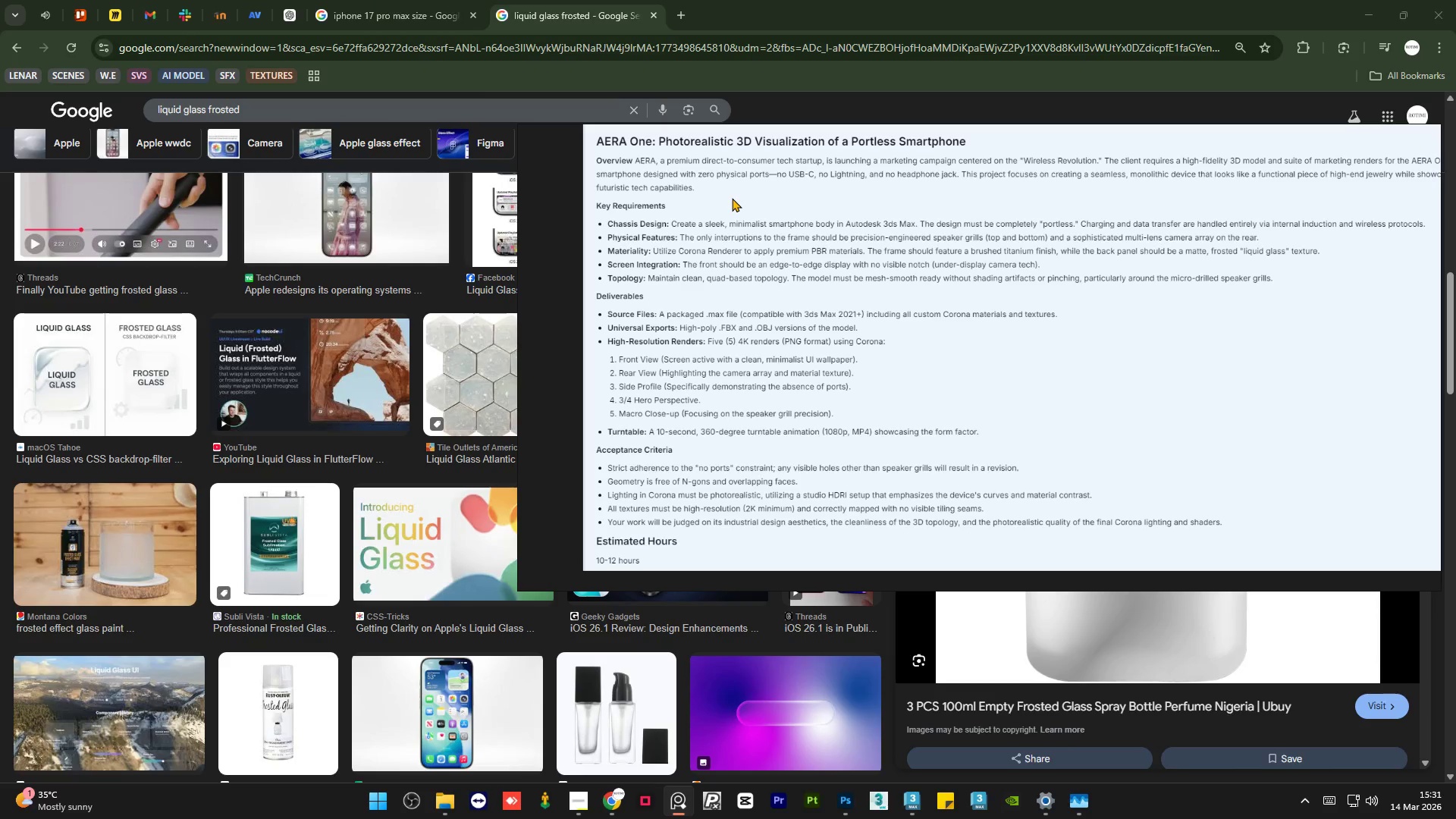 
wait(19.47)
 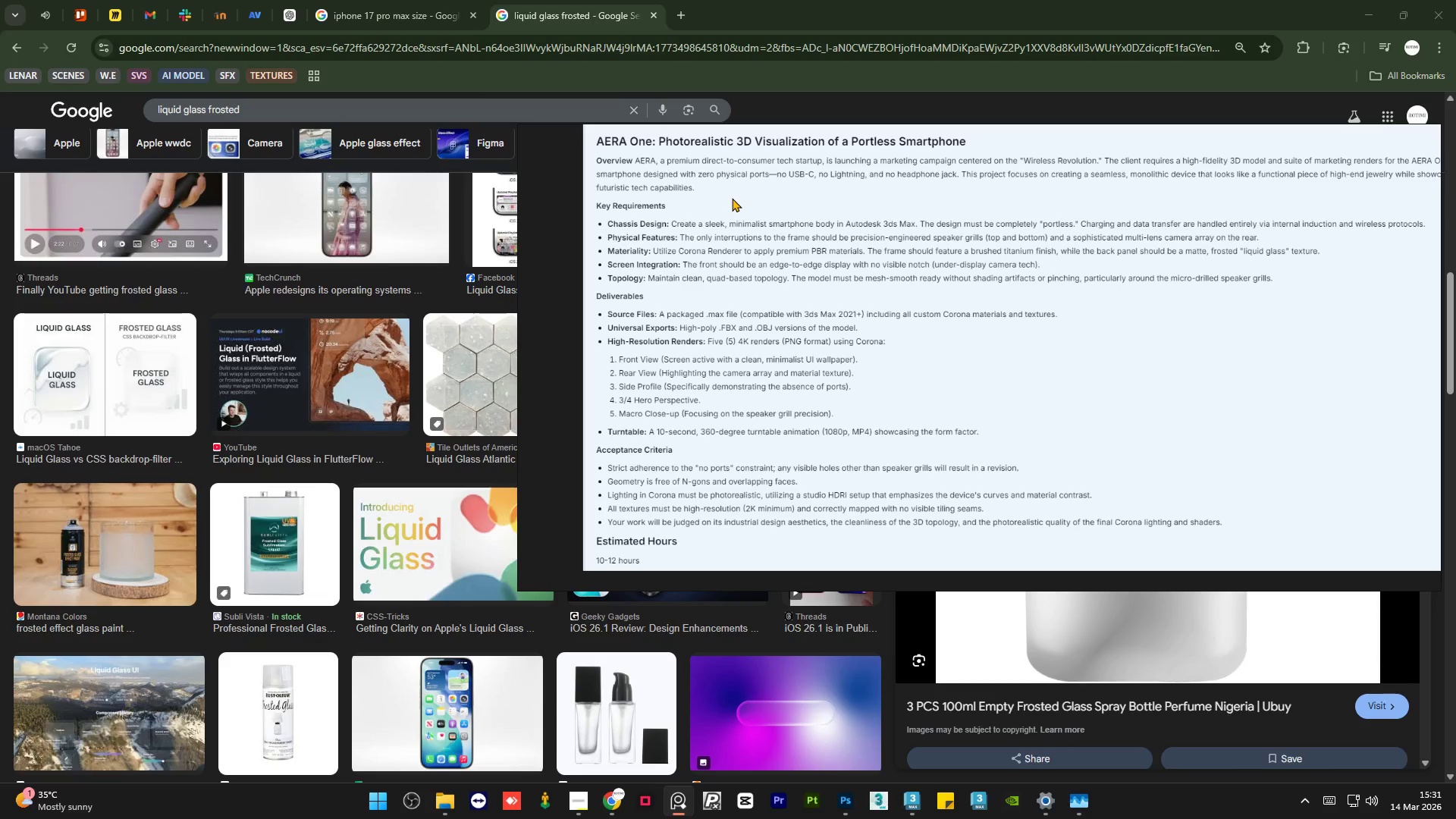 
mouse_move([1368, 159])
 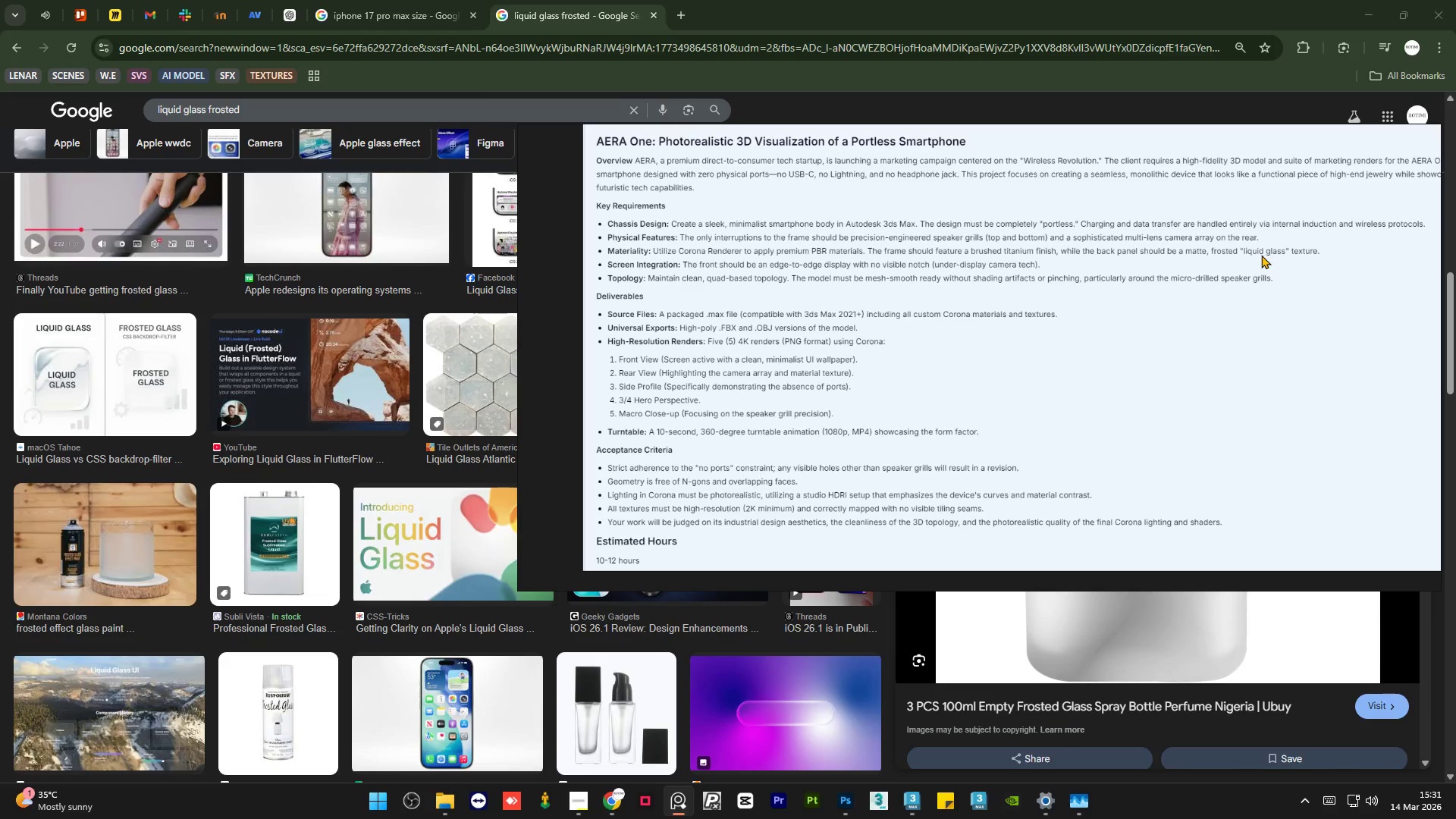 
wait(6.16)
 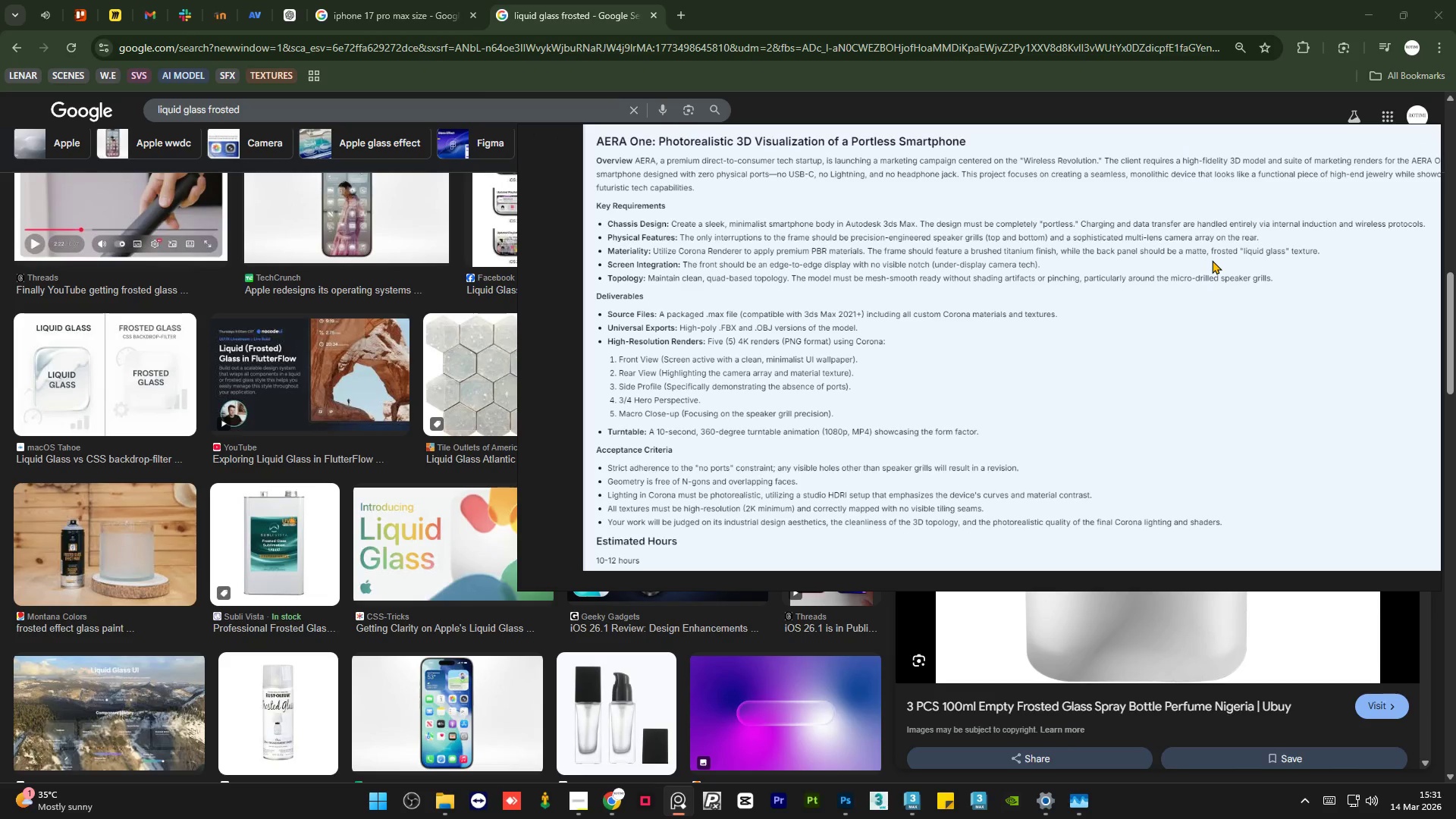 
left_click([1382, 139])
 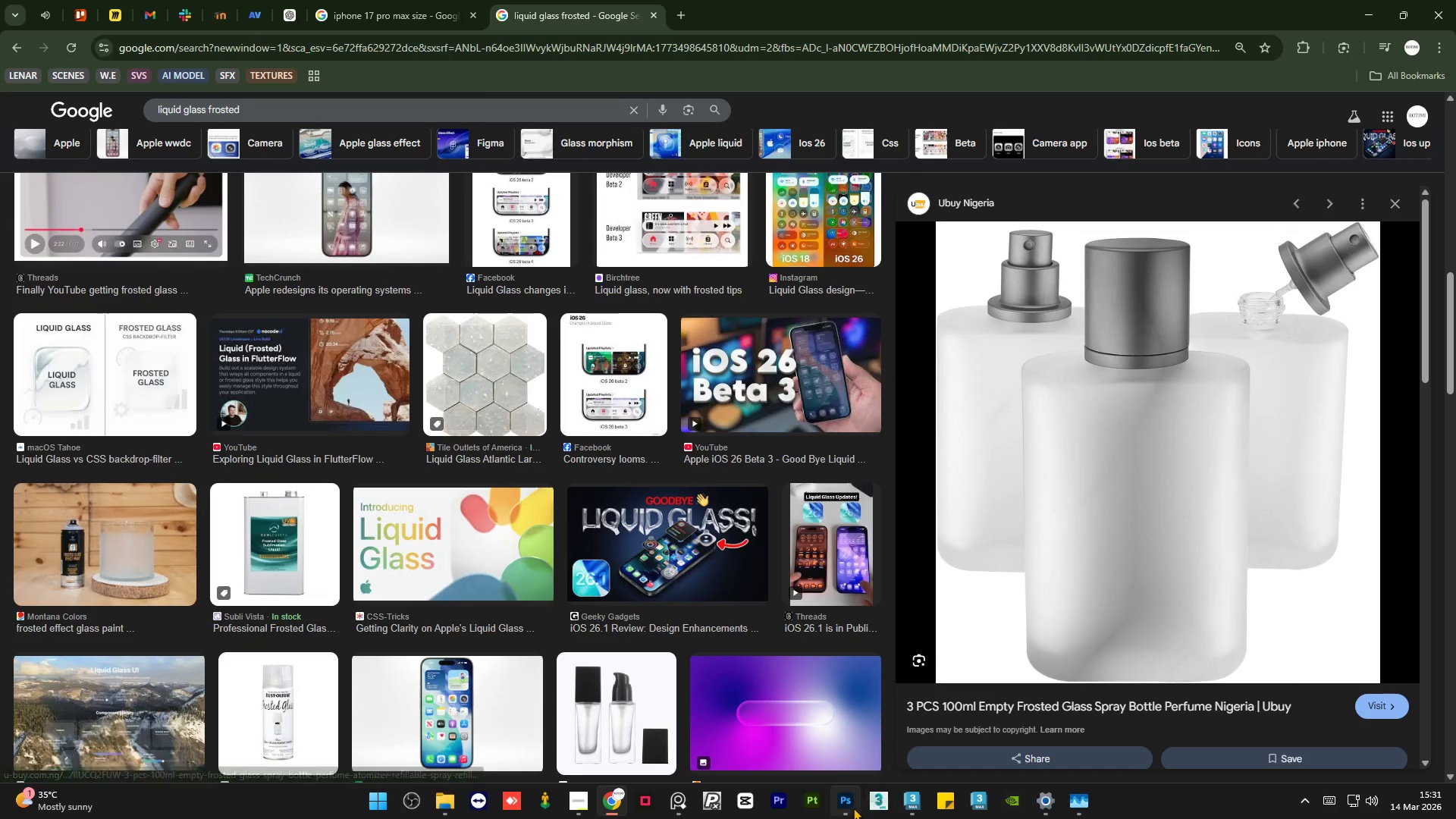 
left_click([912, 803])
 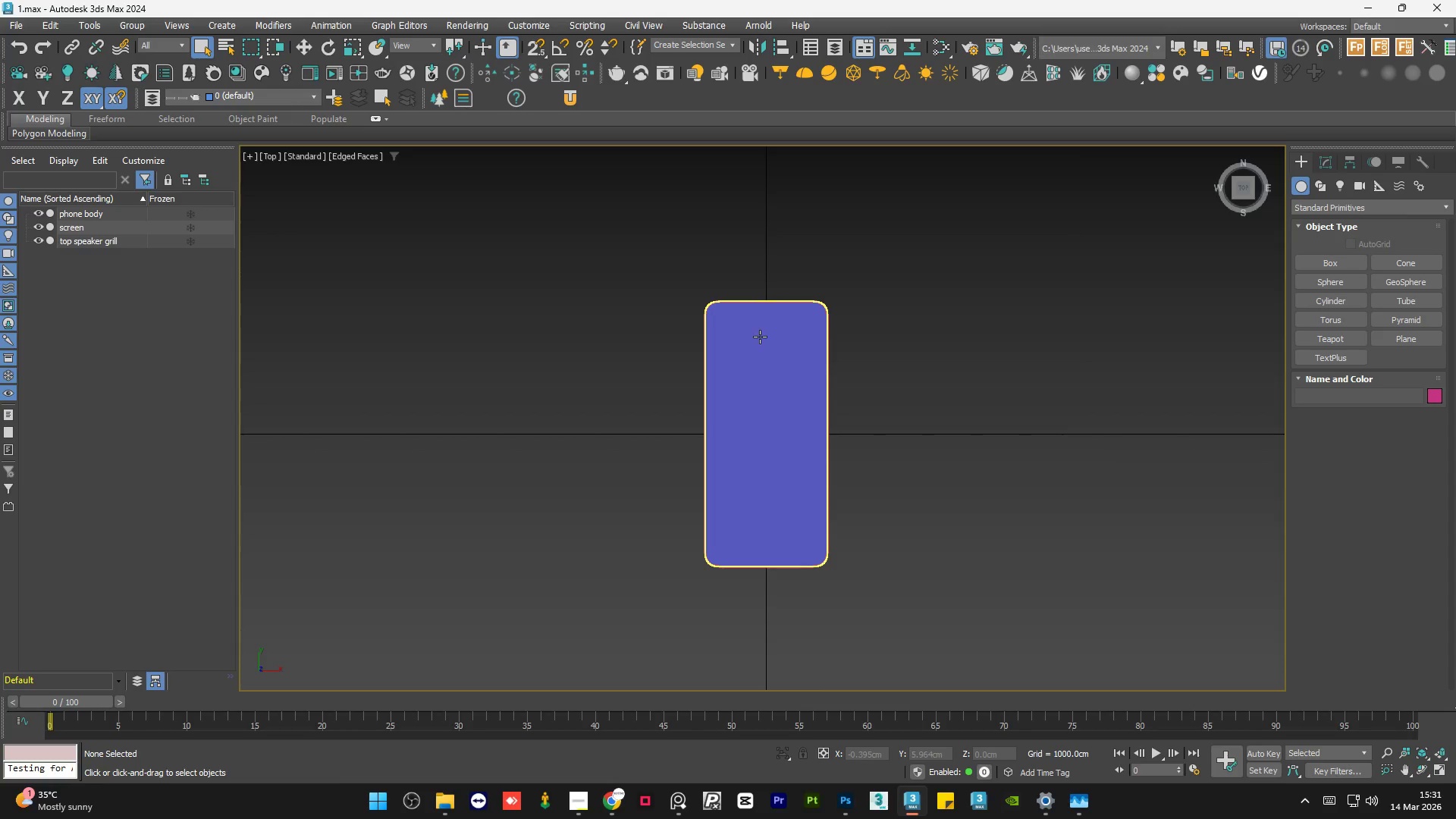 
scroll: coordinate [720, 271], scroll_direction: down, amount: 1.0
 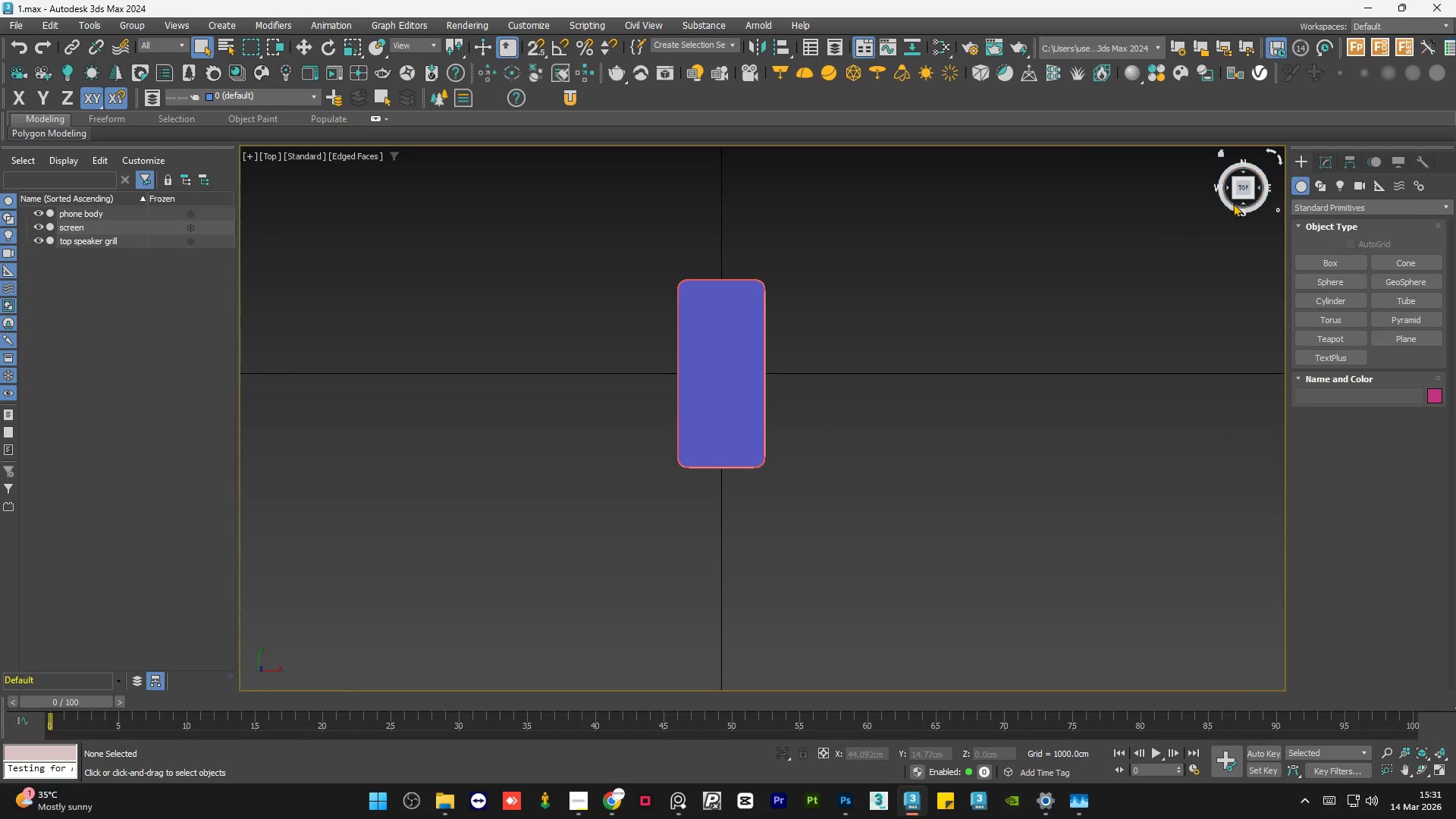 
left_click([1242, 200])
 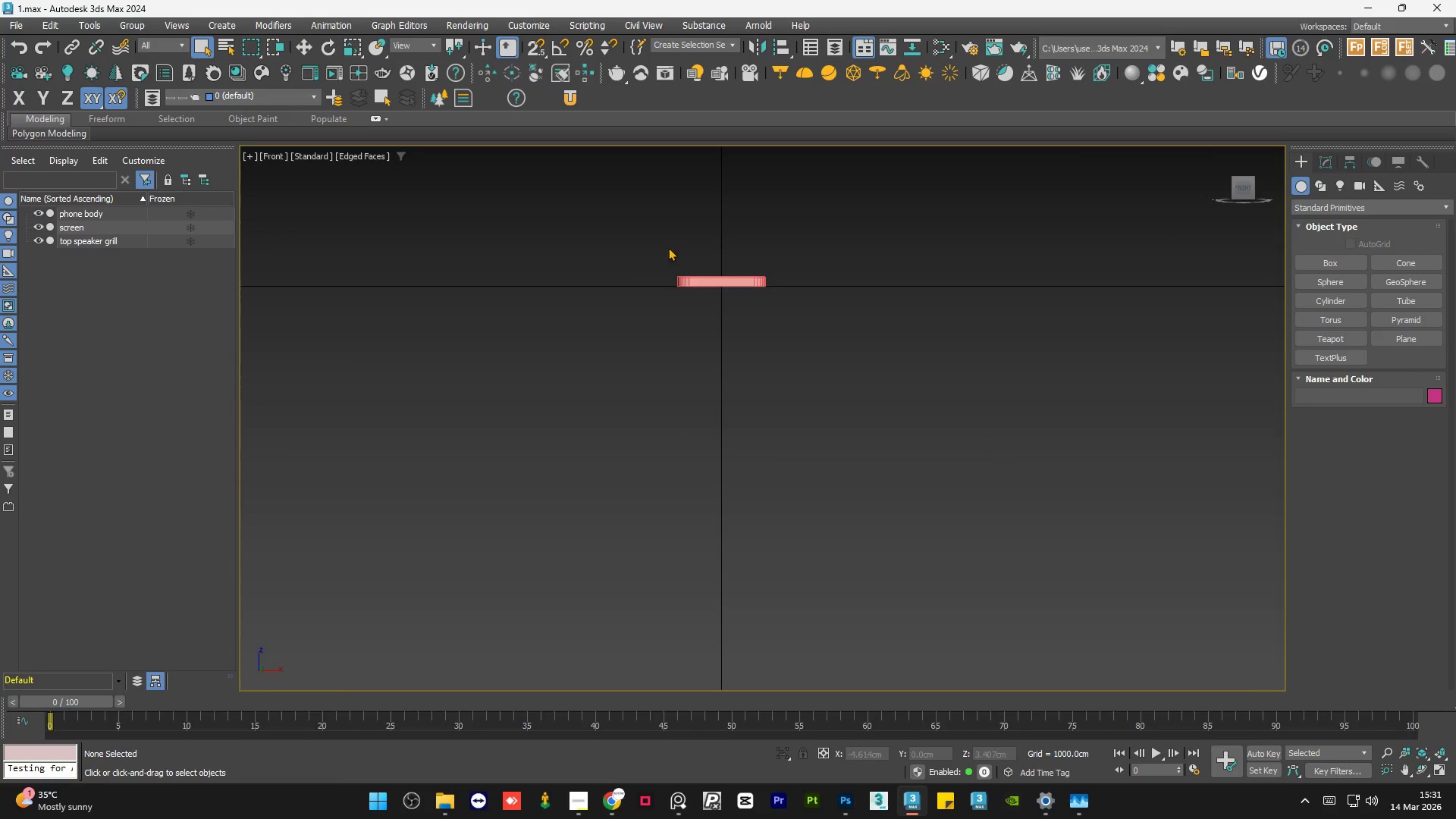 
scroll: coordinate [695, 271], scroll_direction: up, amount: 5.0
 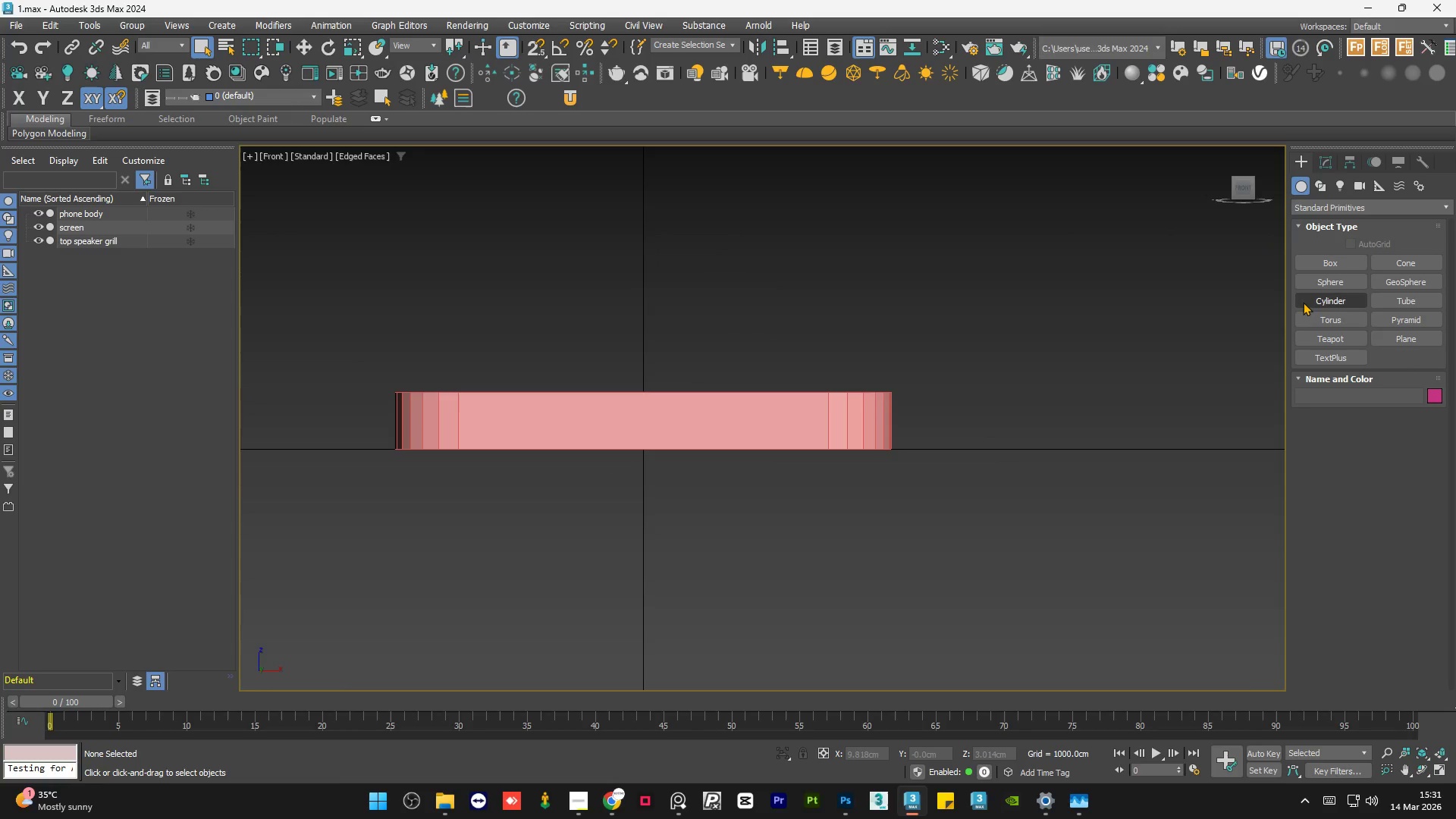 
left_click([1322, 294])
 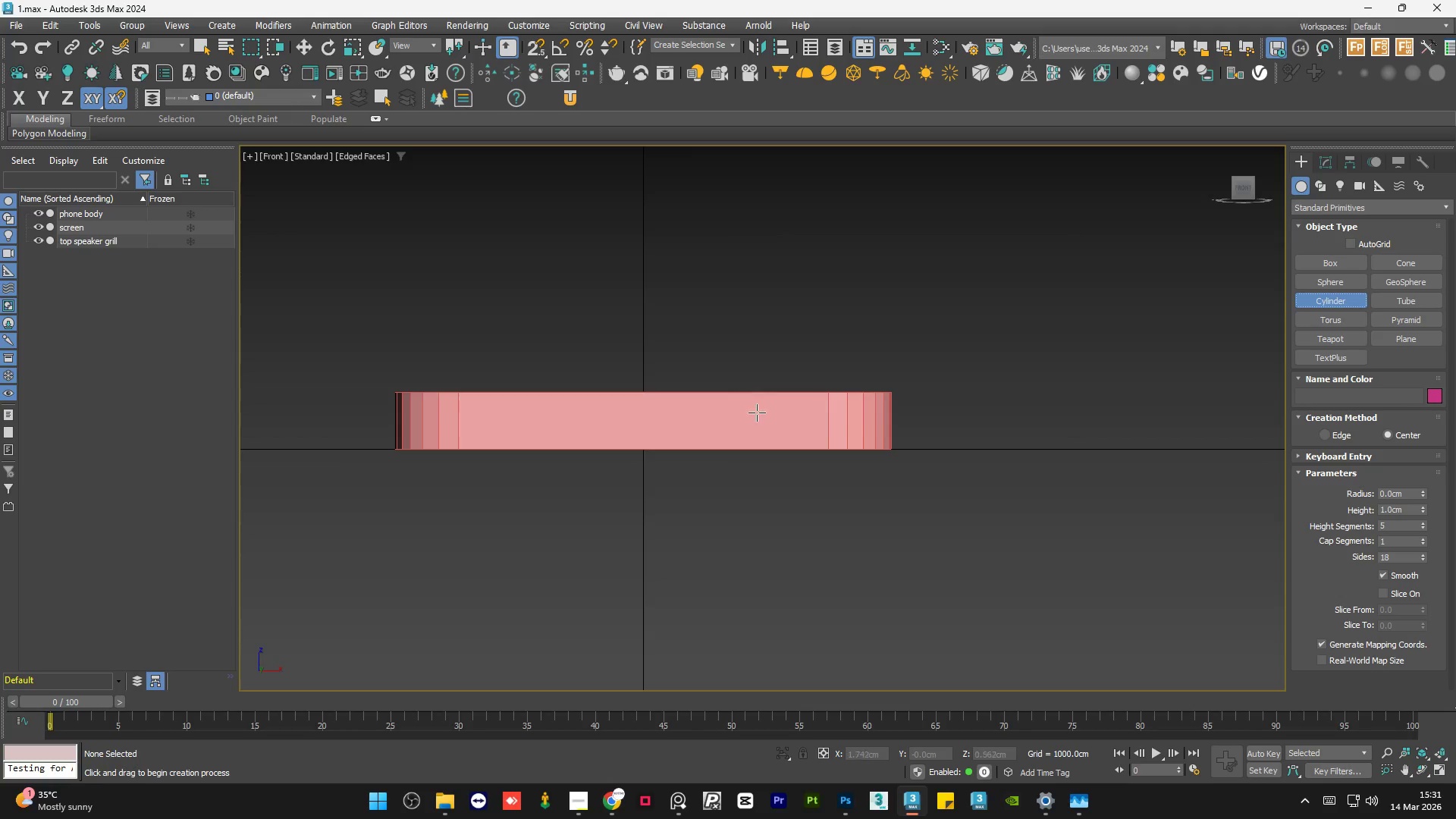 
scroll: coordinate [767, 417], scroll_direction: up, amount: 1.0
 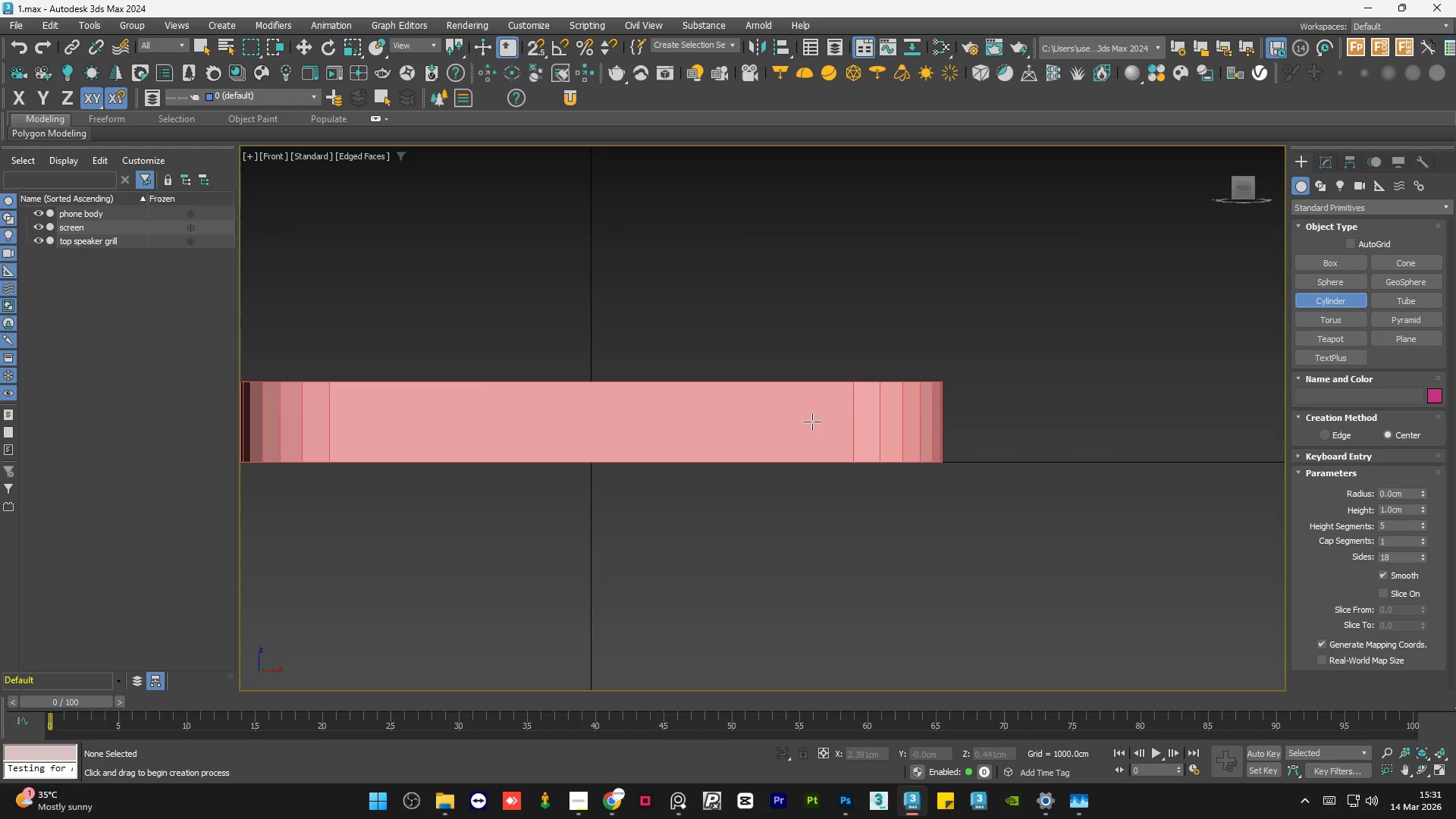 
left_click_drag(start_coordinate=[812, 422], to_coordinate=[824, 403])
 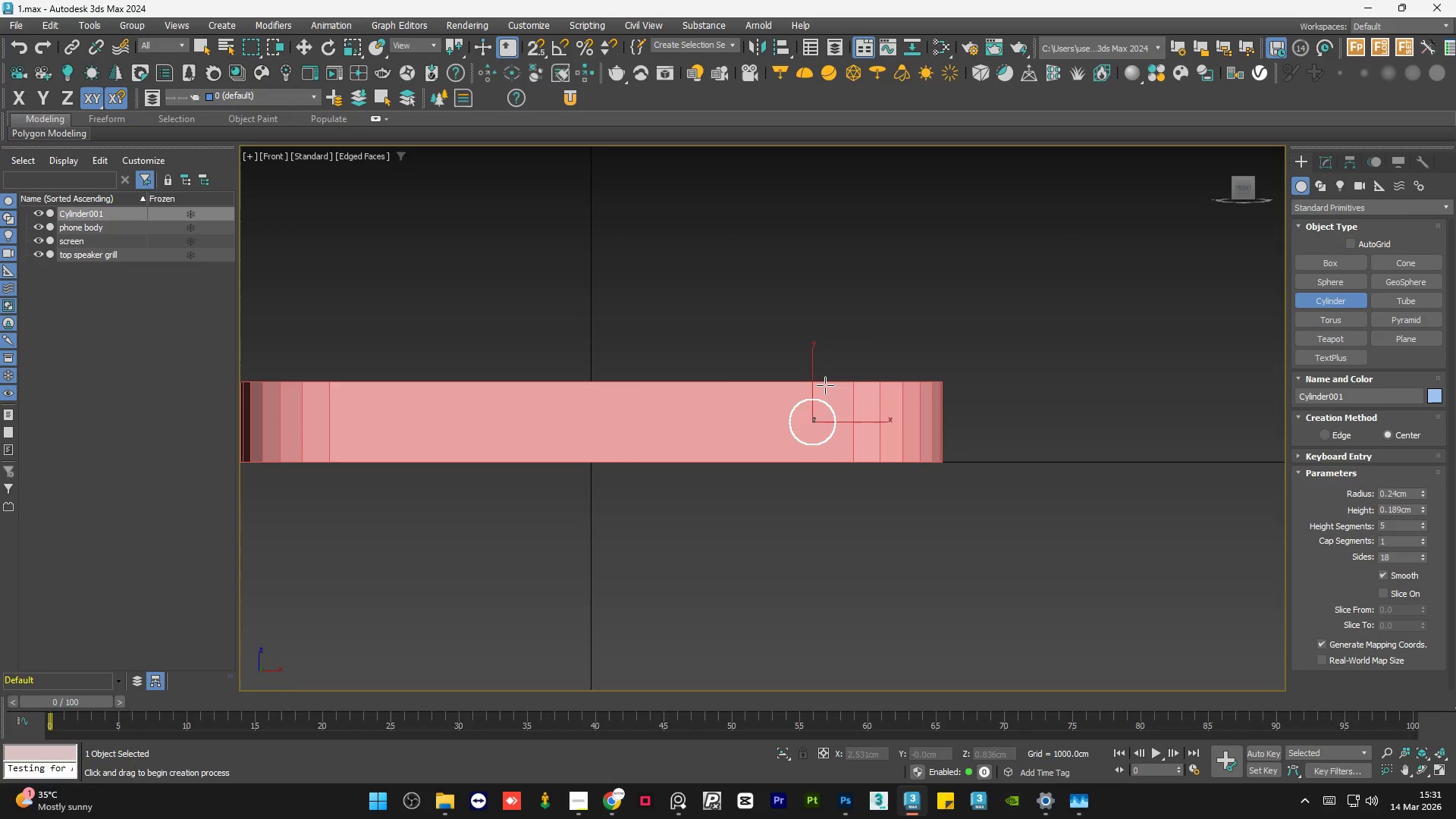 
left_click([825, 385])
 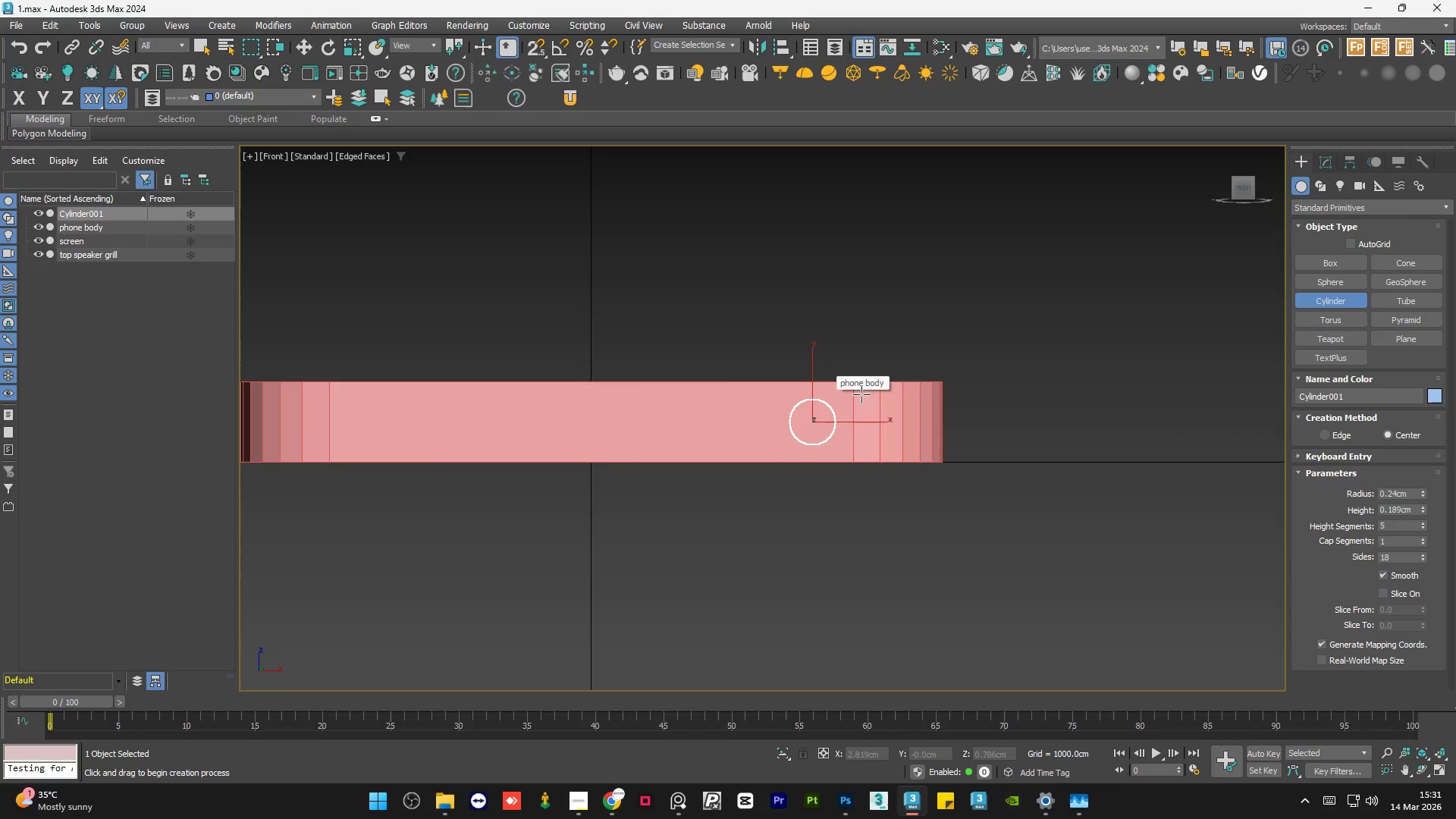 
scroll: coordinate [999, 440], scroll_direction: down, amount: 1.0
 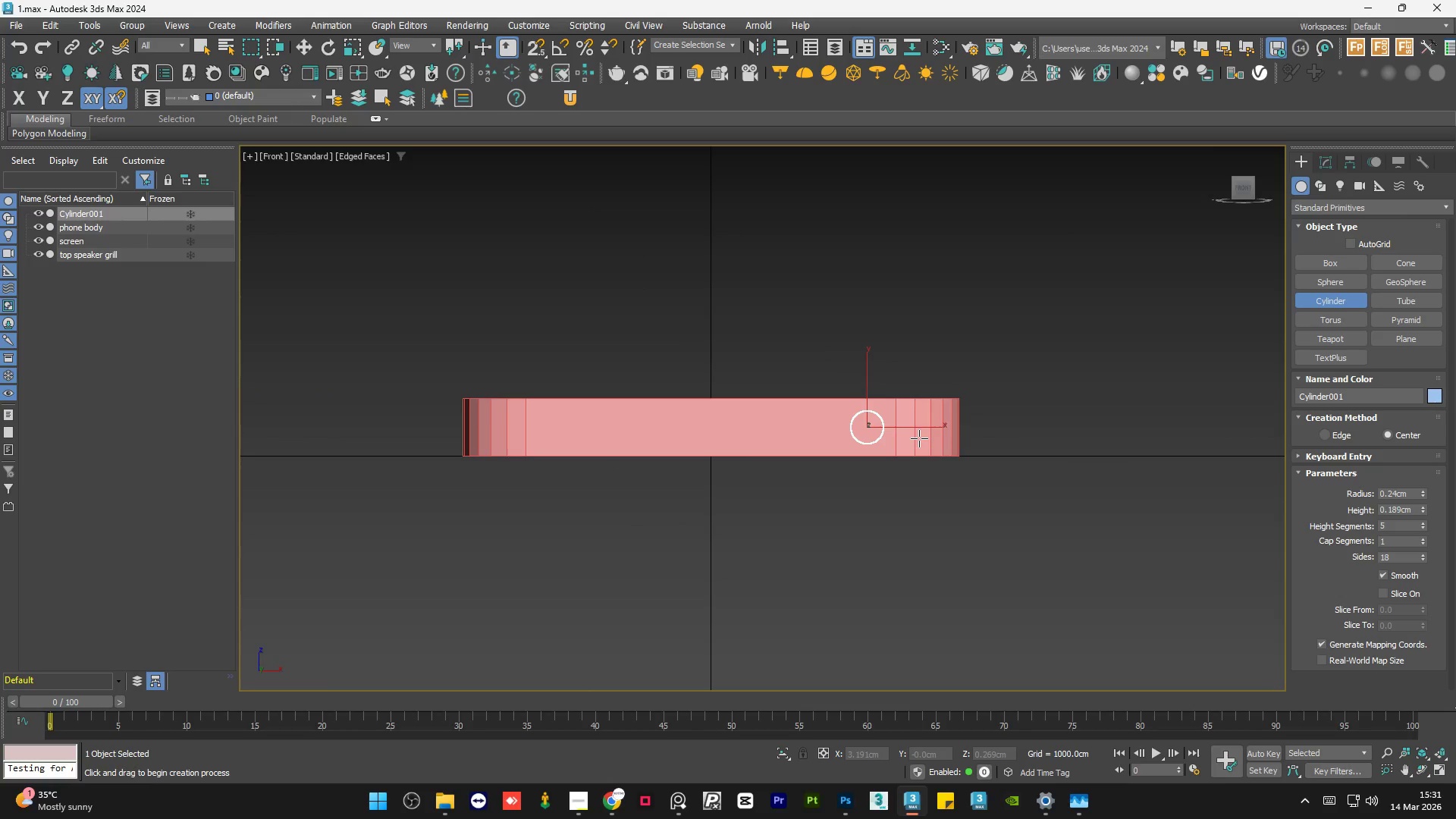 
key(Q)
 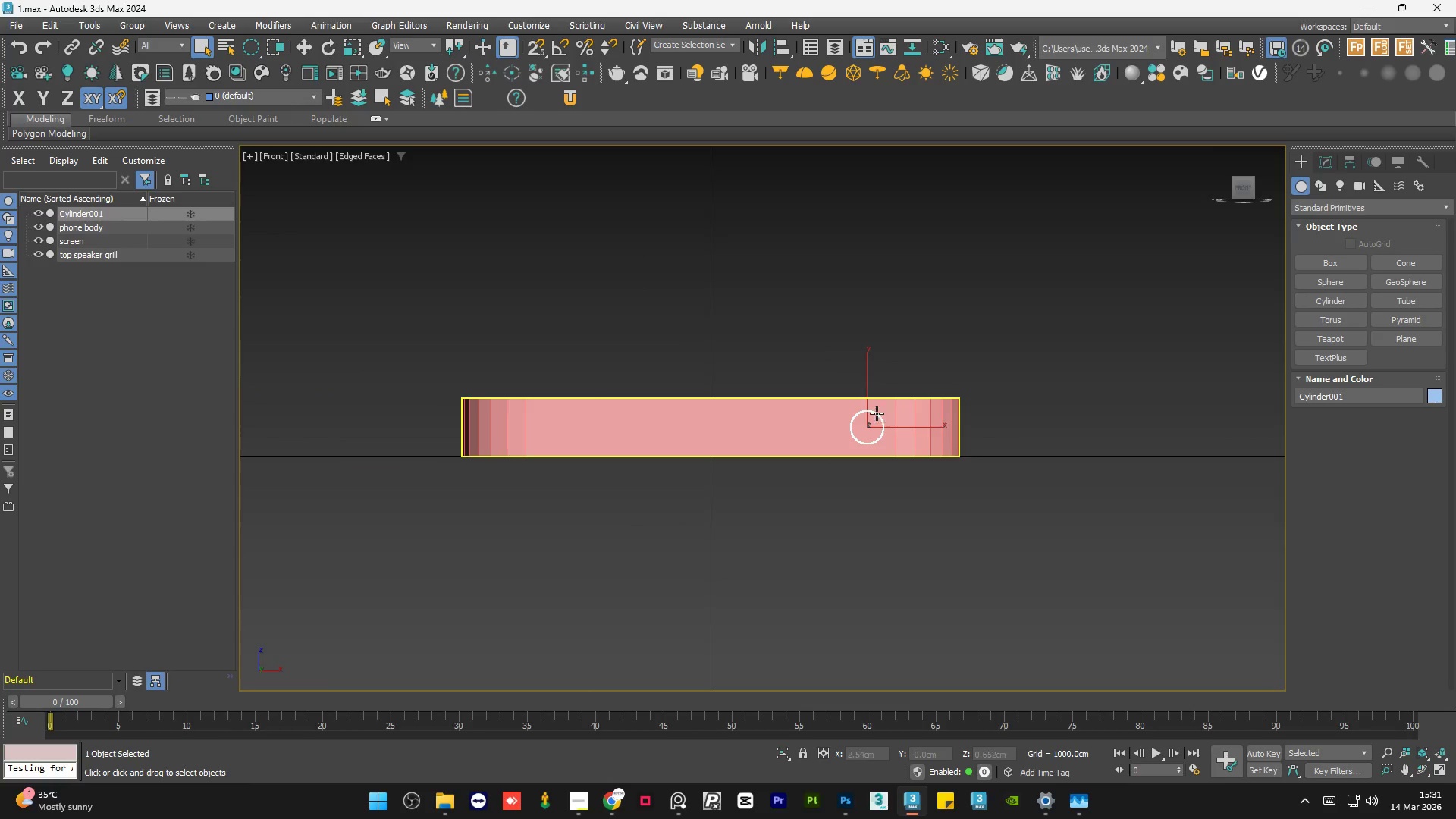 
hold_key(key=AltLeft, duration=0.56)
 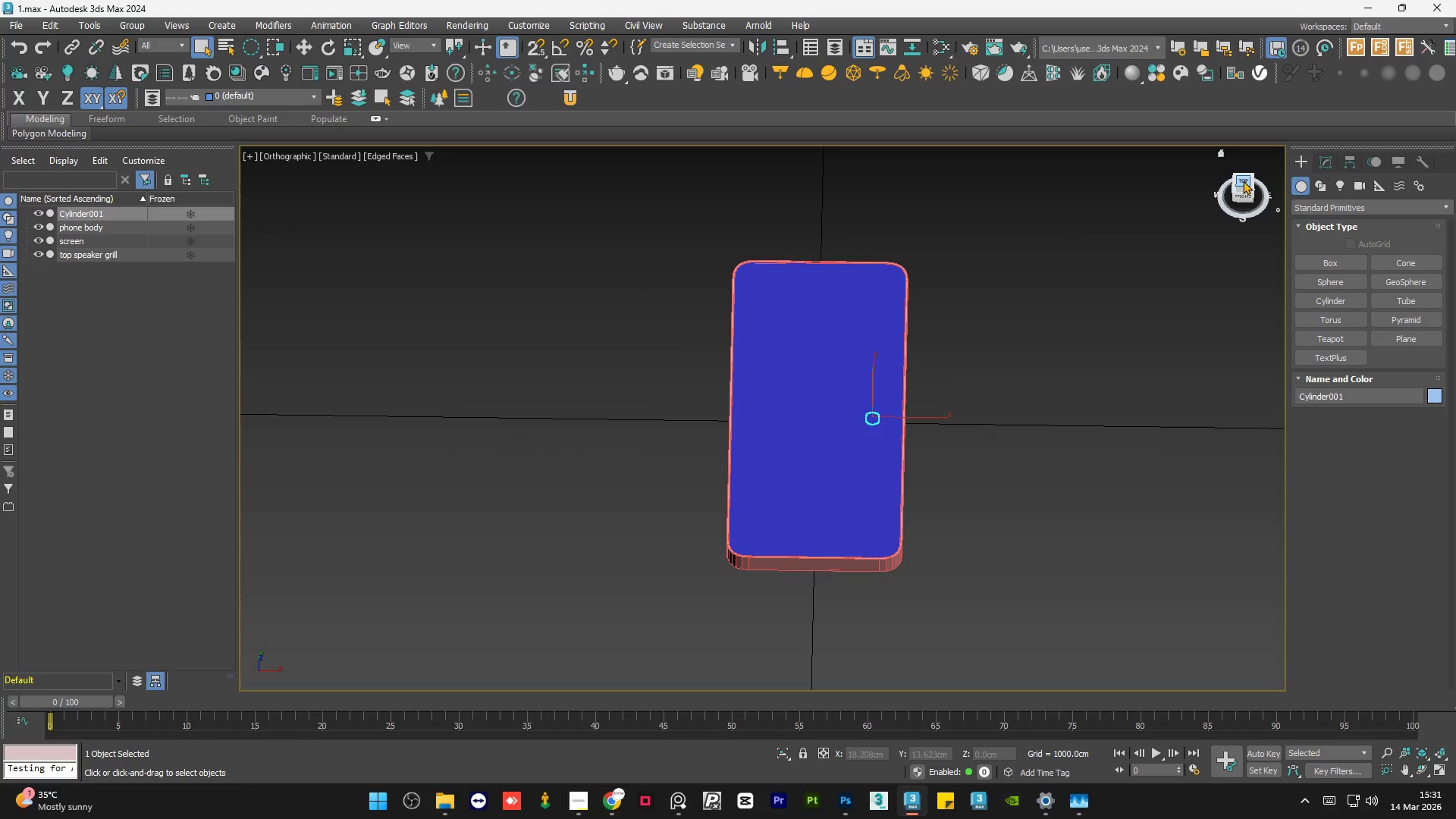 
scroll: coordinate [875, 413], scroll_direction: down, amount: 3.0
 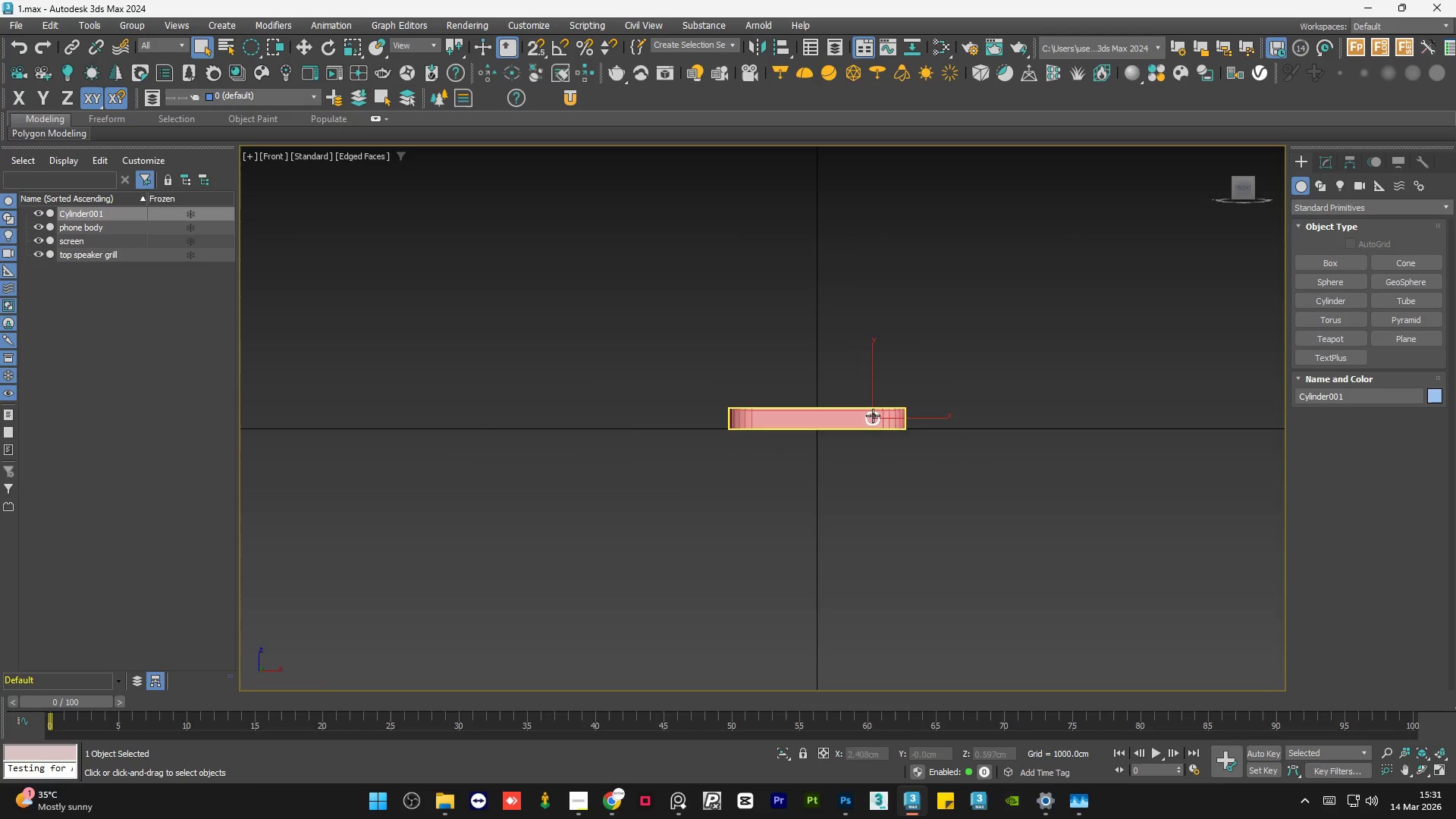 
left_click([1243, 180])
 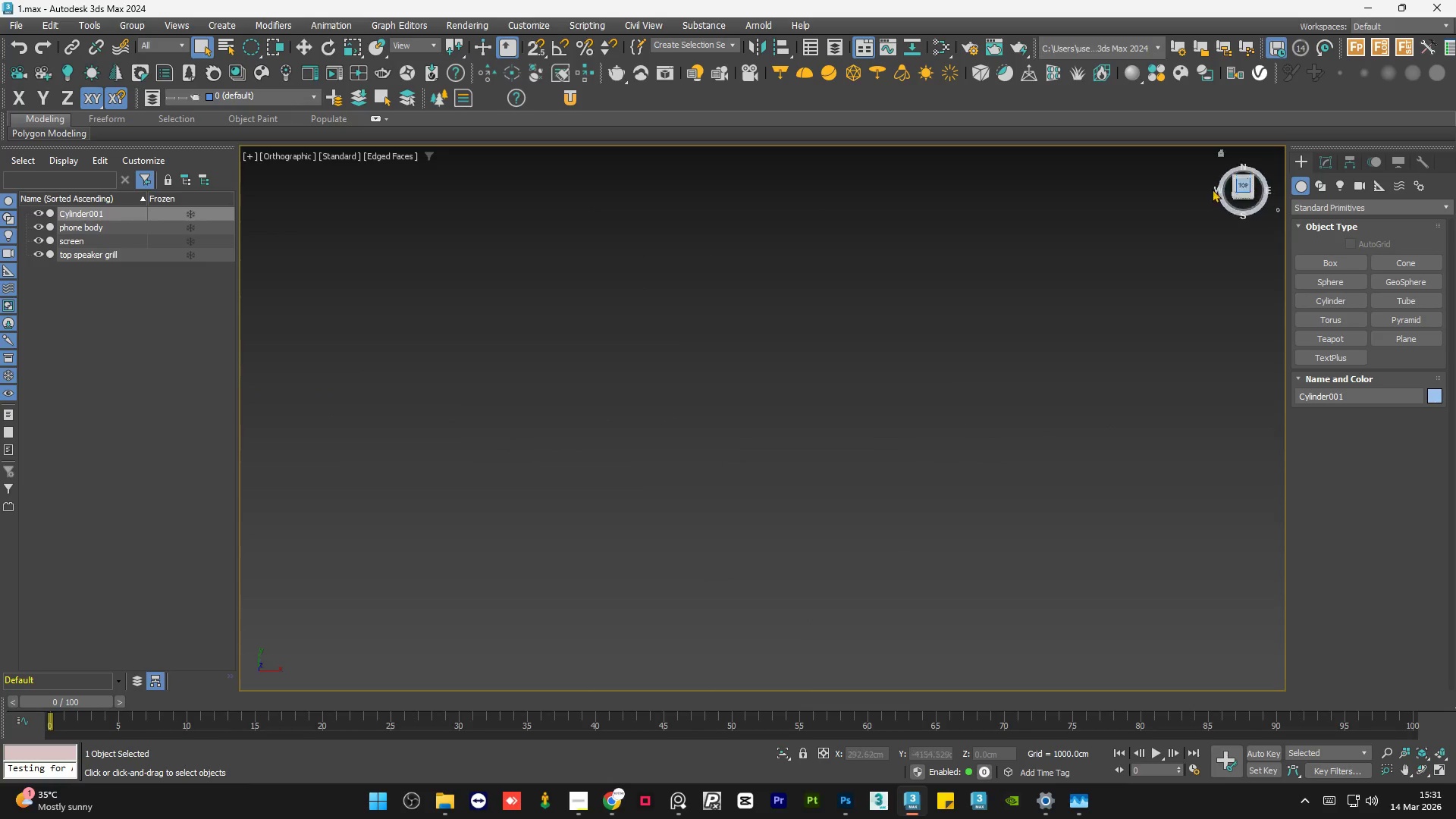 
key(Alt+AltLeft)
 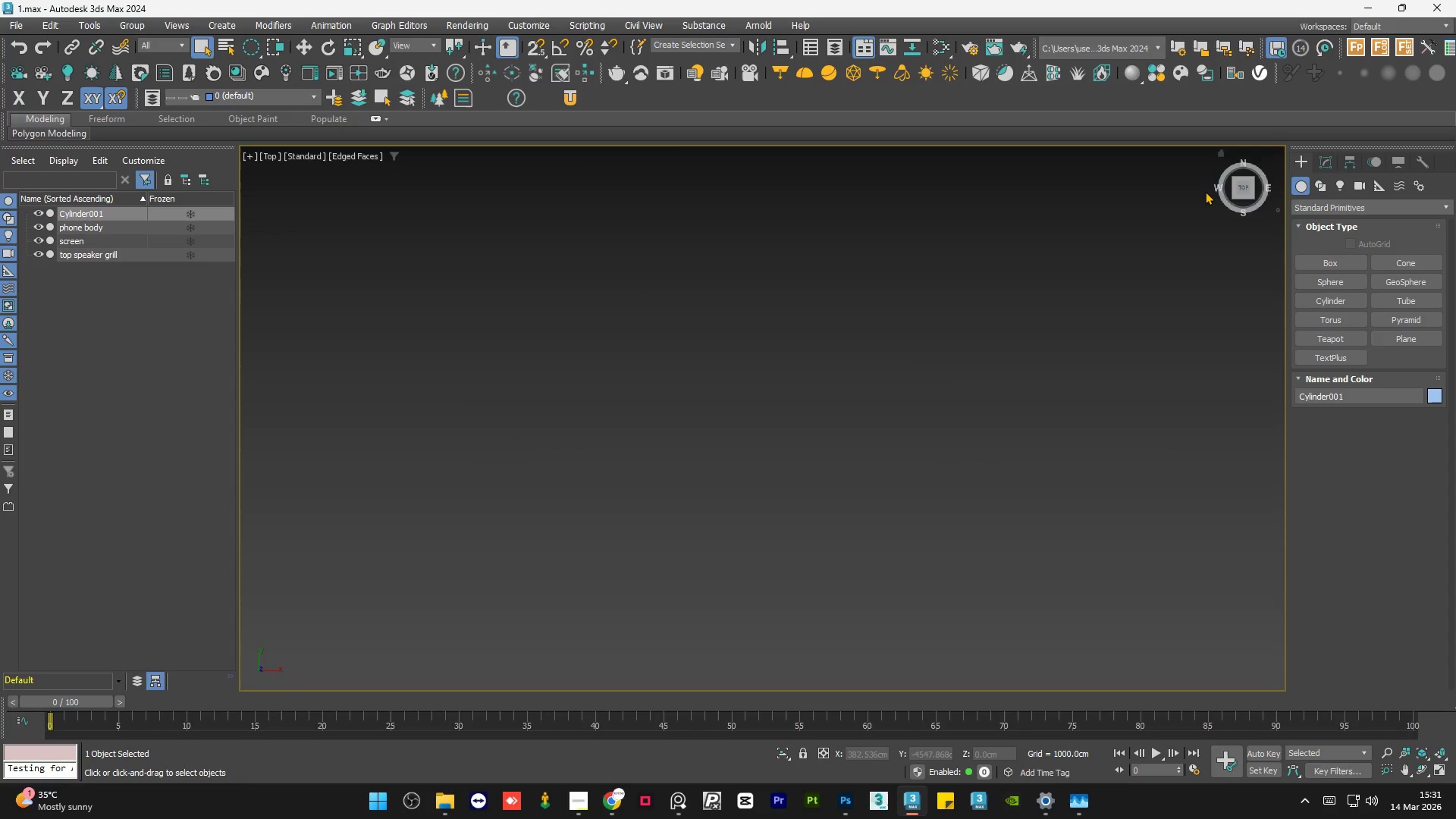 
key(Z)
 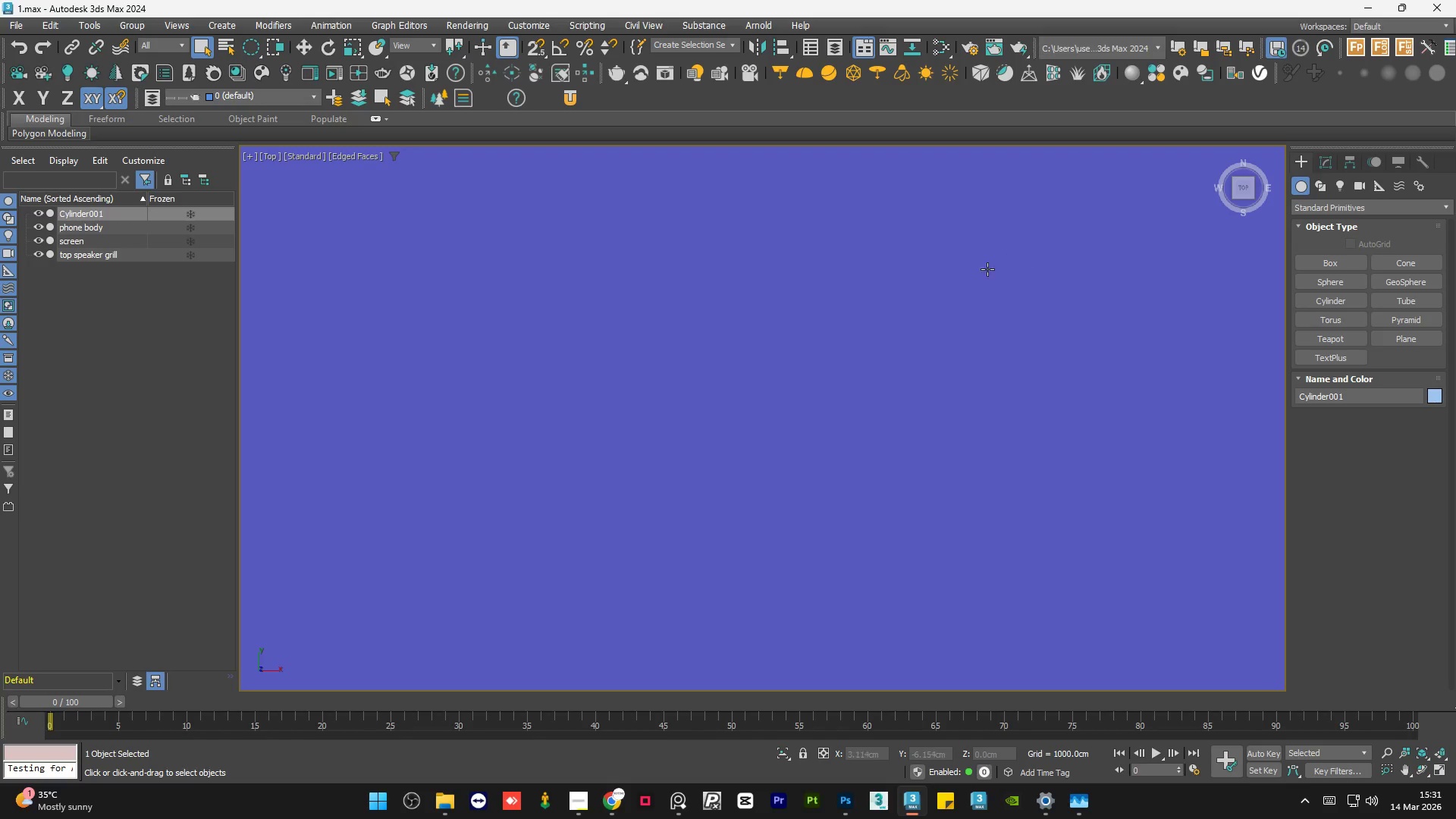 
scroll: coordinate [818, 372], scroll_direction: down, amount: 11.0
 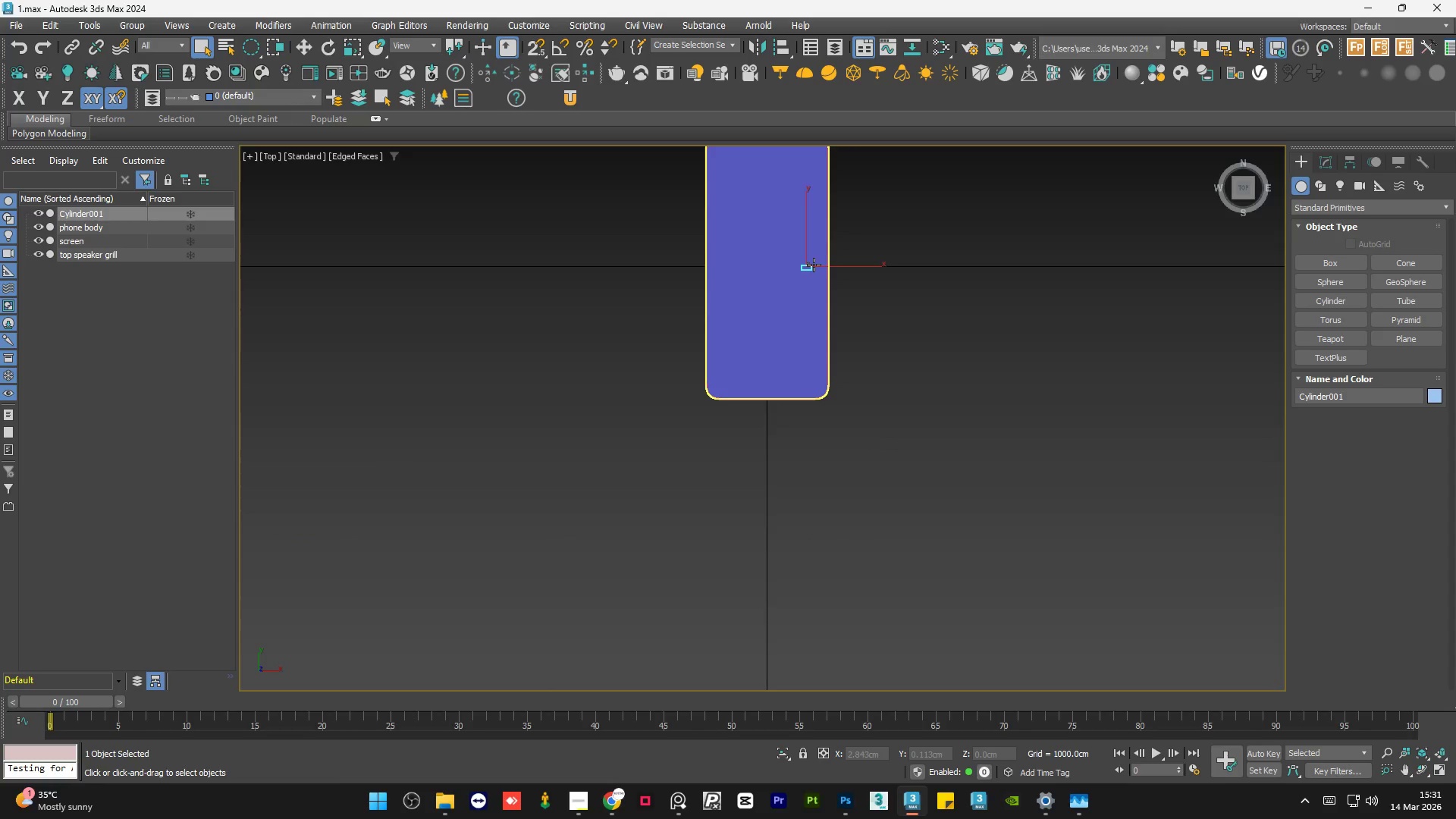 
key(W)
 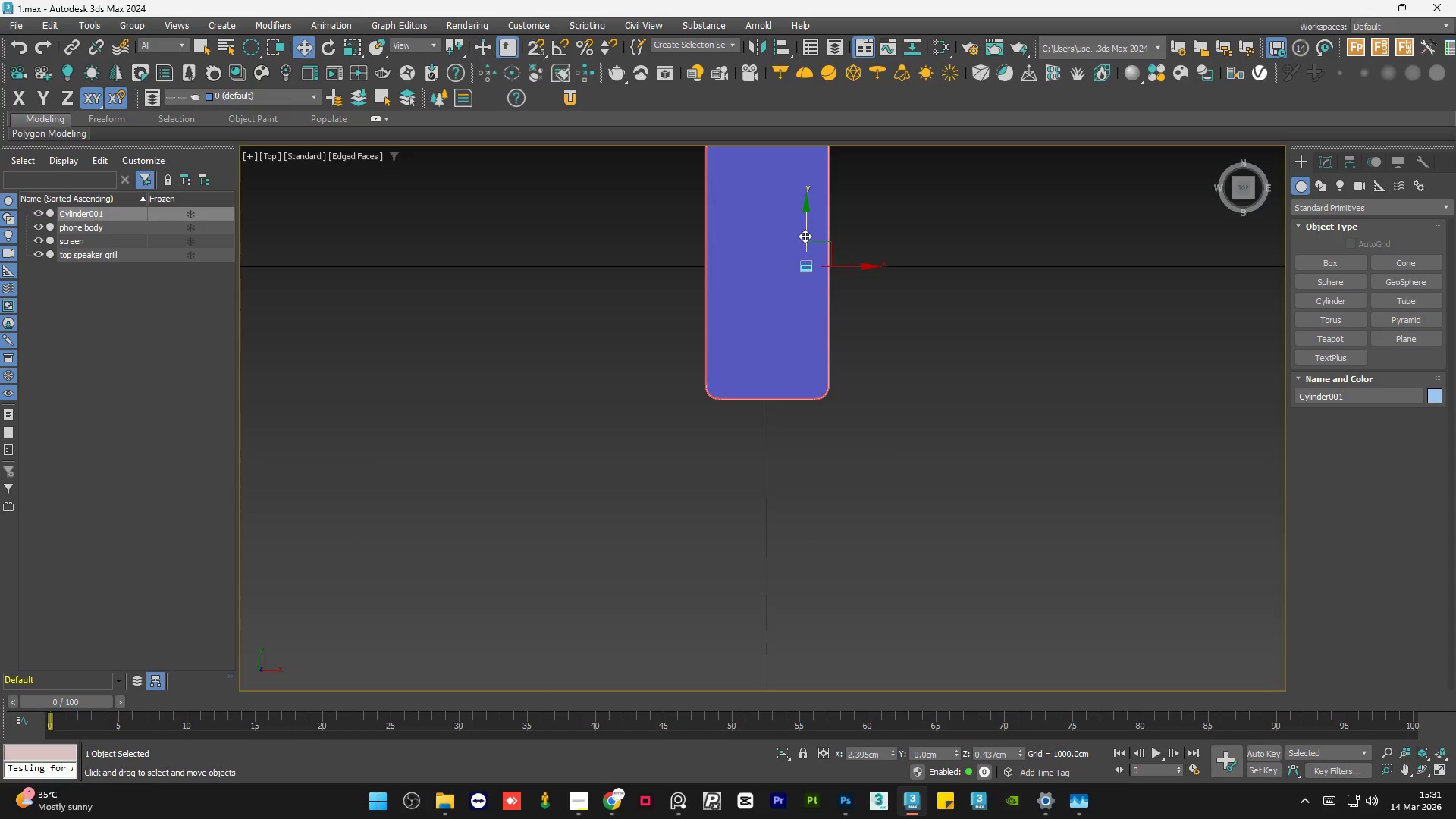 
left_click_drag(start_coordinate=[805, 234], to_coordinate=[822, 369])
 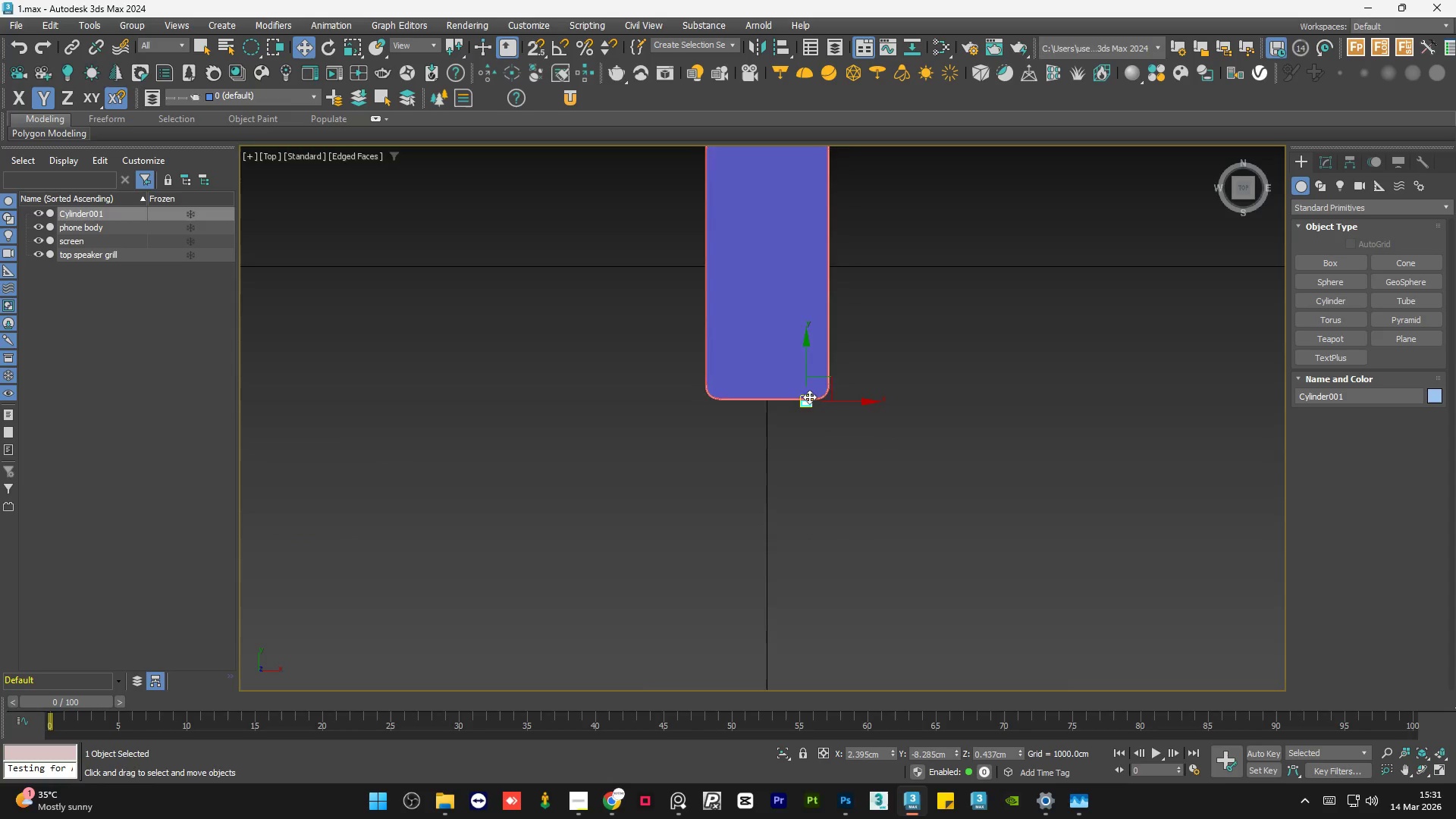 
scroll: coordinate [808, 416], scroll_direction: up, amount: 7.0
 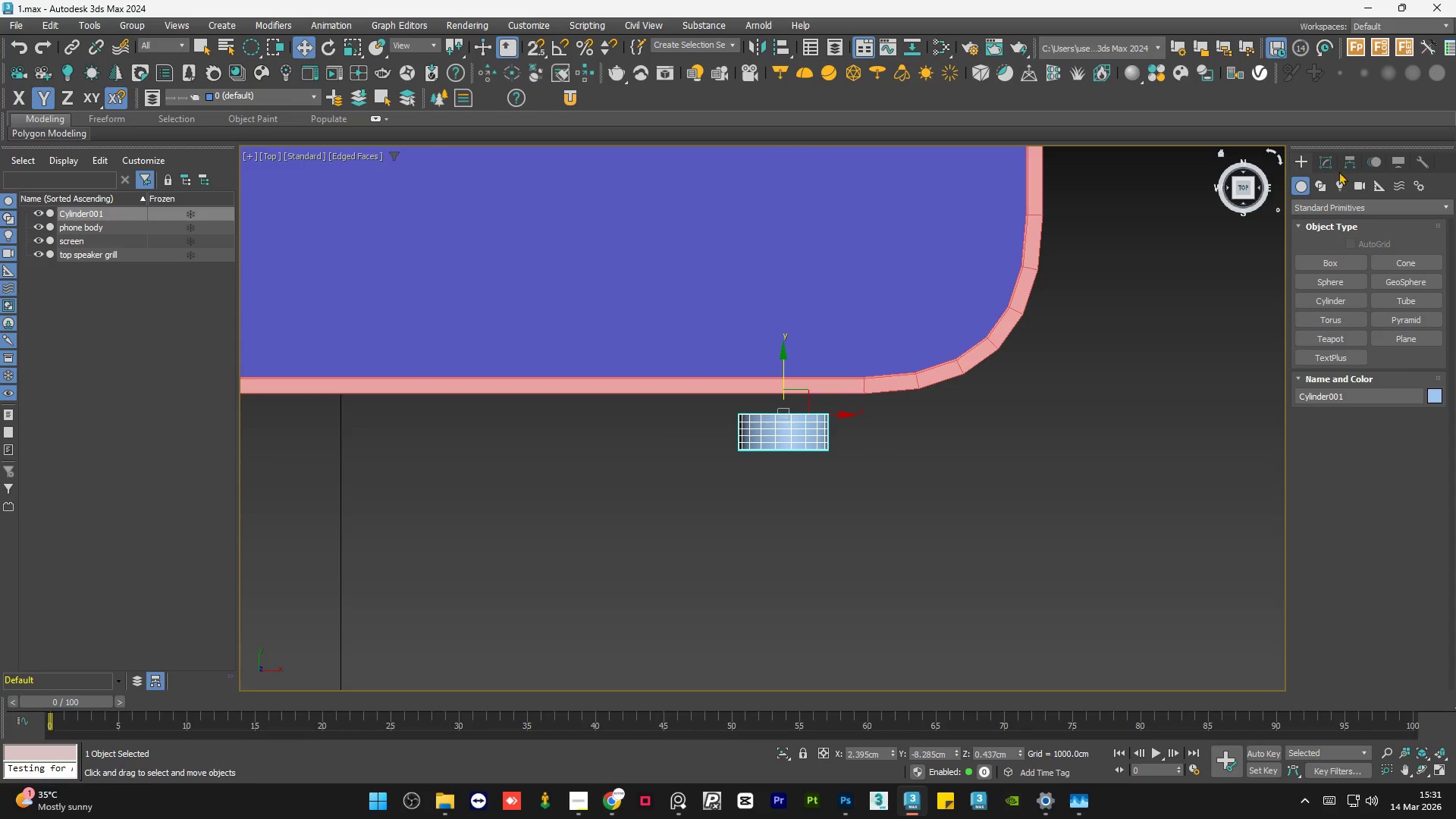 
left_click([1326, 157])
 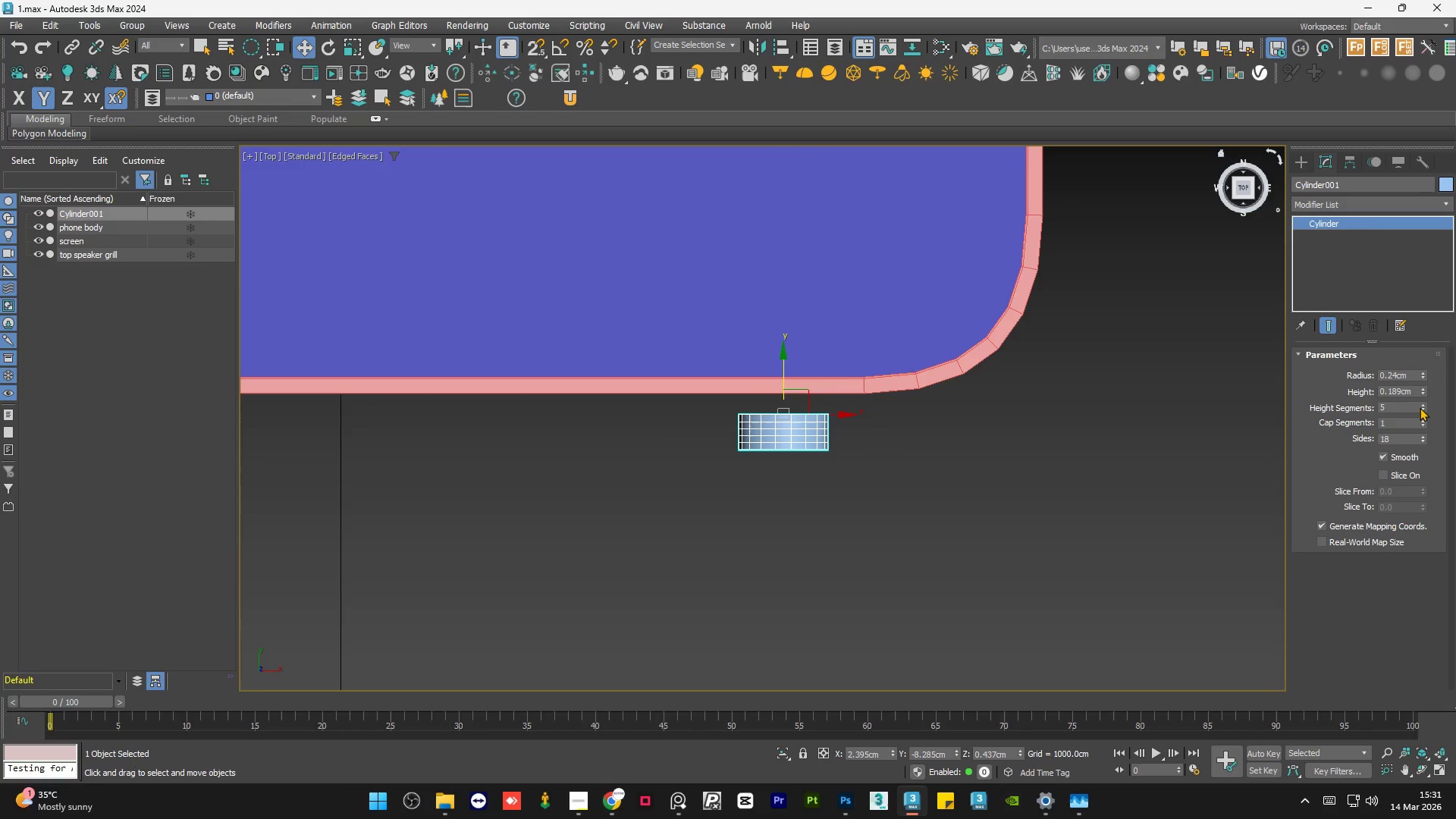 
right_click([1420, 406])
 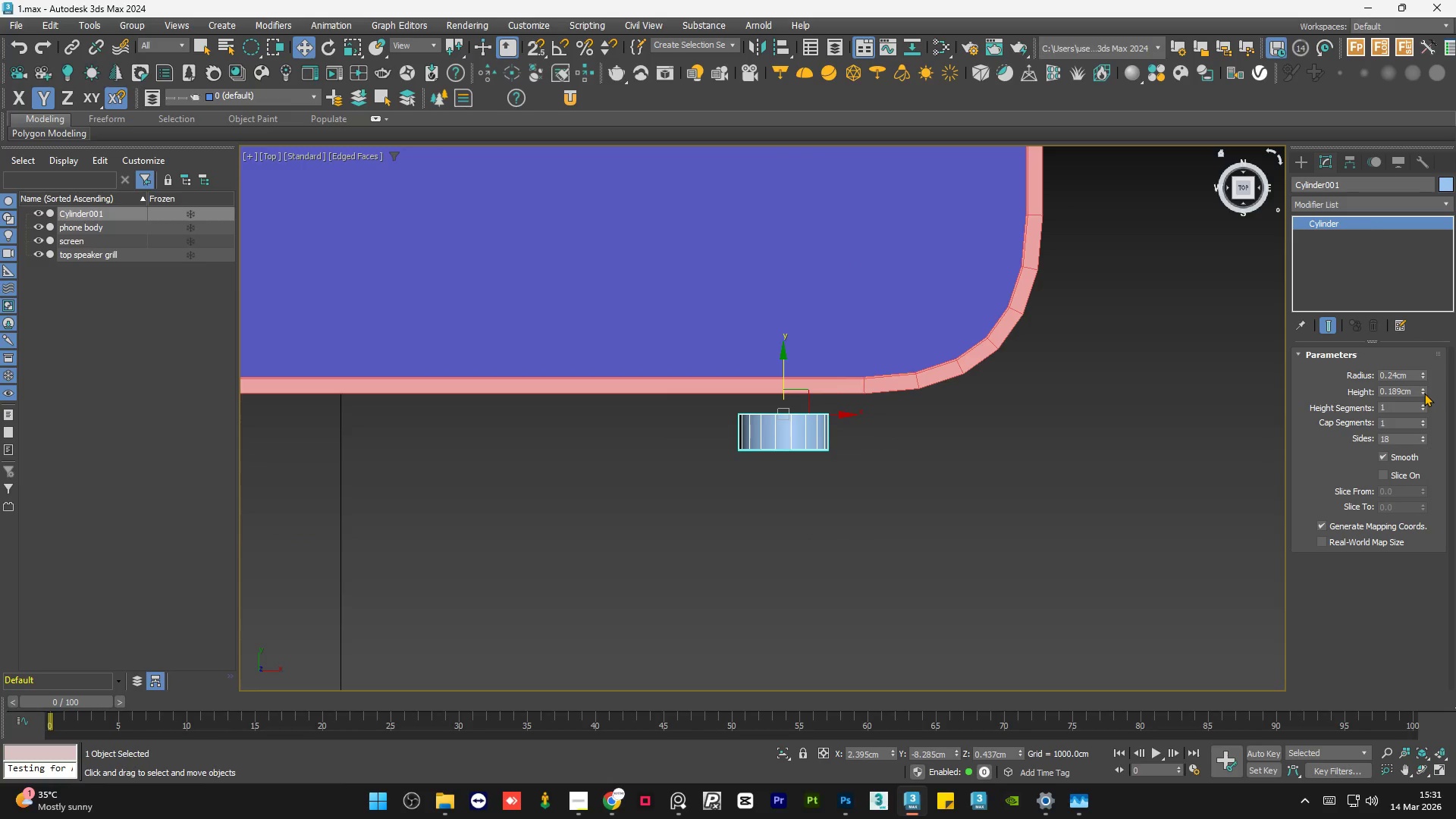 
left_click_drag(start_coordinate=[1424, 392], to_coordinate=[1422, 382])
 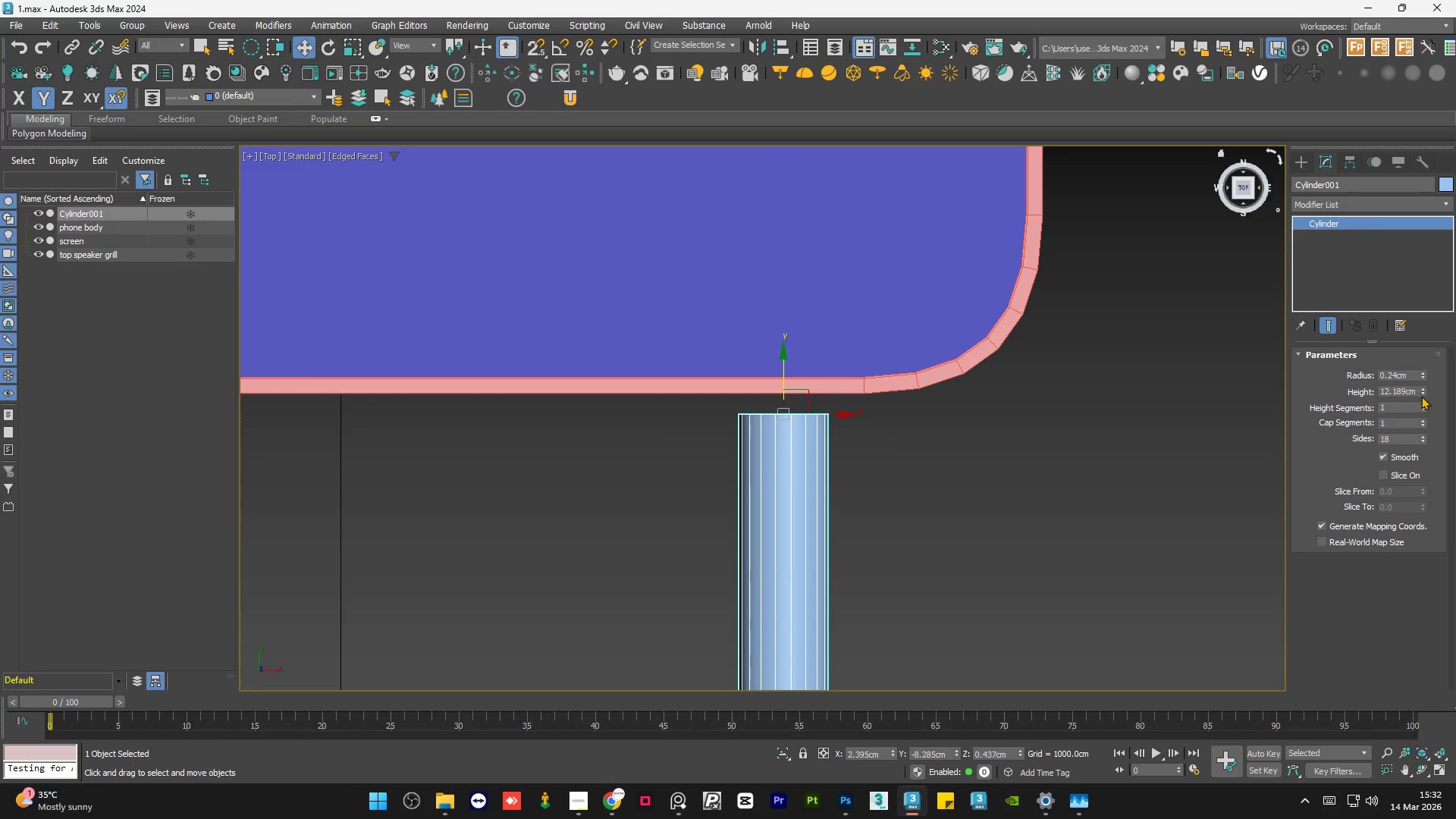 
double_click([1421, 396])
 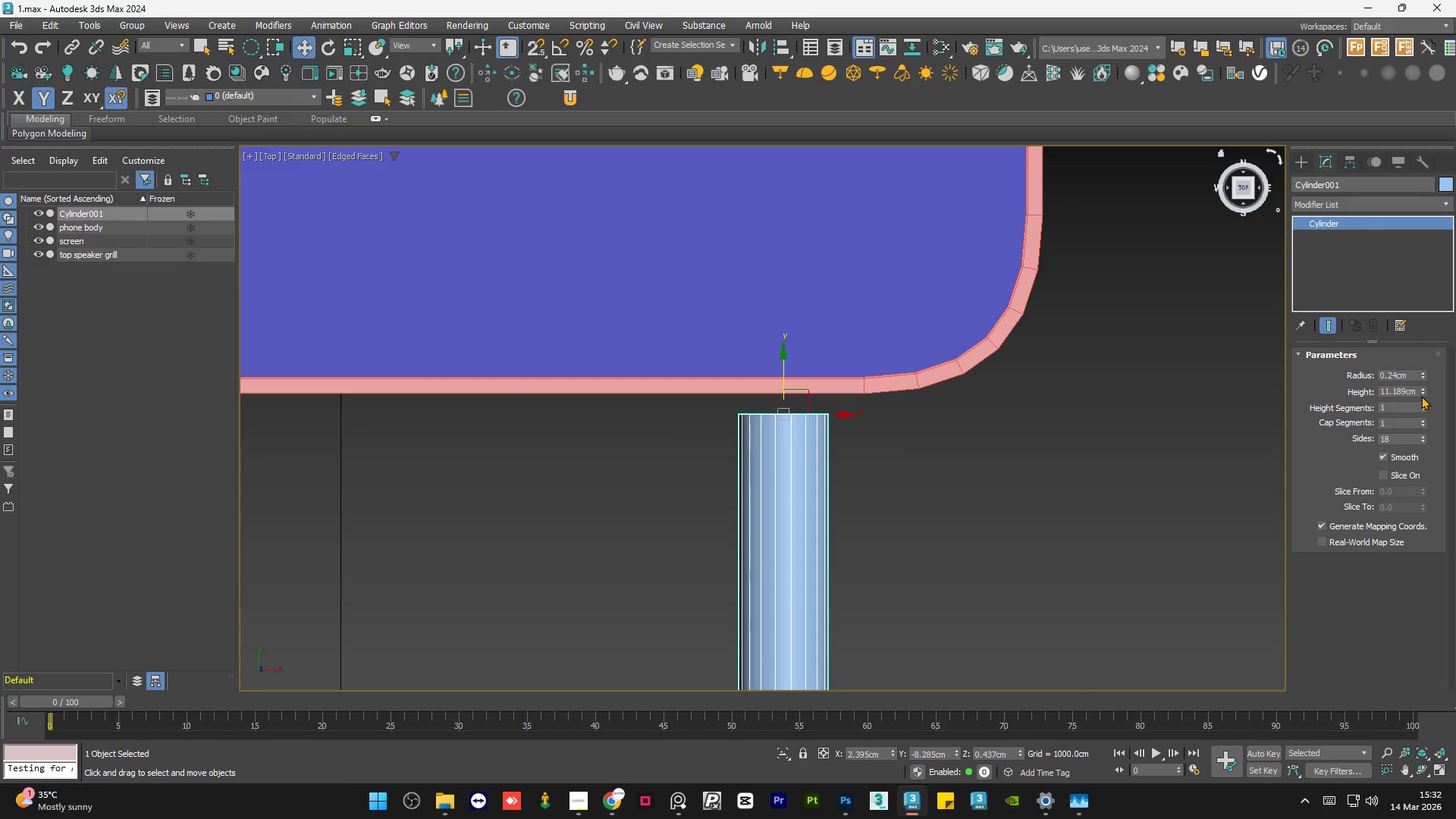 
triple_click([1421, 396])
 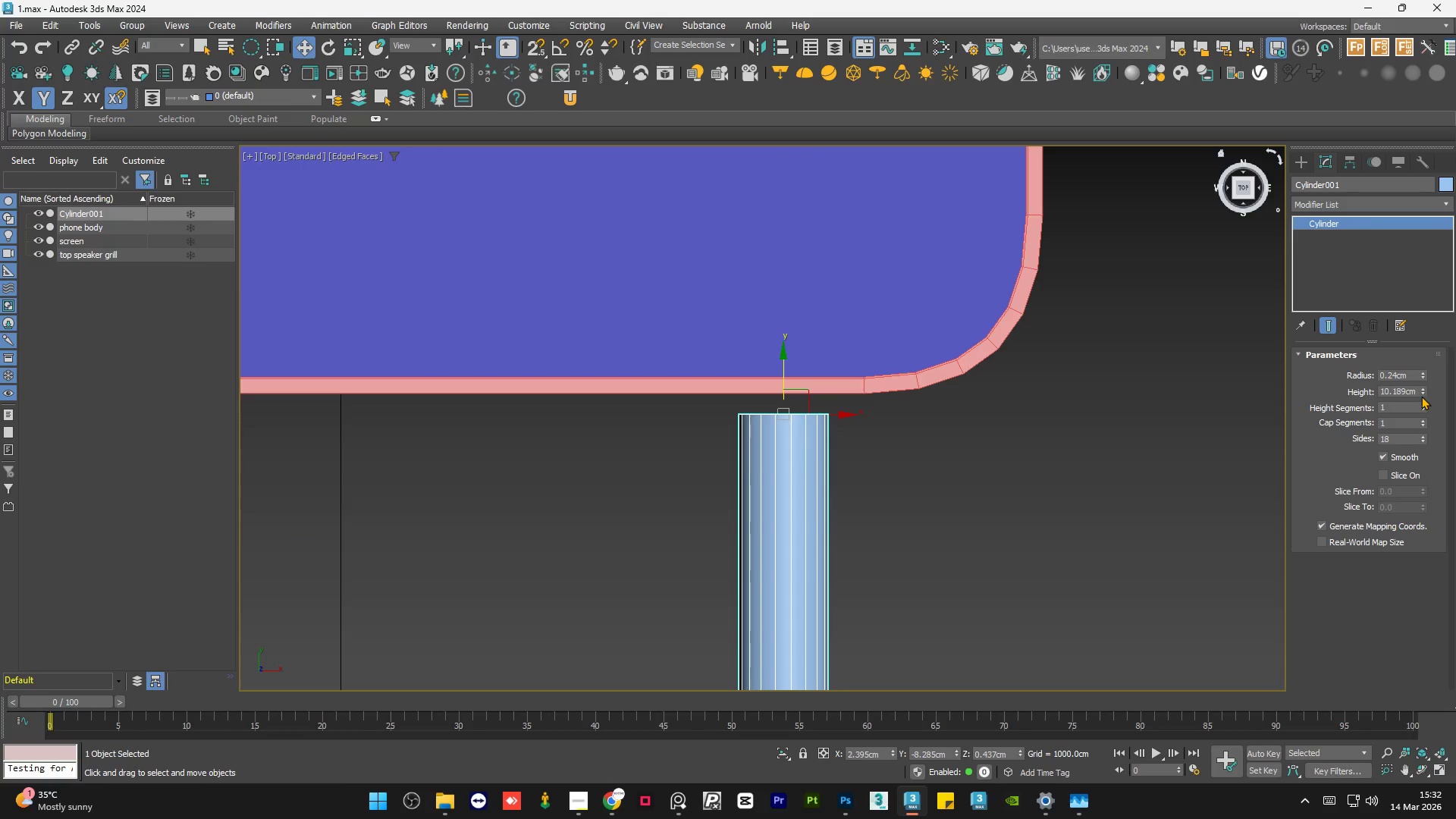 
triple_click([1421, 396])
 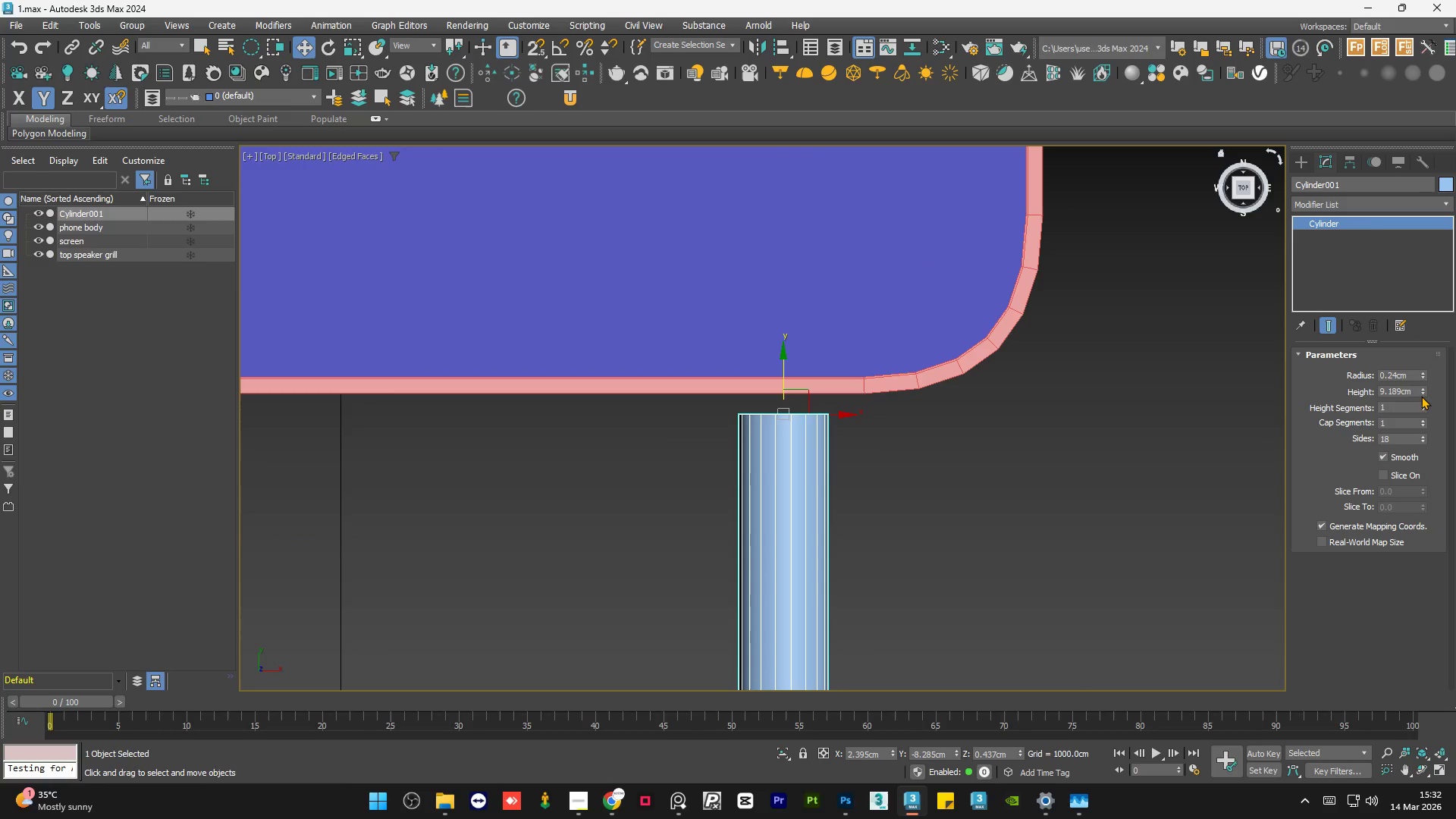 
triple_click([1421, 396])
 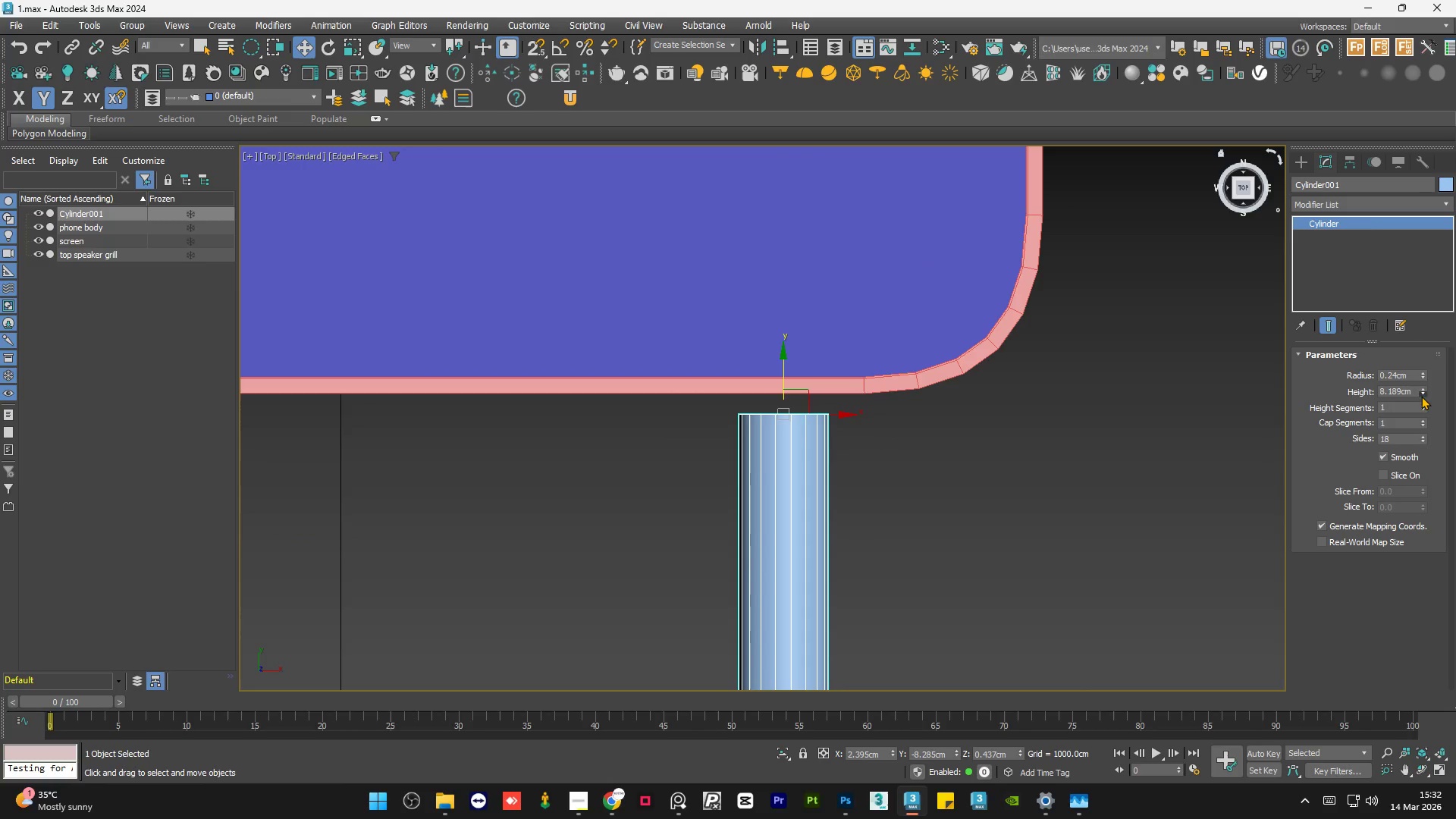 
triple_click([1421, 396])
 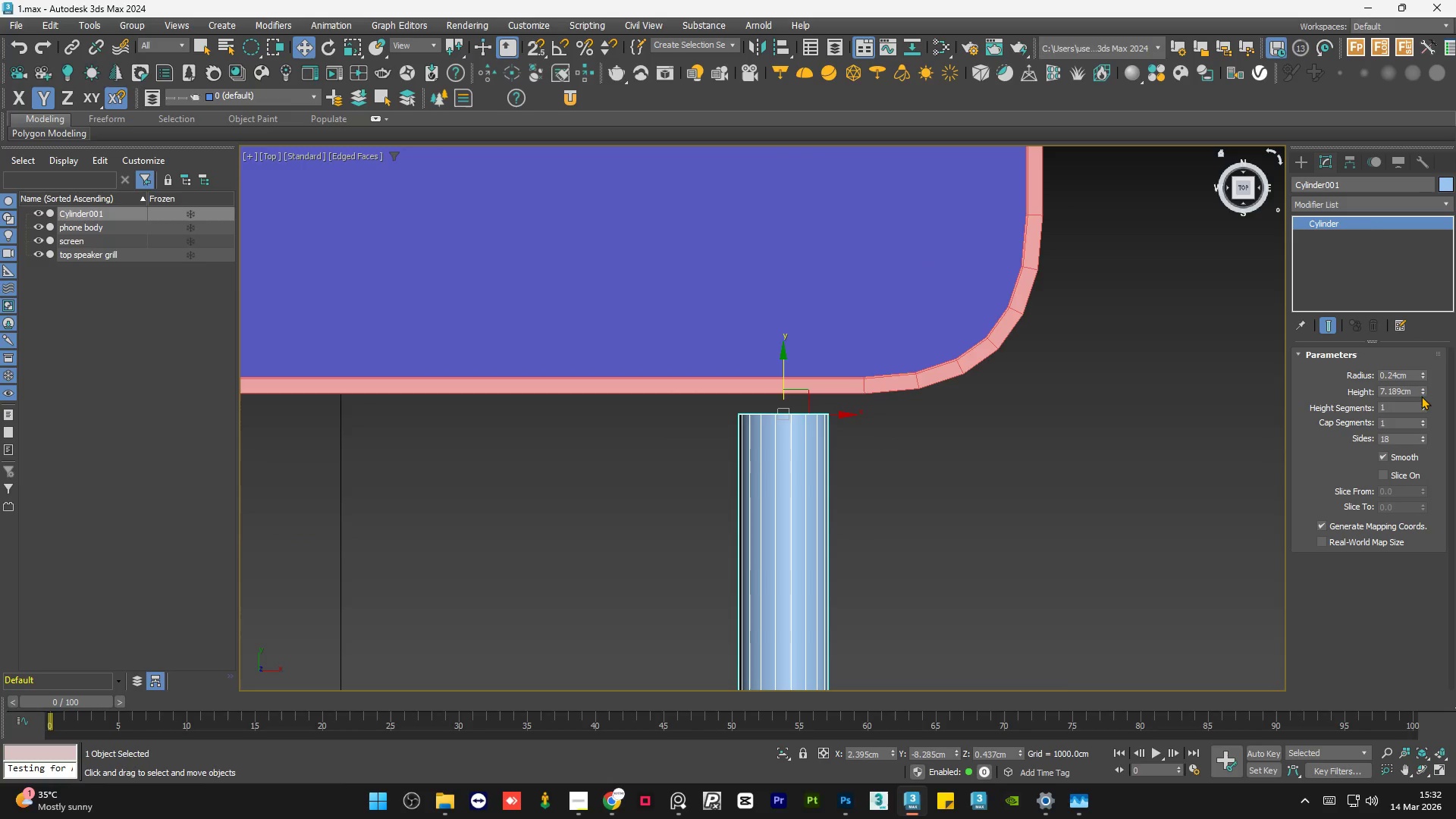 
triple_click([1421, 396])
 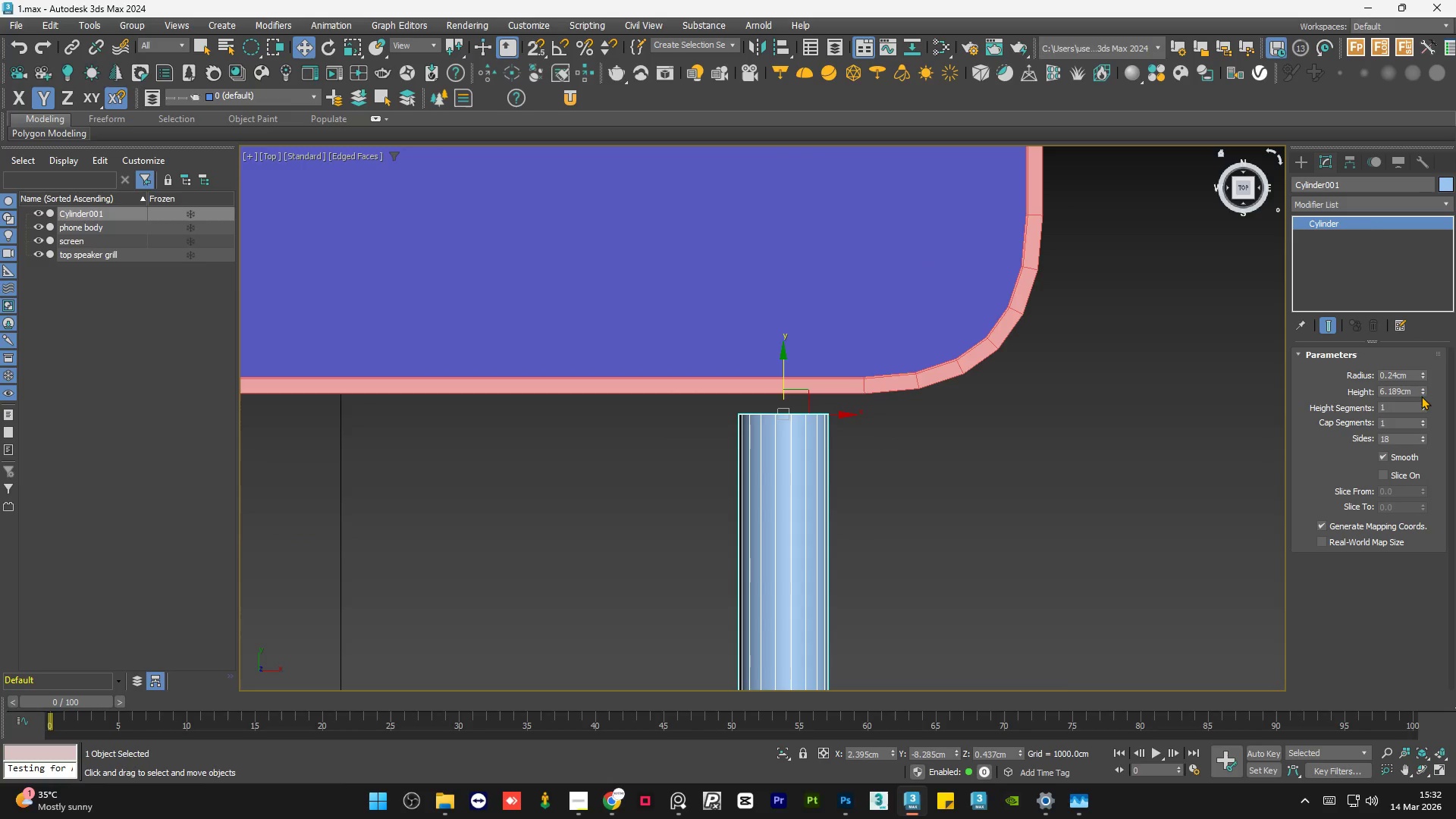 
triple_click([1421, 396])
 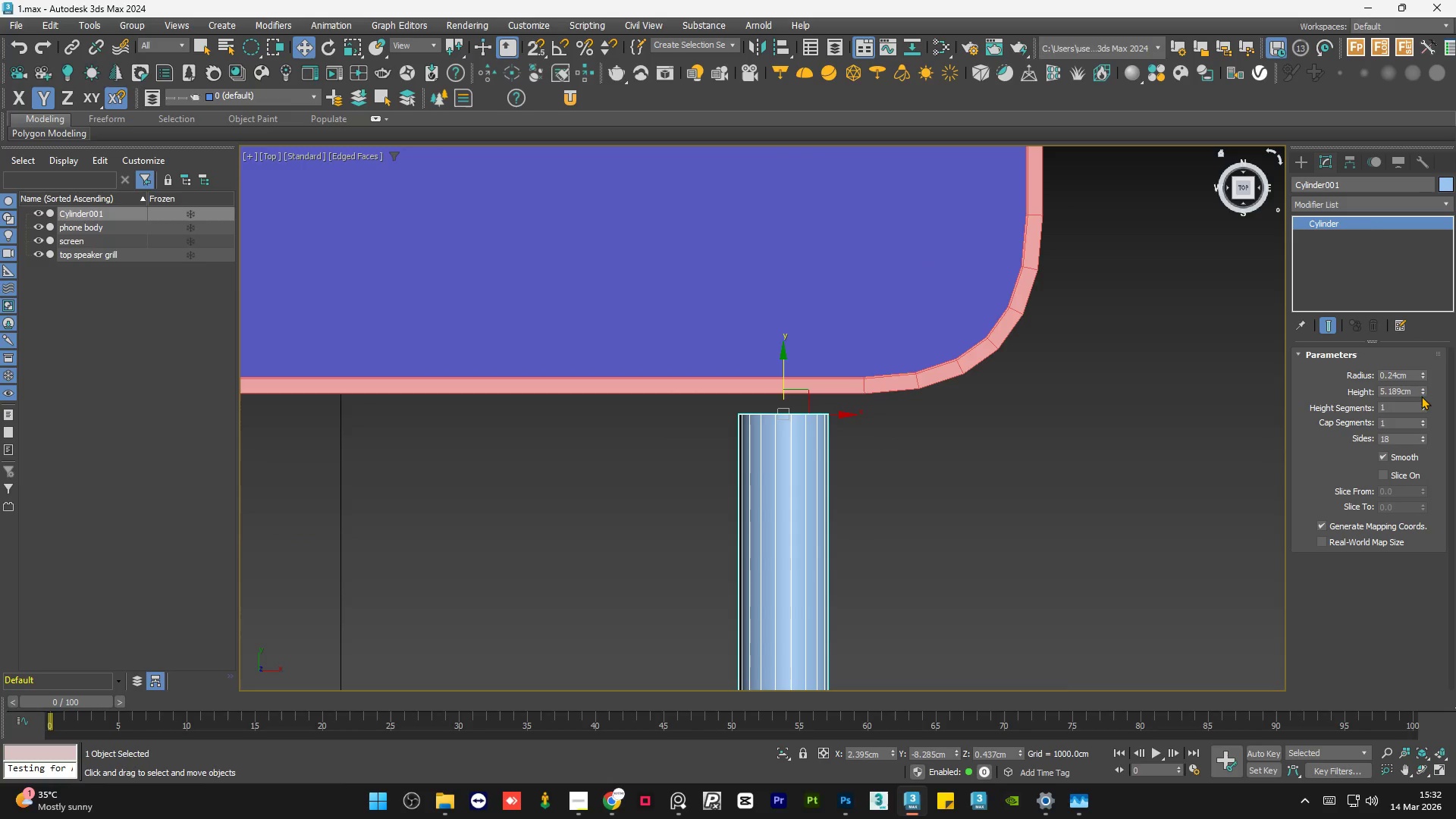 
triple_click([1421, 396])
 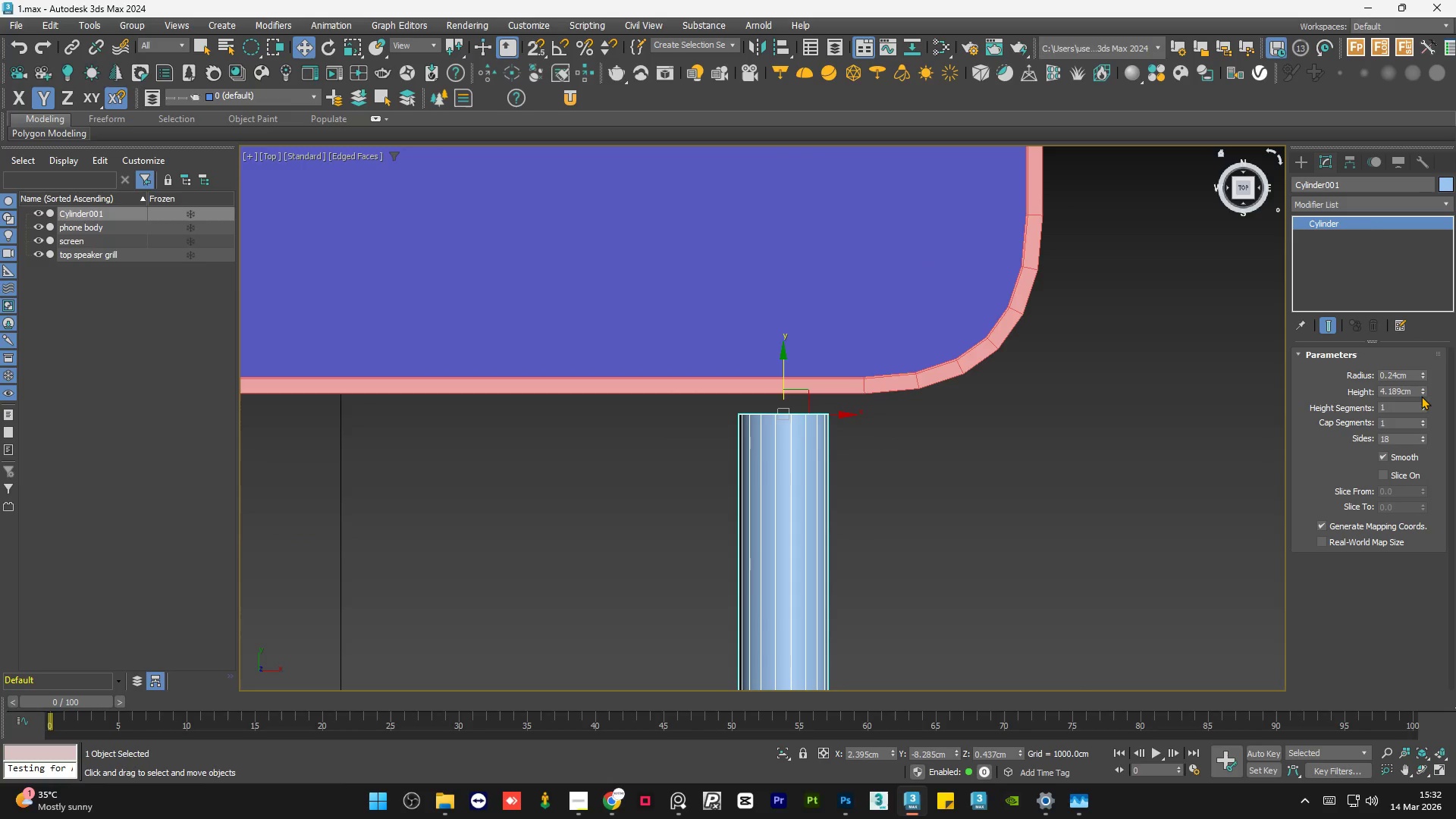 
triple_click([1421, 396])
 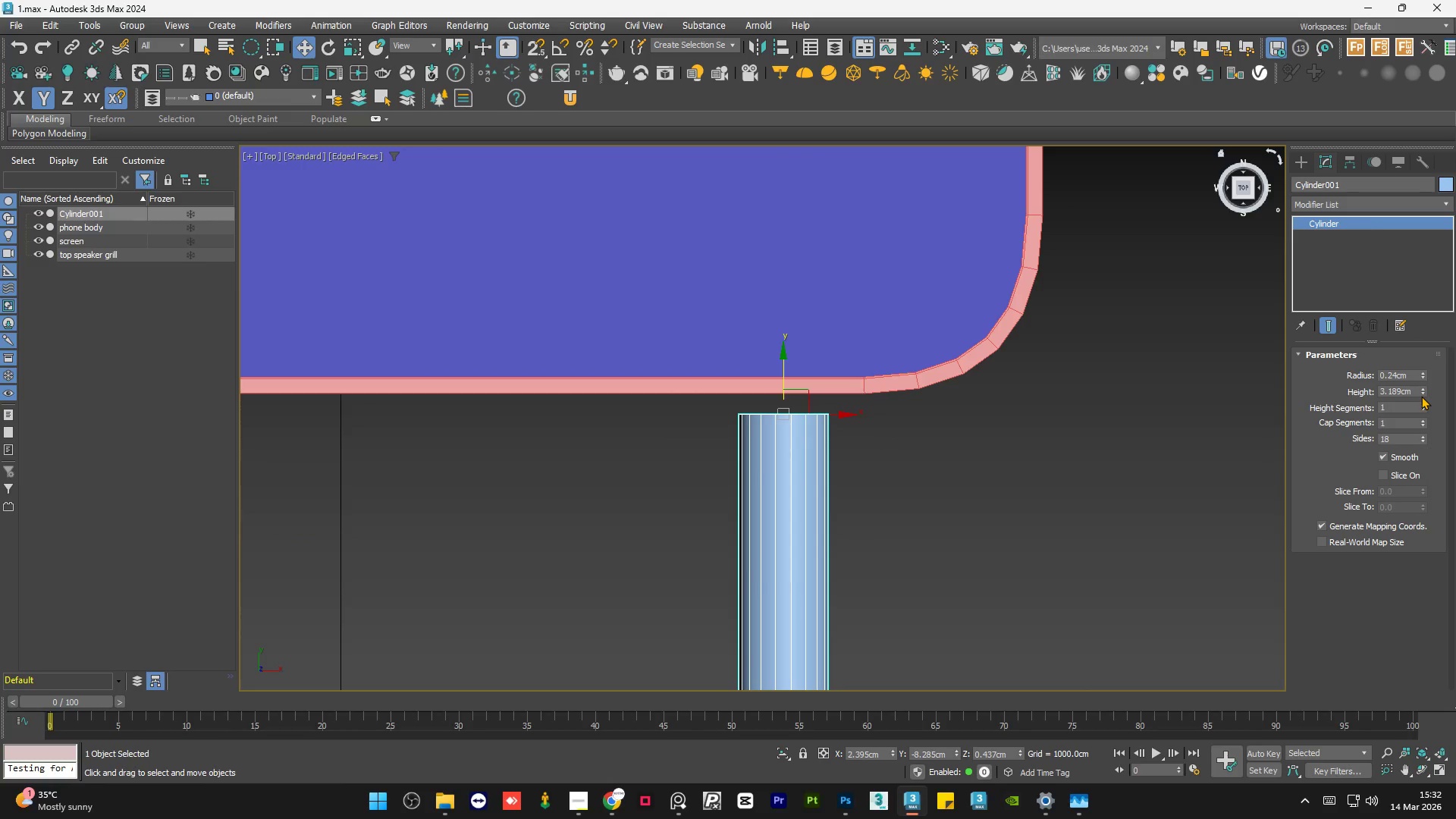 
triple_click([1421, 396])
 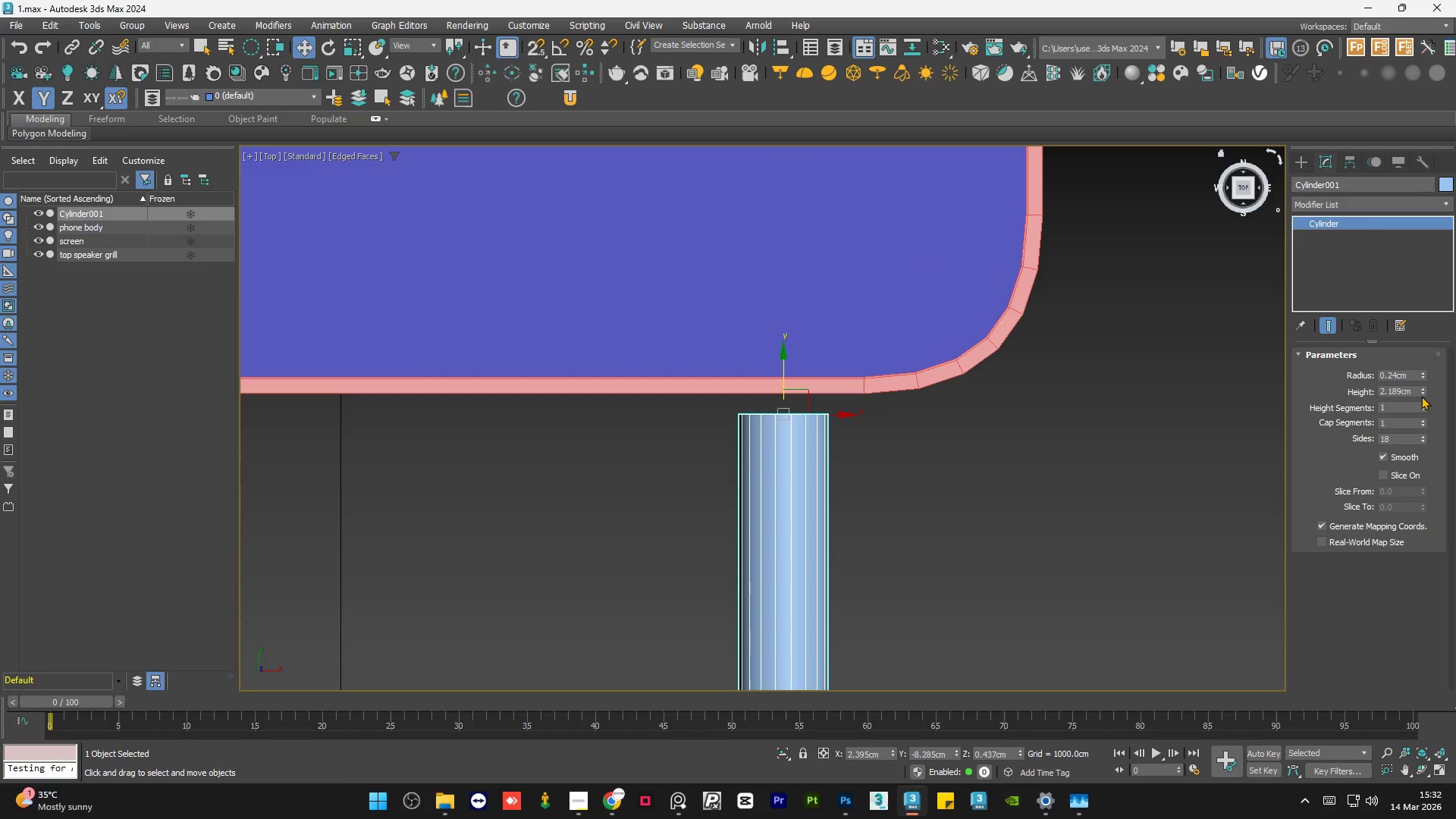 
triple_click([1421, 396])
 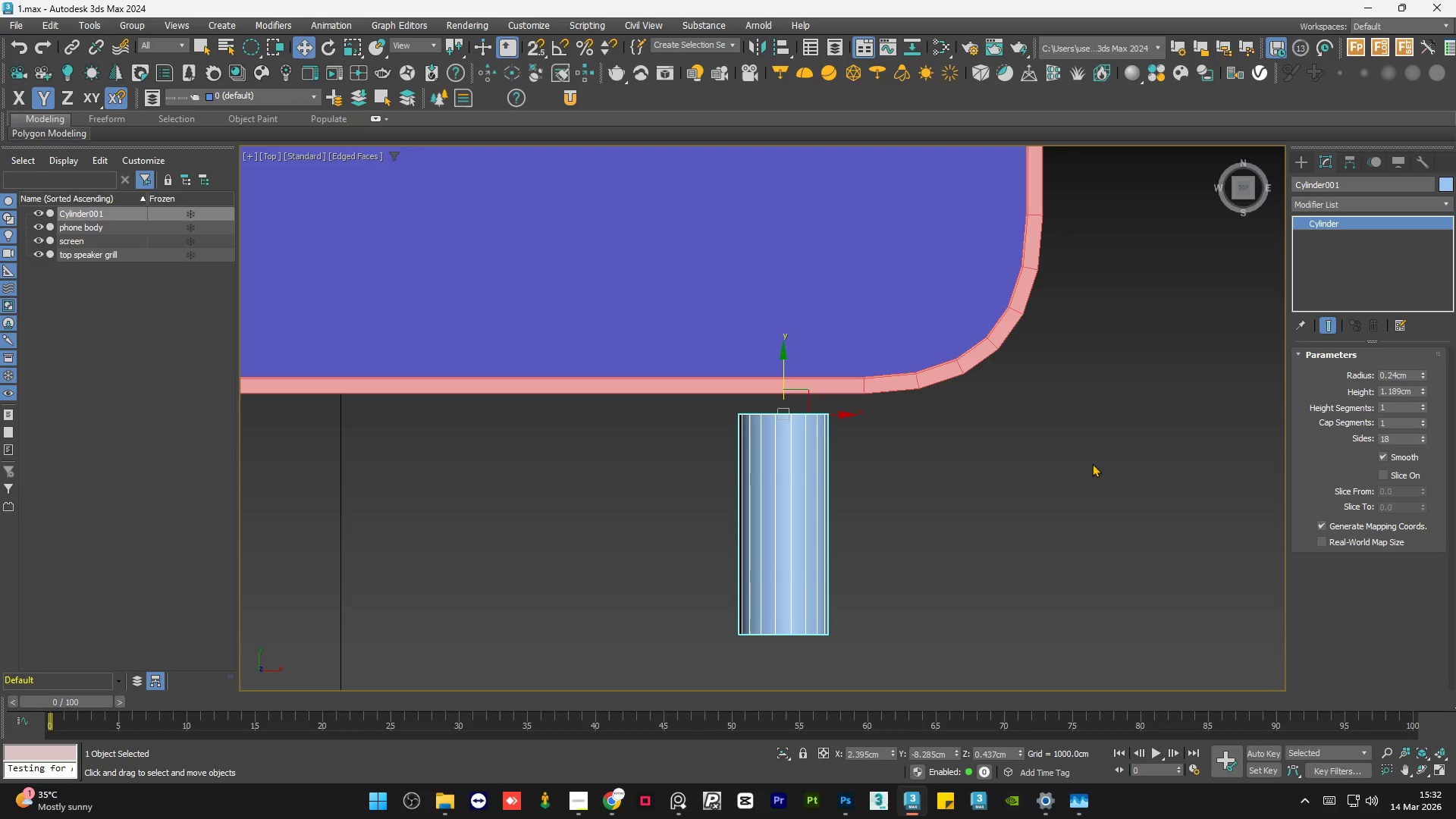 
left_click([1033, 481])
 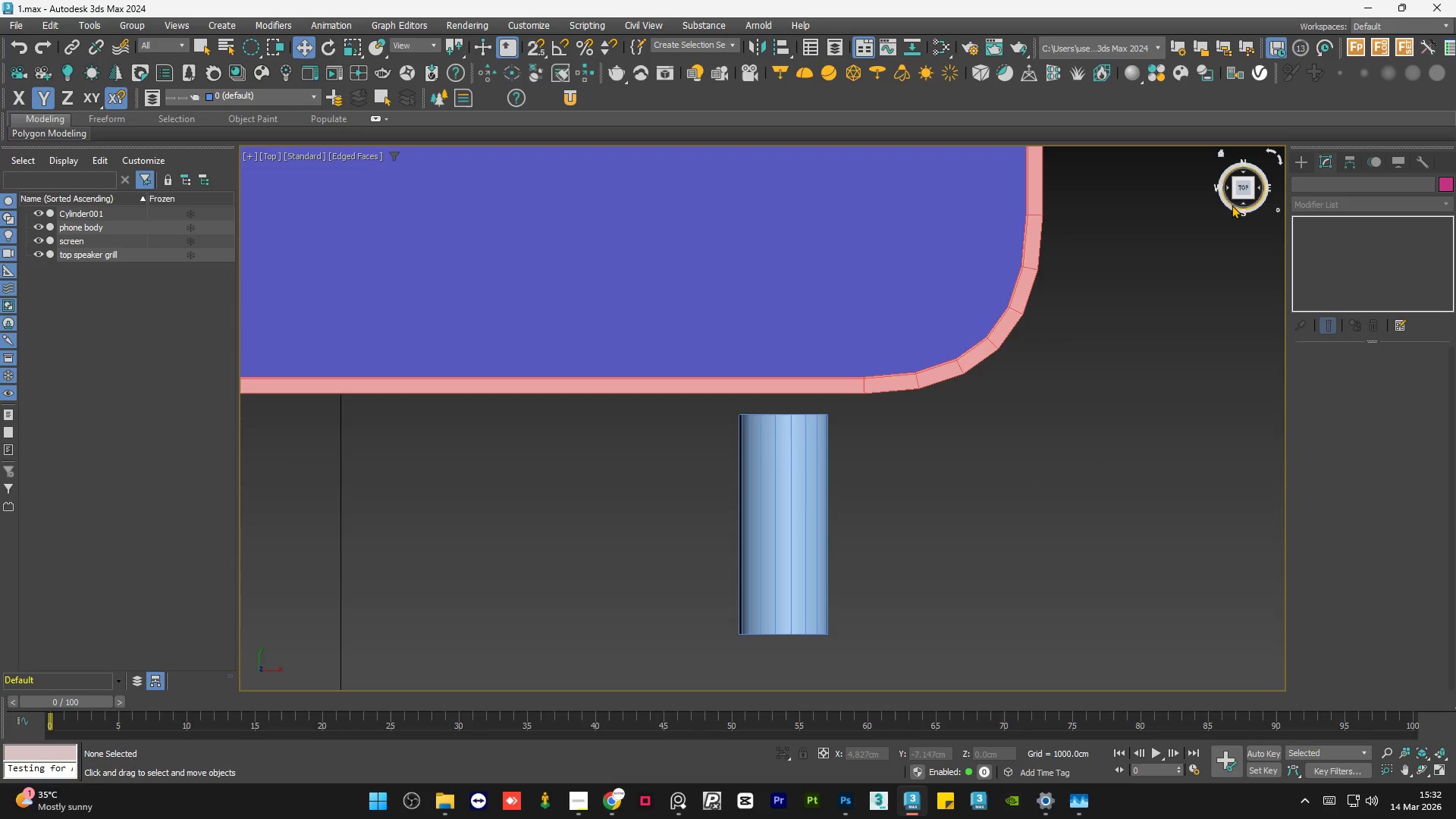 
left_click([1241, 202])
 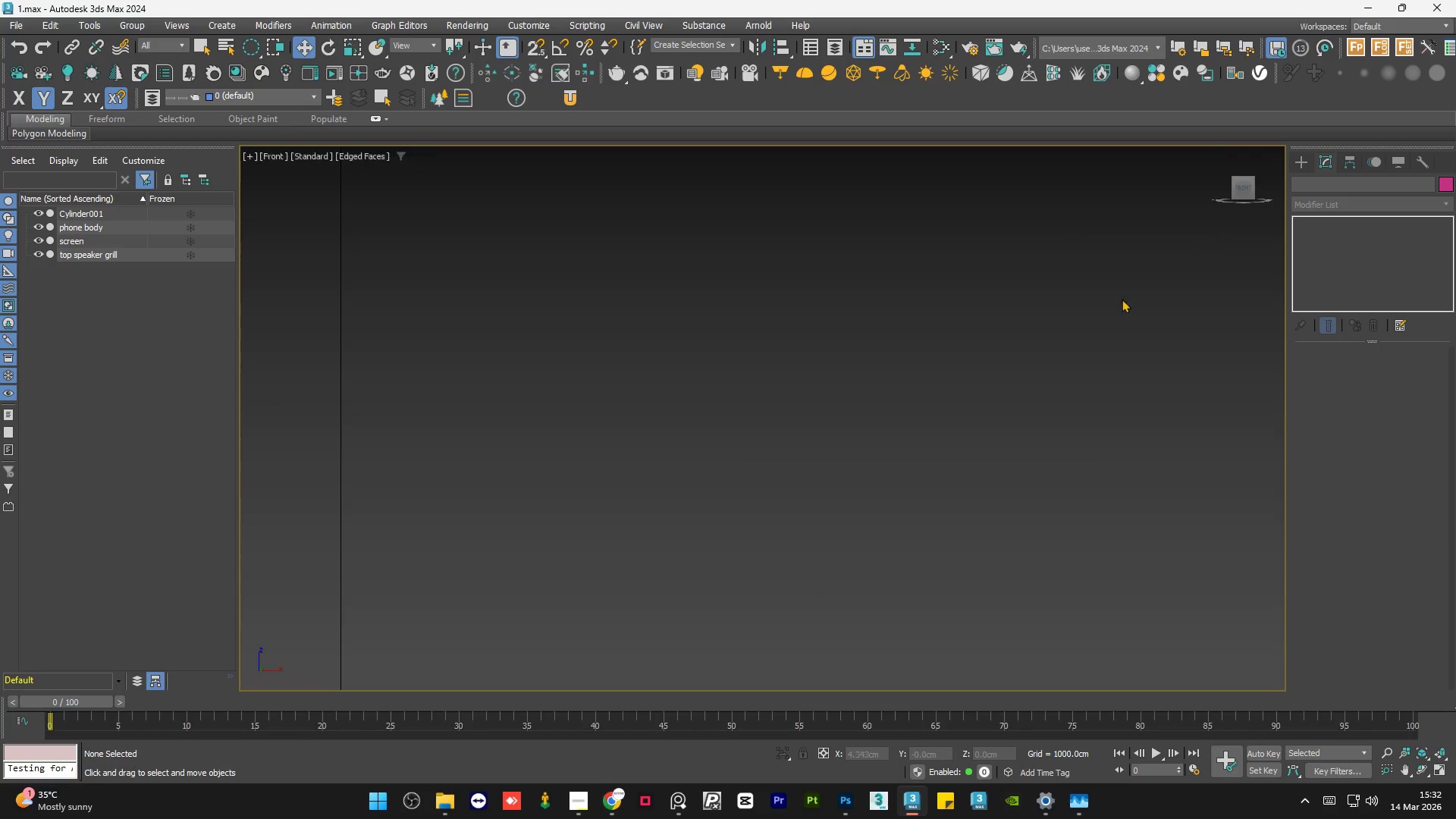 
type(zz)
 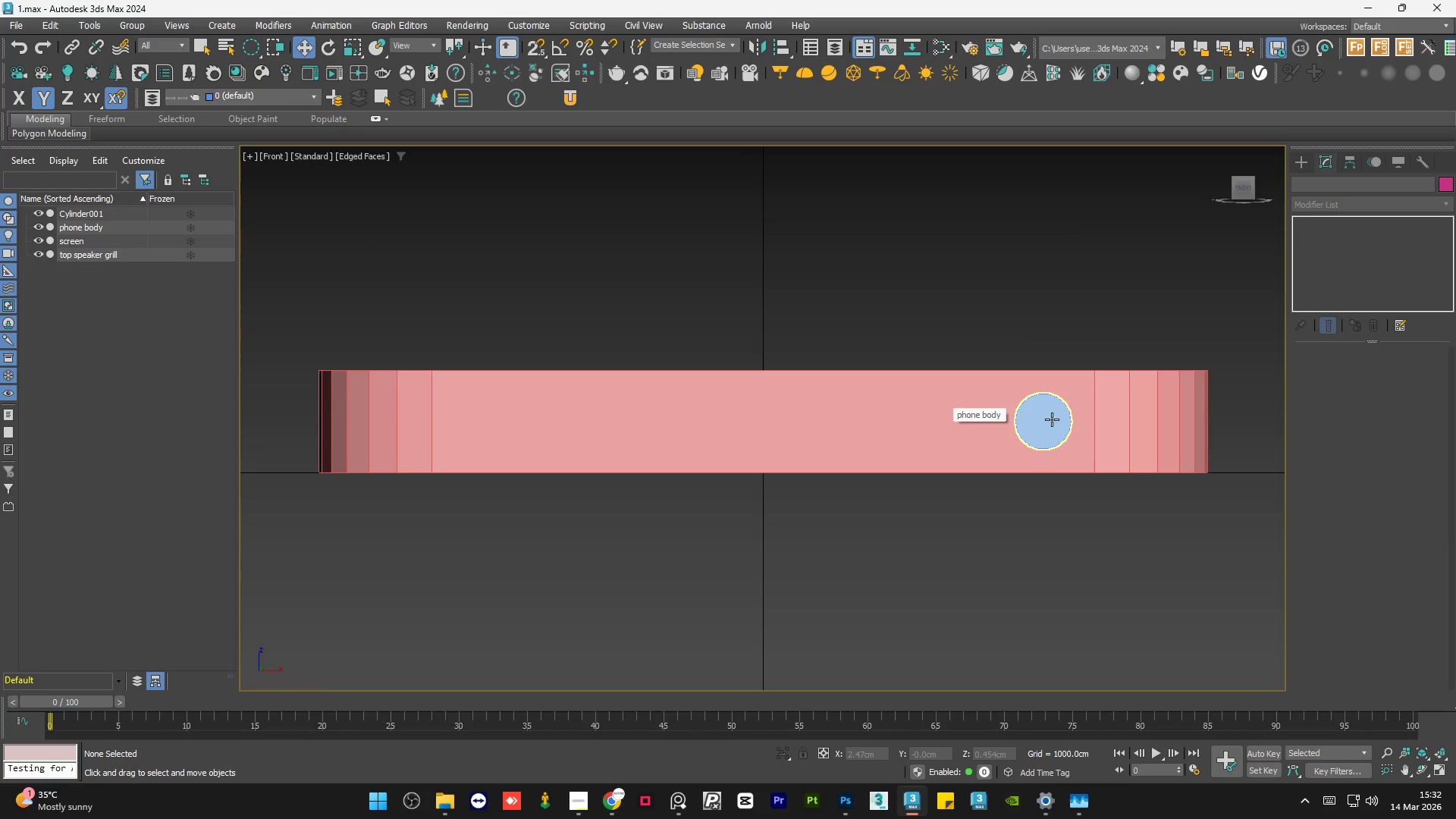 
left_click([1052, 419])
 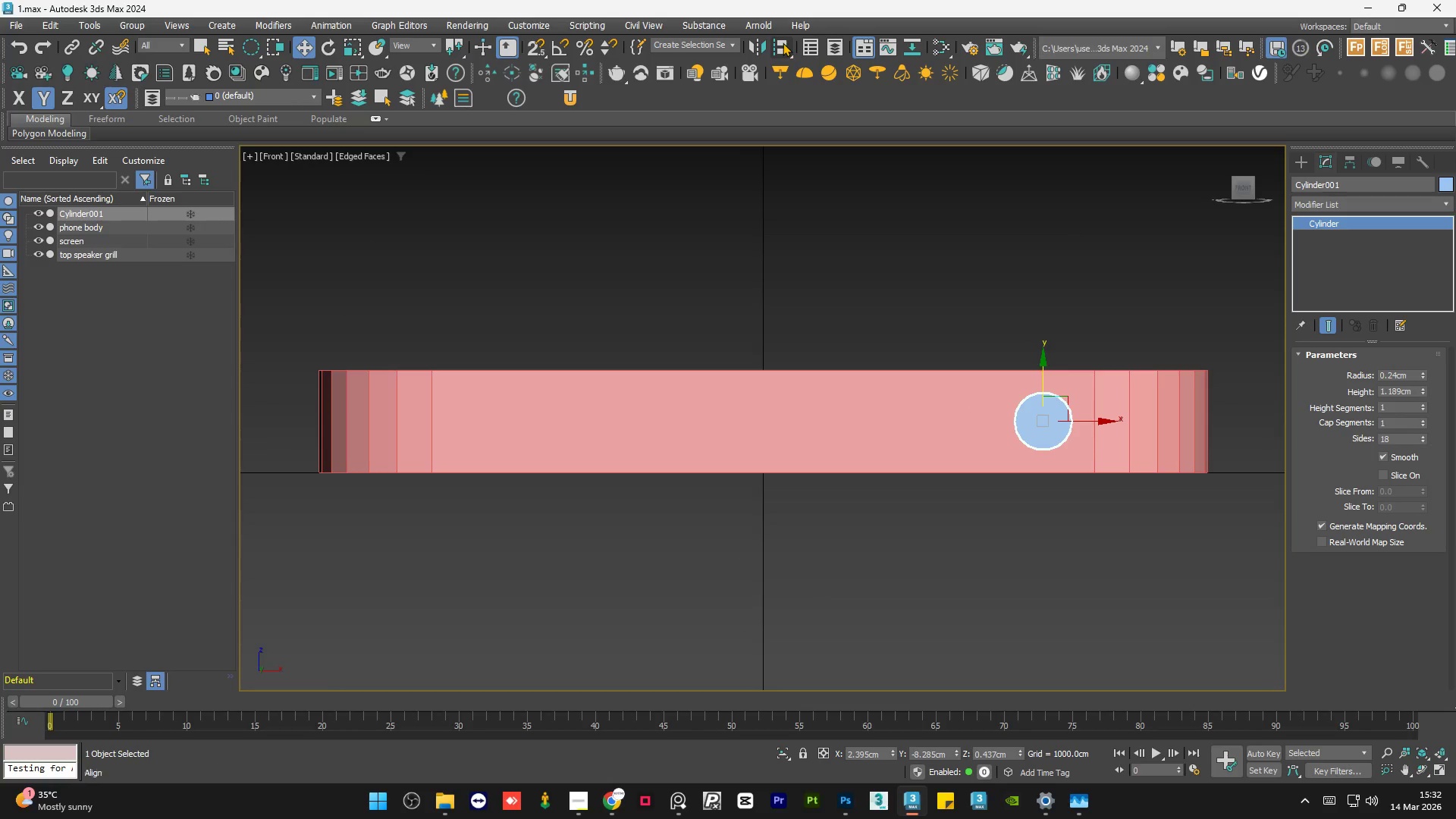 
left_click([783, 42])
 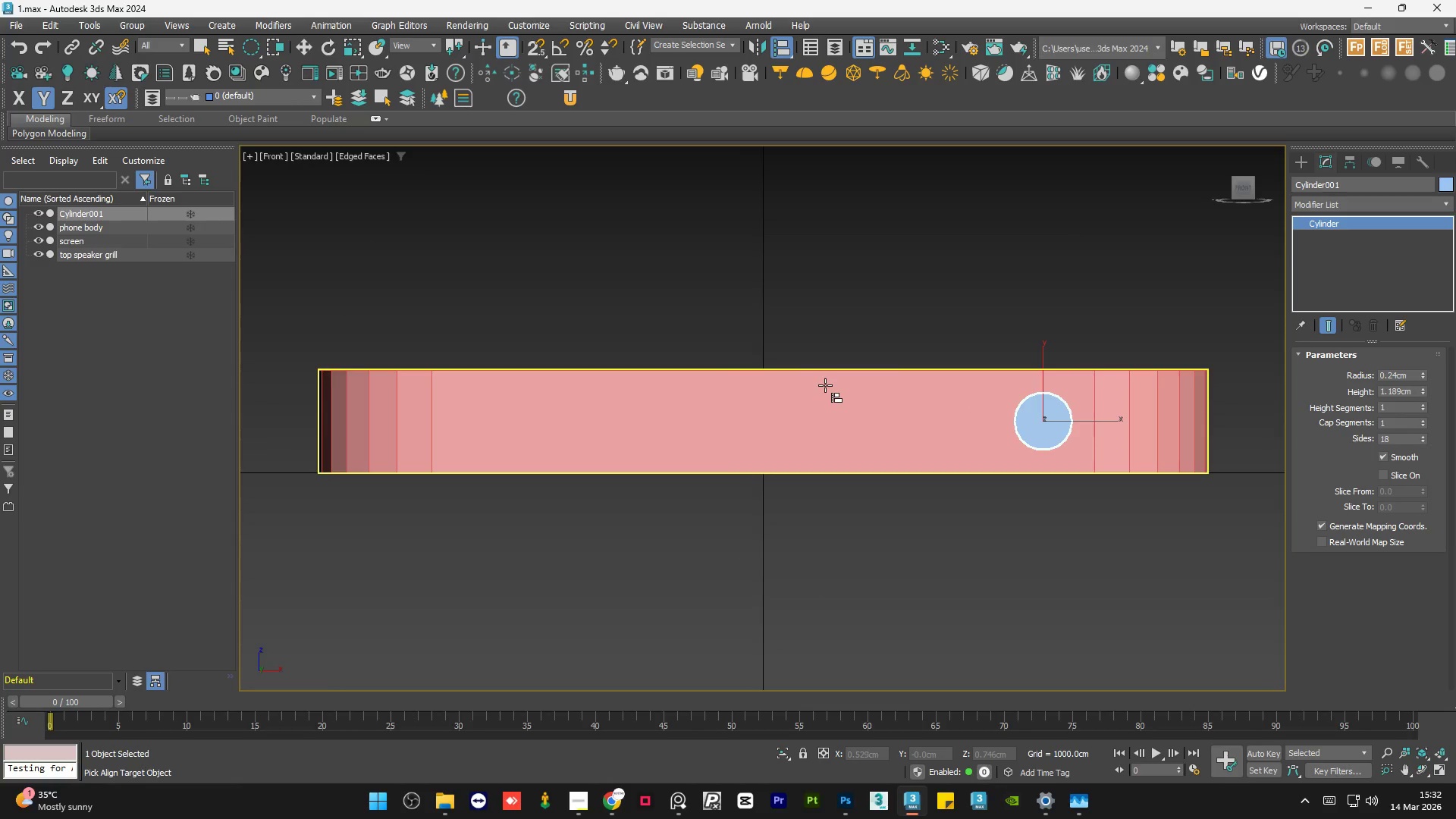 
left_click([825, 385])
 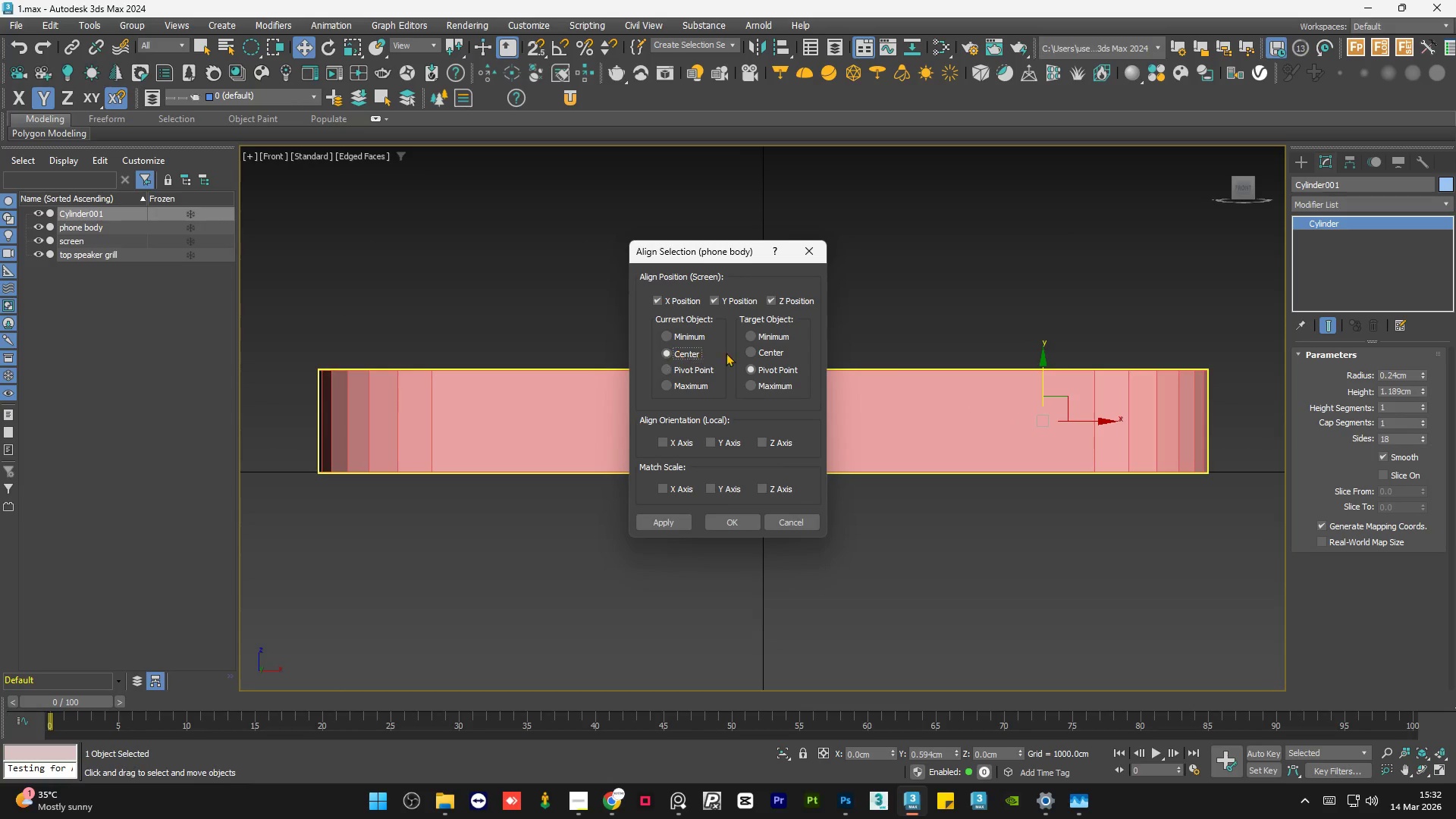 
left_click([755, 353])
 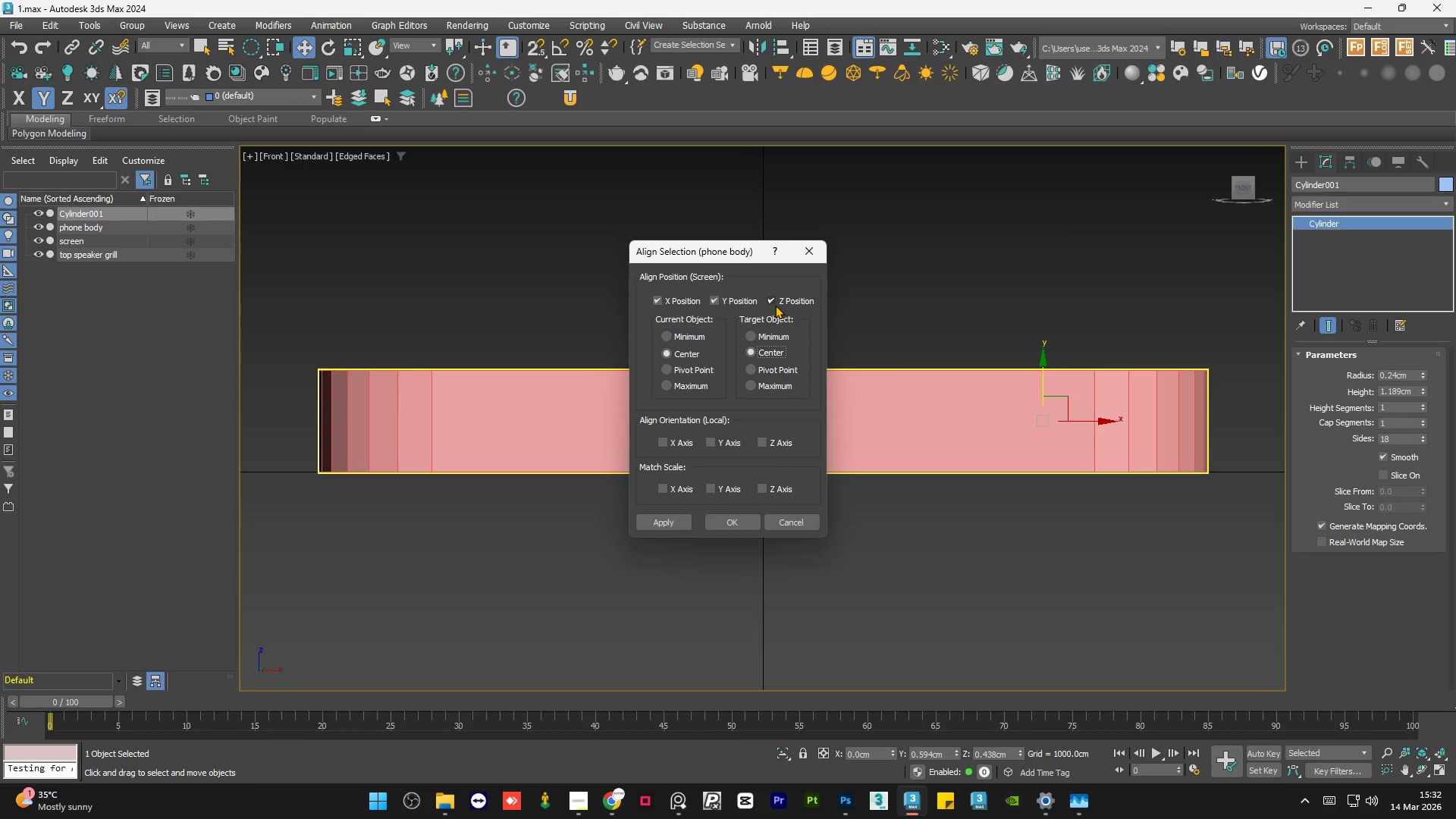 
left_click([775, 305])
 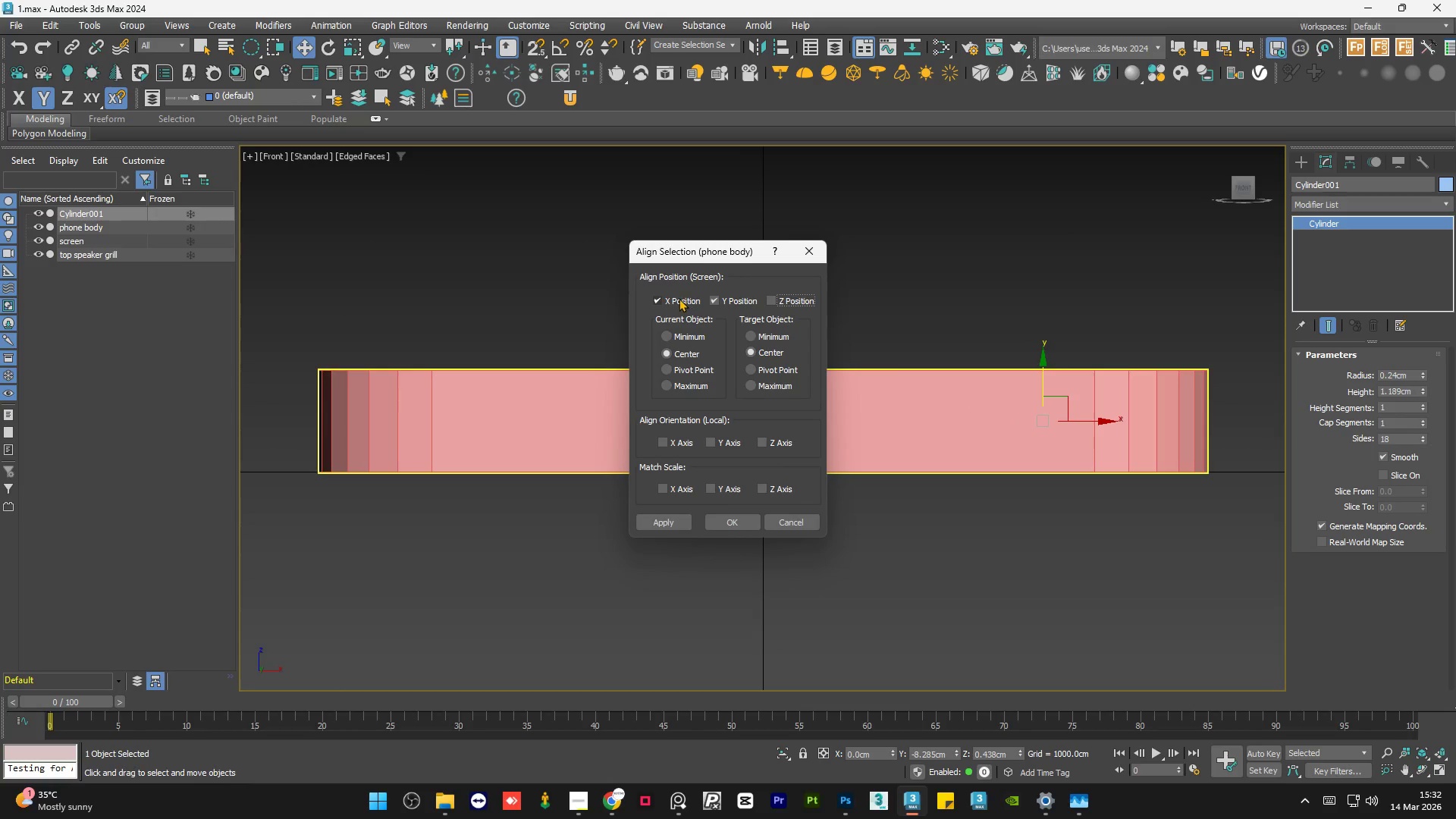 
left_click([677, 298])
 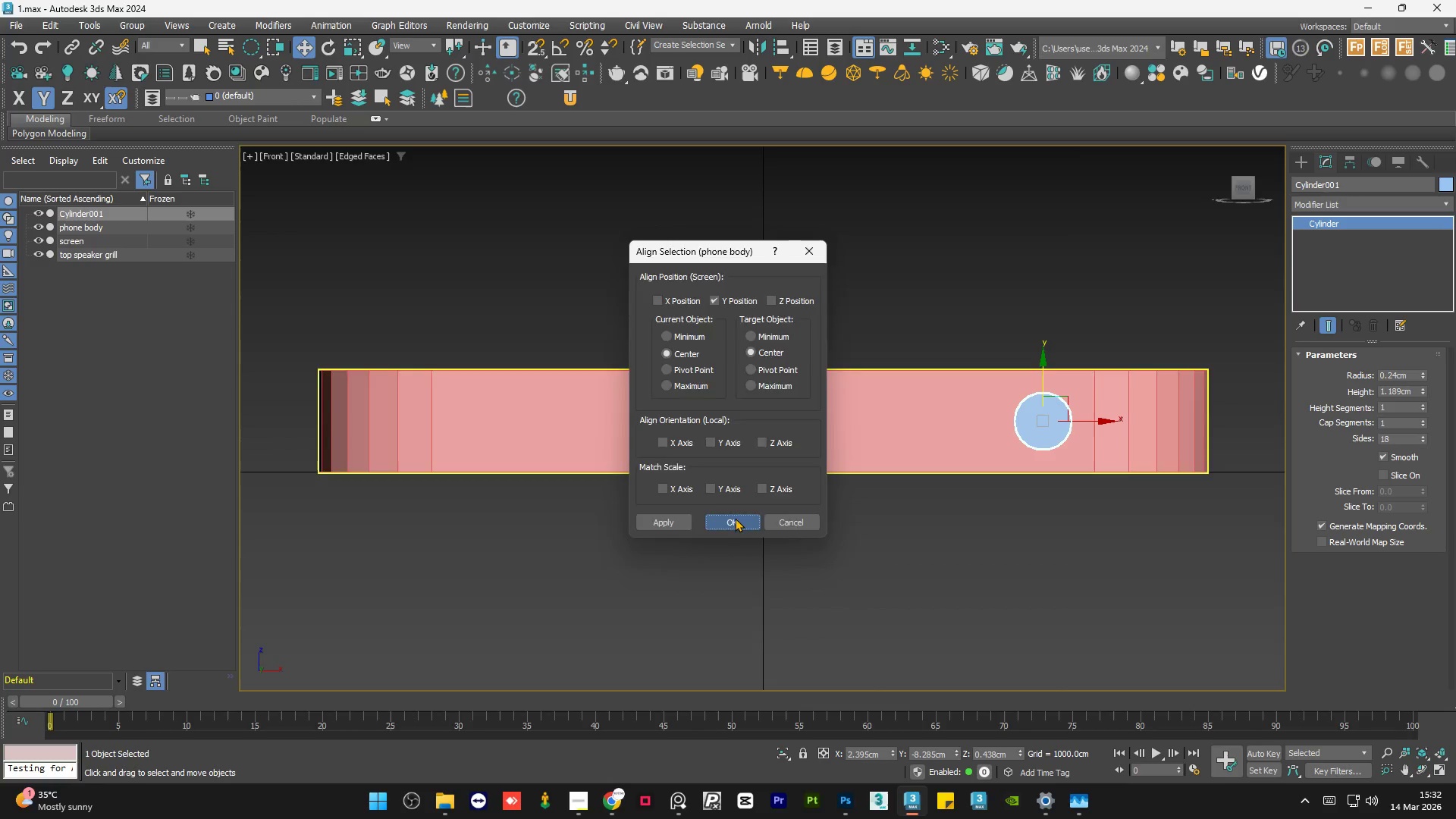 
double_click([1021, 237])
 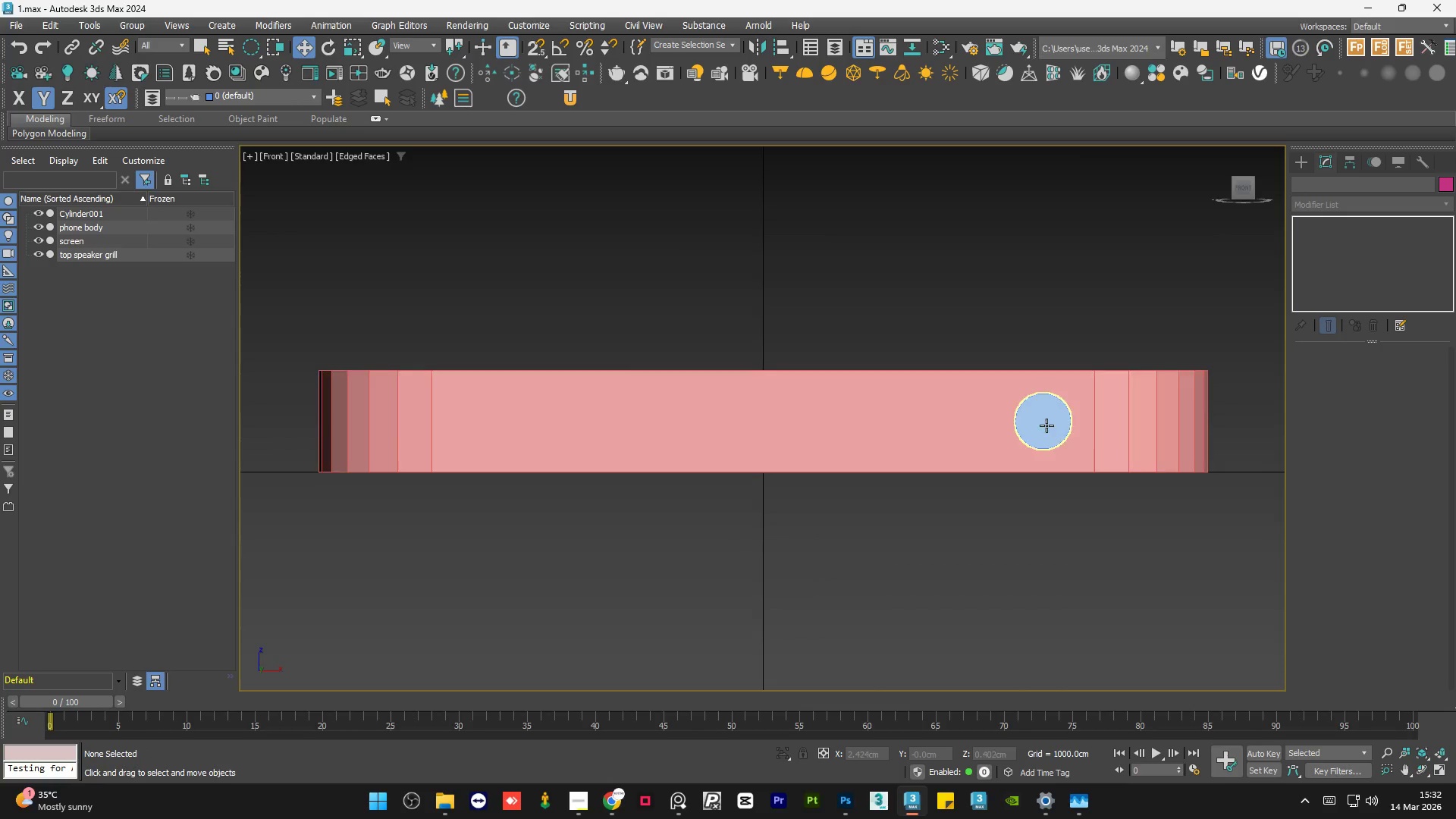 
left_click([1046, 425])
 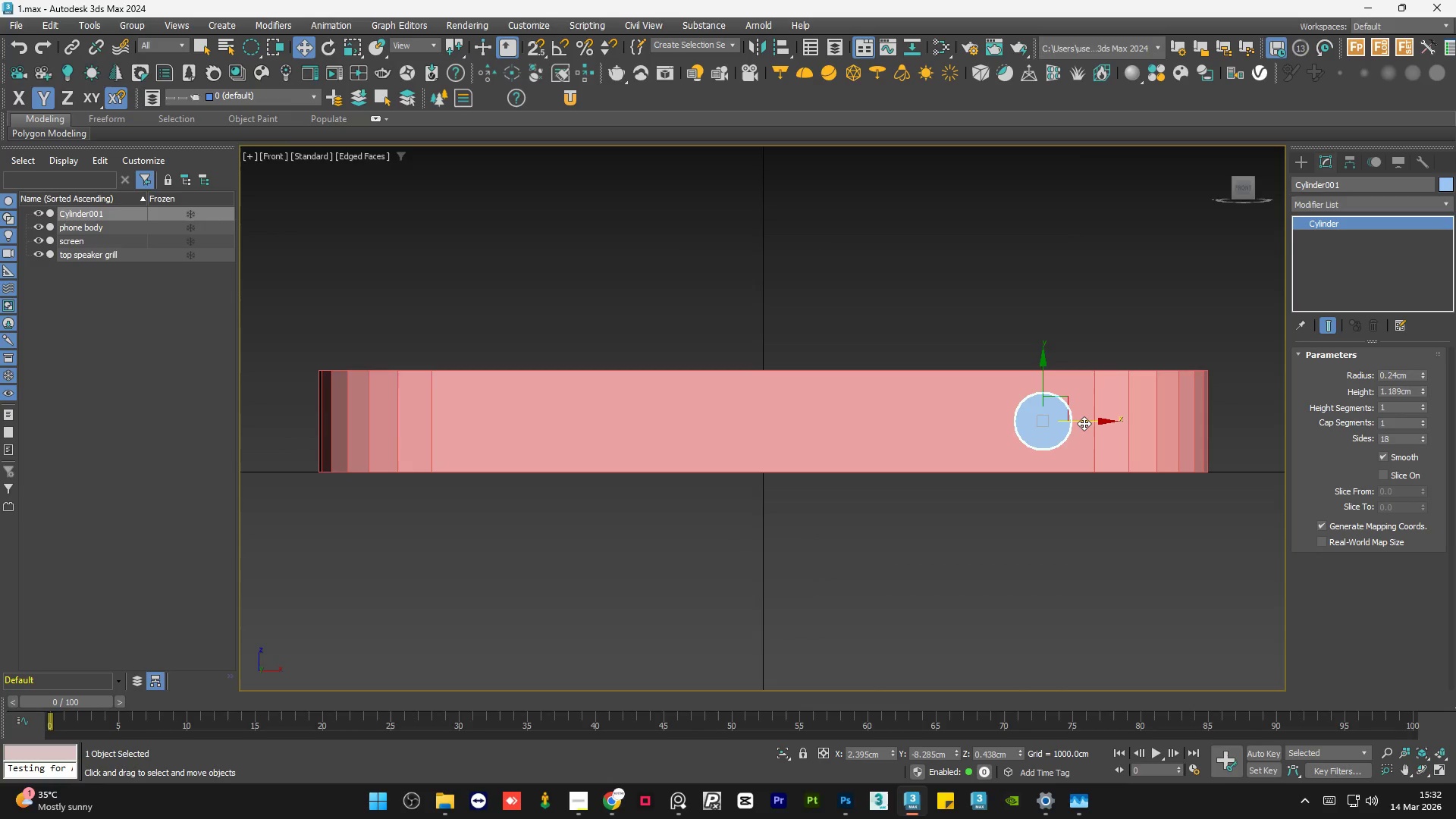 
left_click_drag(start_coordinate=[1084, 423], to_coordinate=[1093, 422])
 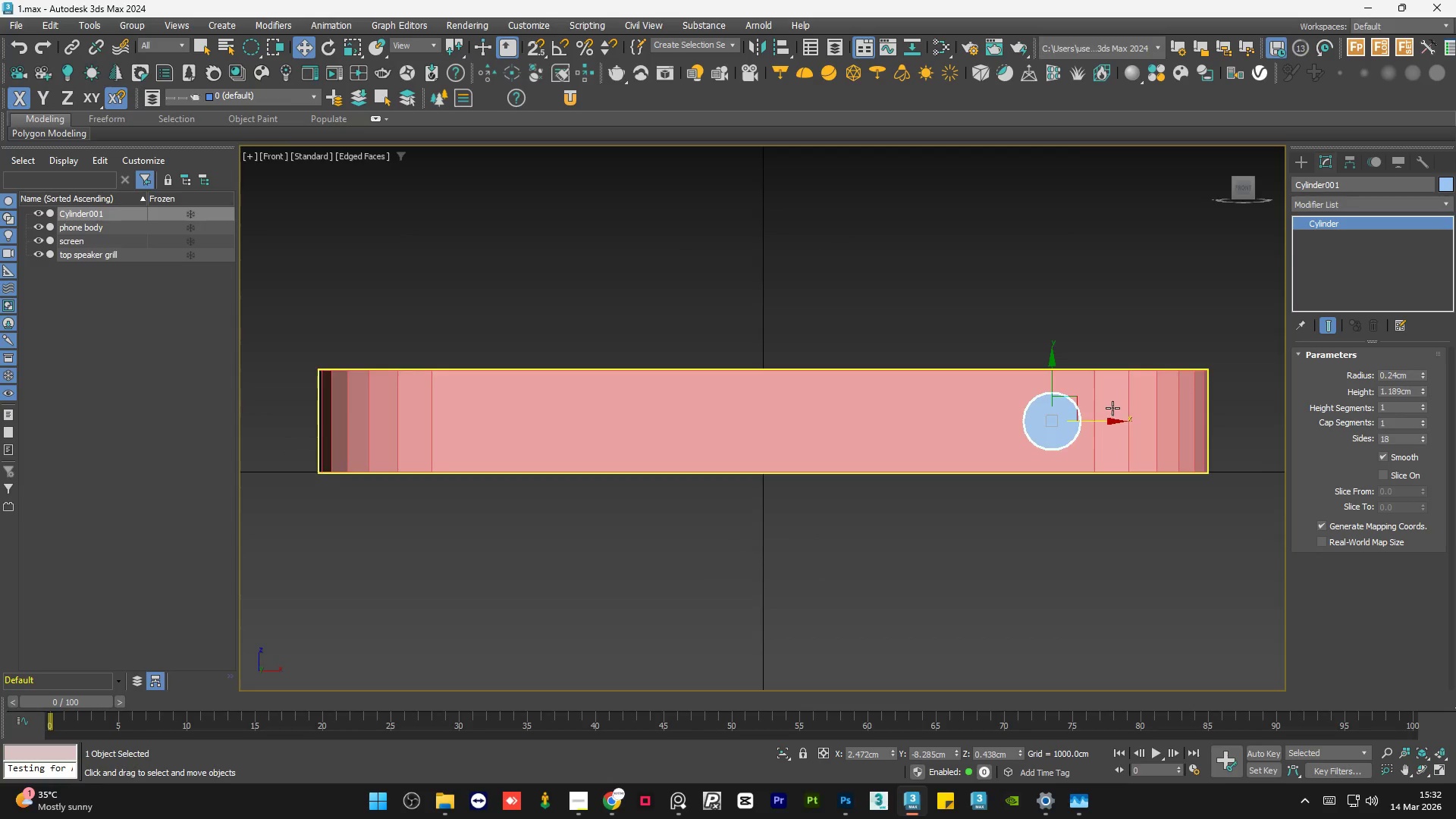 
scroll: coordinate [1112, 408], scroll_direction: up, amount: 3.0
 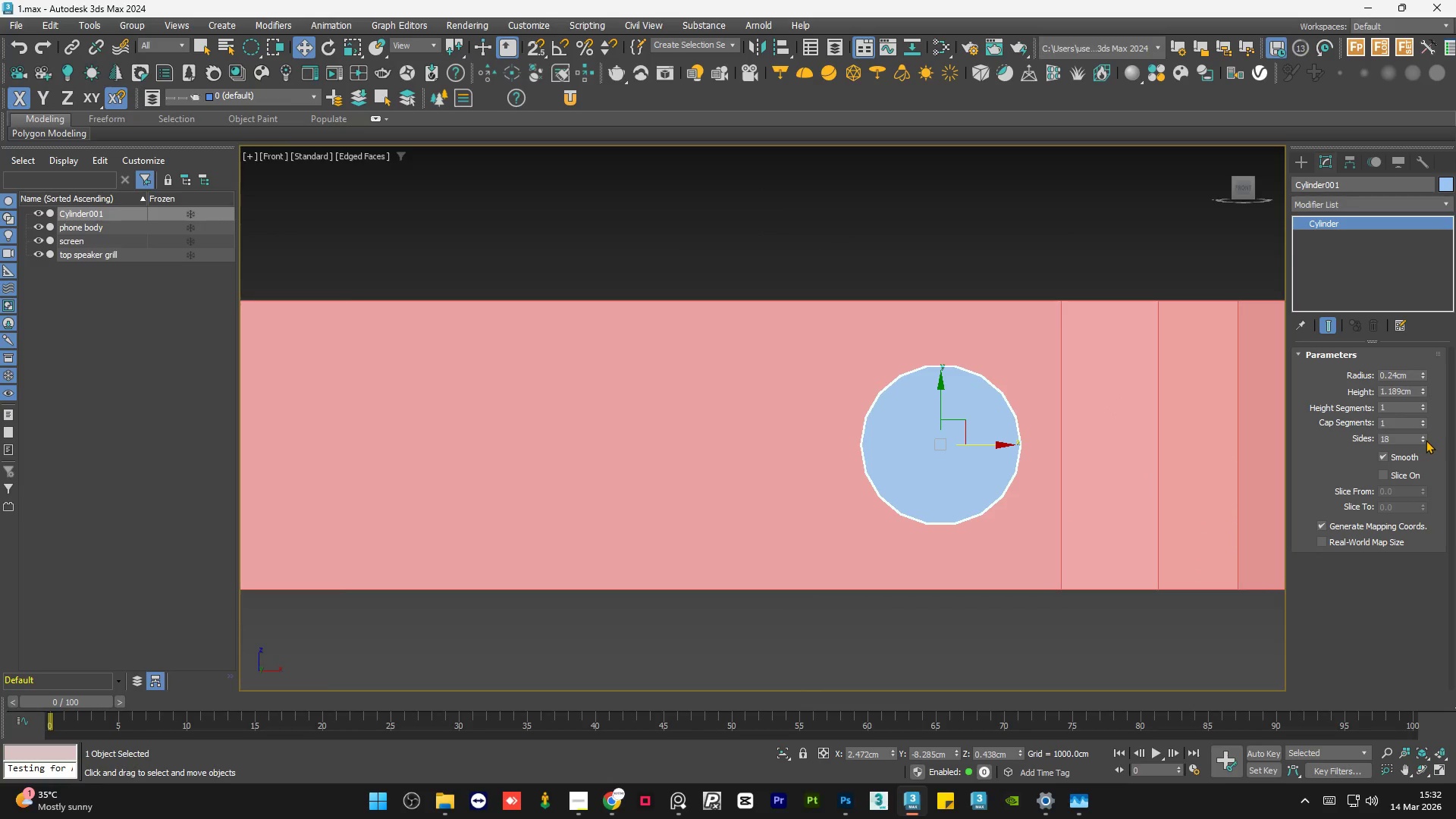 
left_click_drag(start_coordinate=[1425, 438], to_coordinate=[1426, 419])
 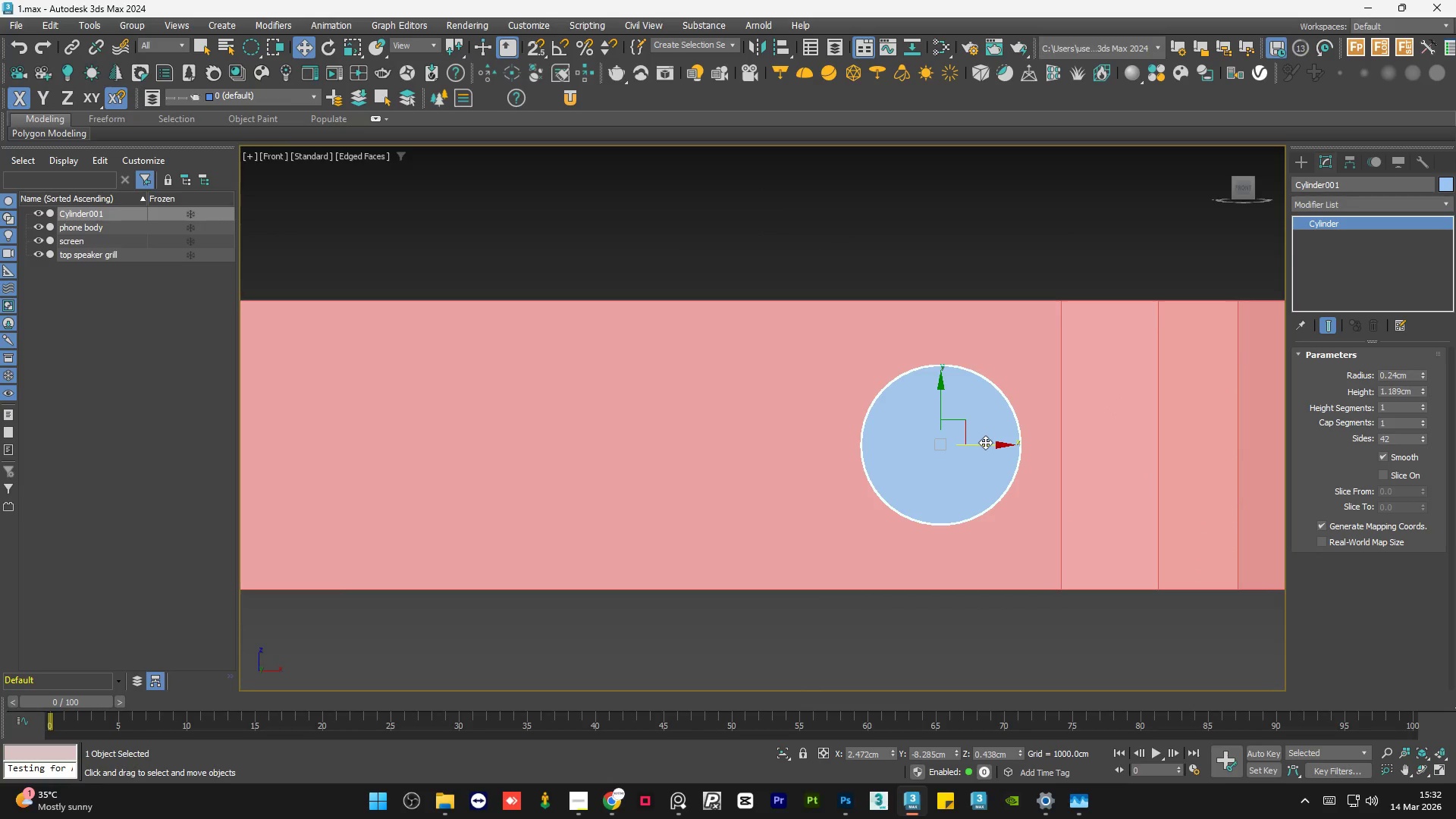 
left_click_drag(start_coordinate=[992, 444], to_coordinate=[1002, 444])
 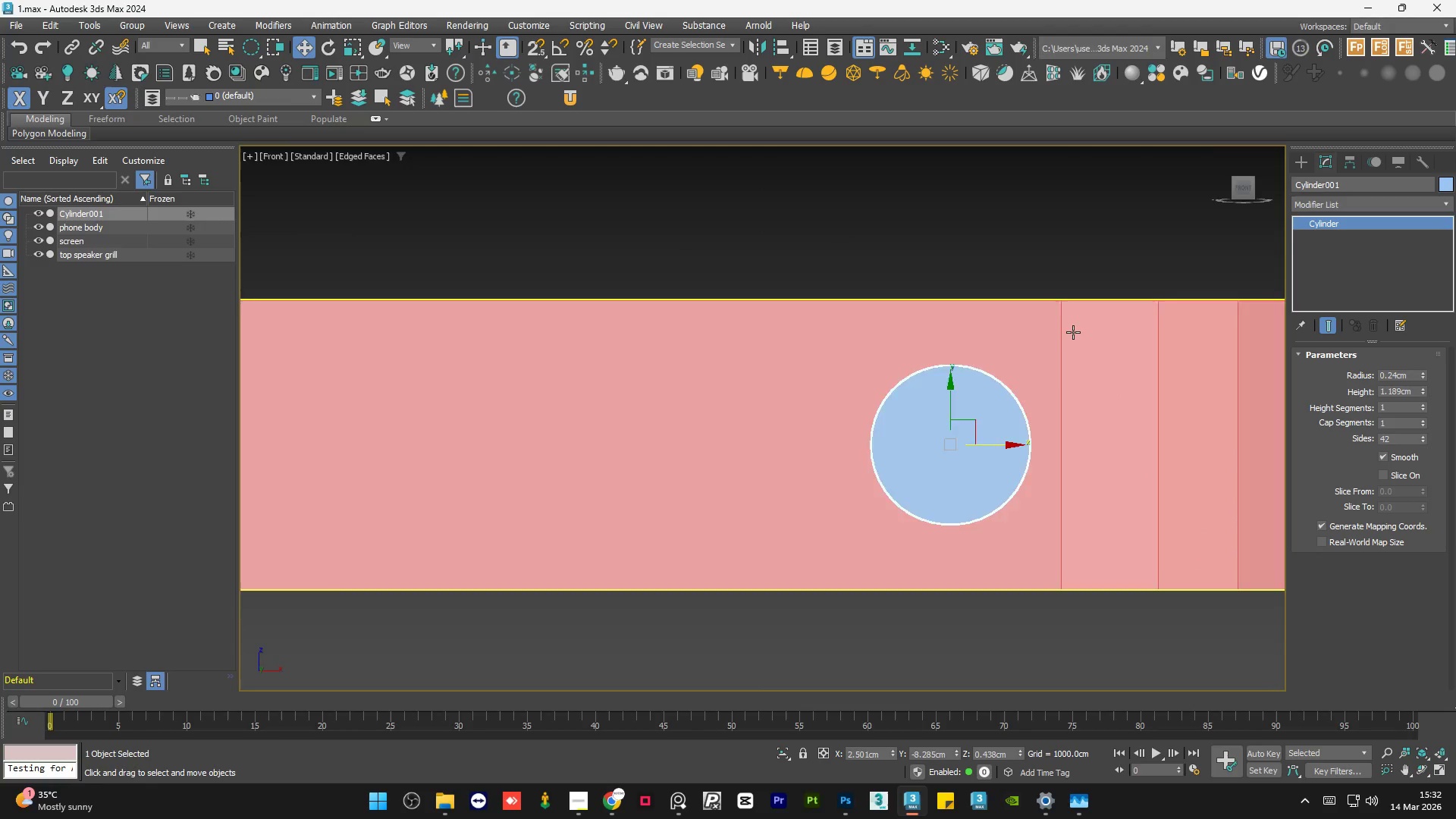 
scroll: coordinate [1073, 332], scroll_direction: down, amount: 3.0
 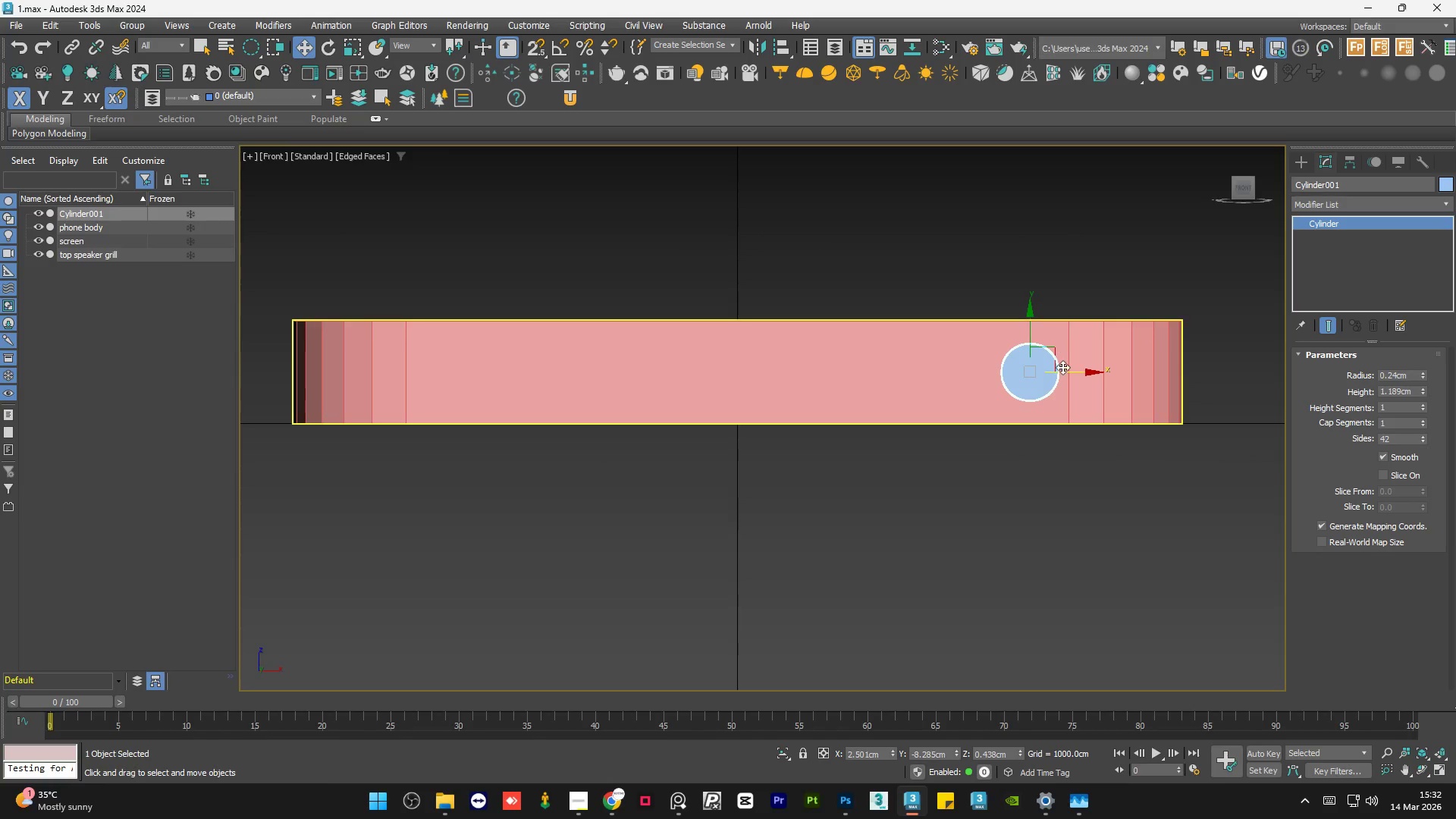 
hold_key(key=ShiftLeft, duration=1.5)
left_click_drag(start_coordinate=[1072, 372], to_coordinate=[1001, 384])
 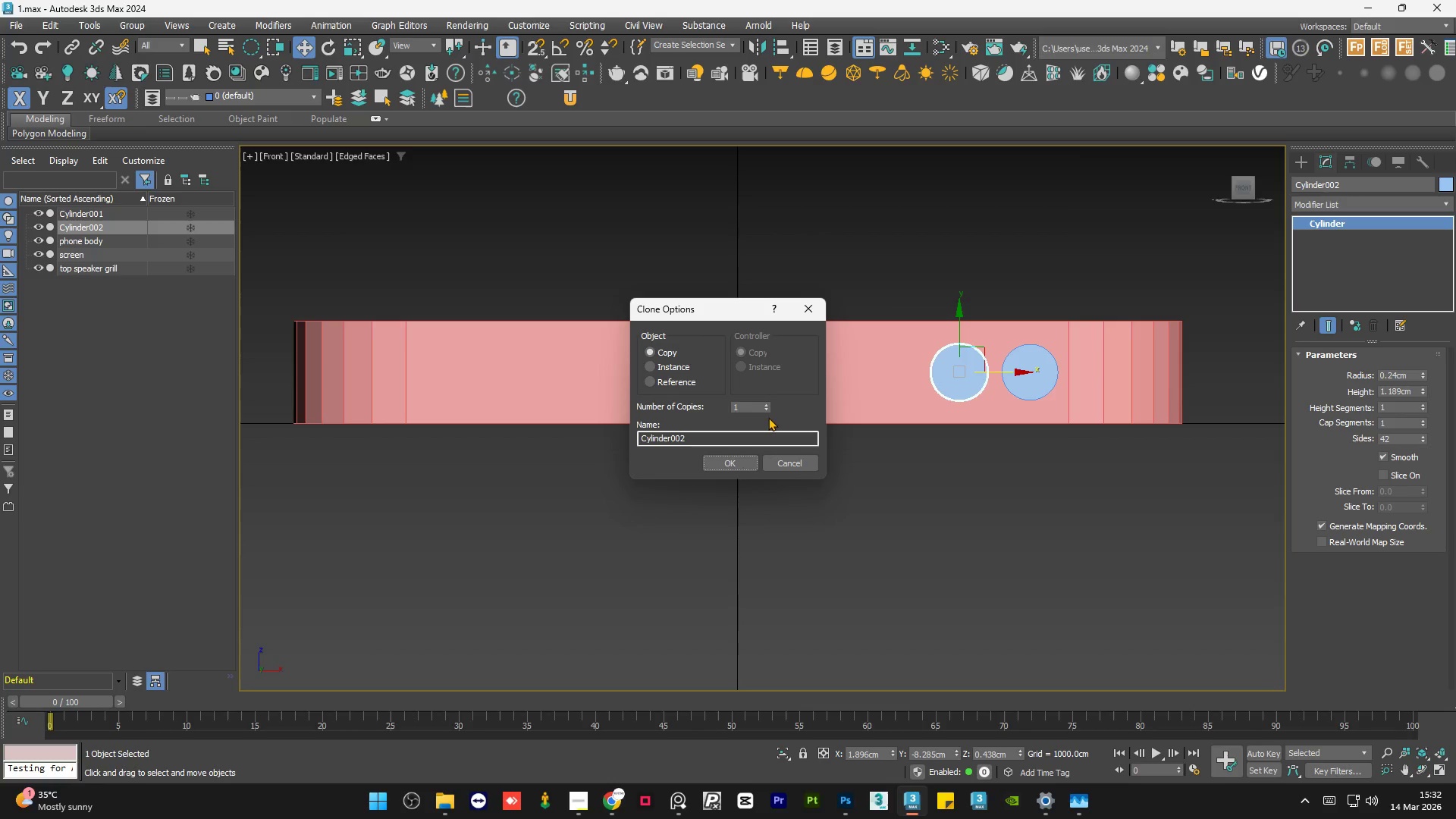 
hold_key(key=ShiftLeft, duration=0.92)
 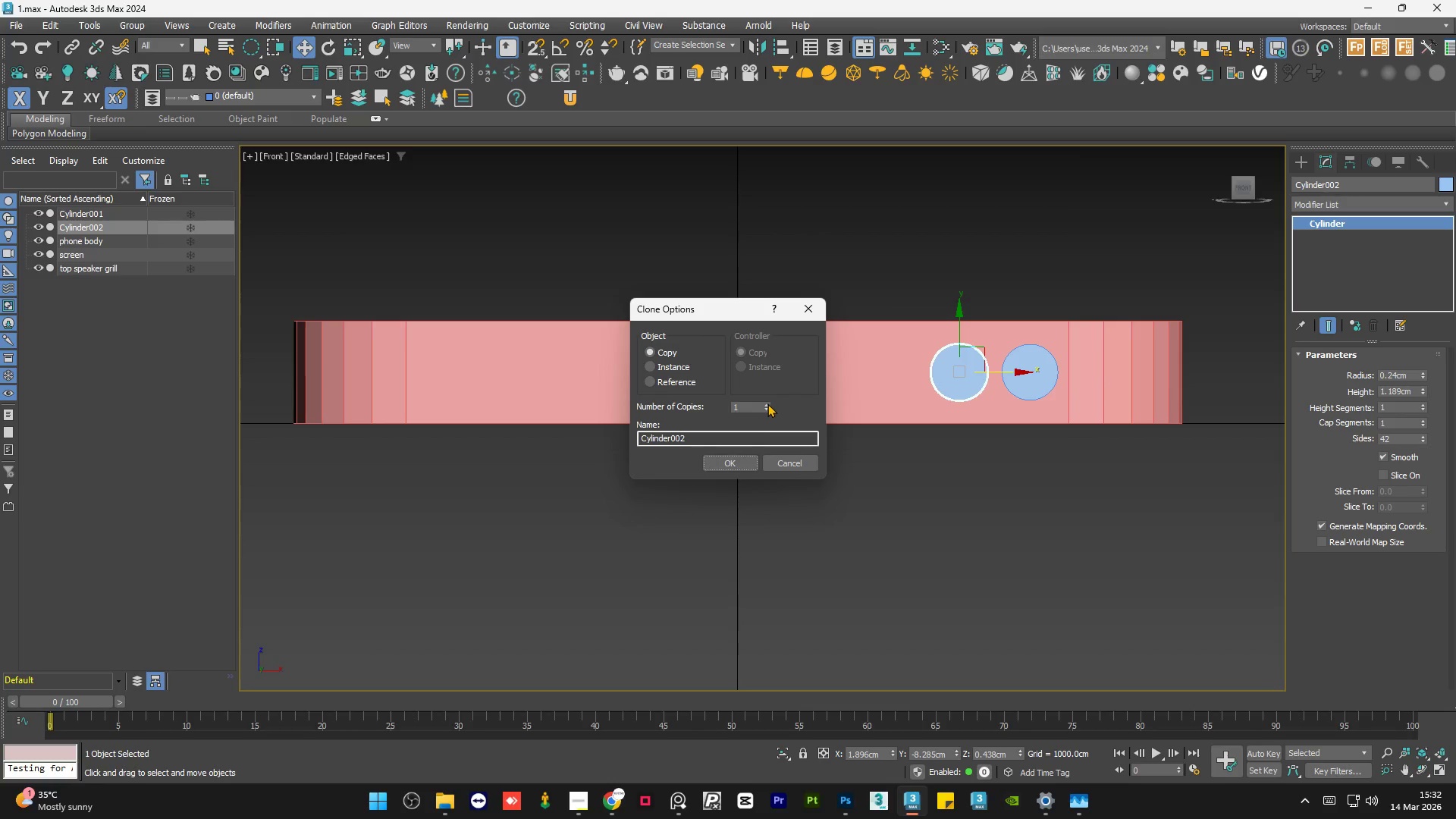 
double_click([767, 403])
 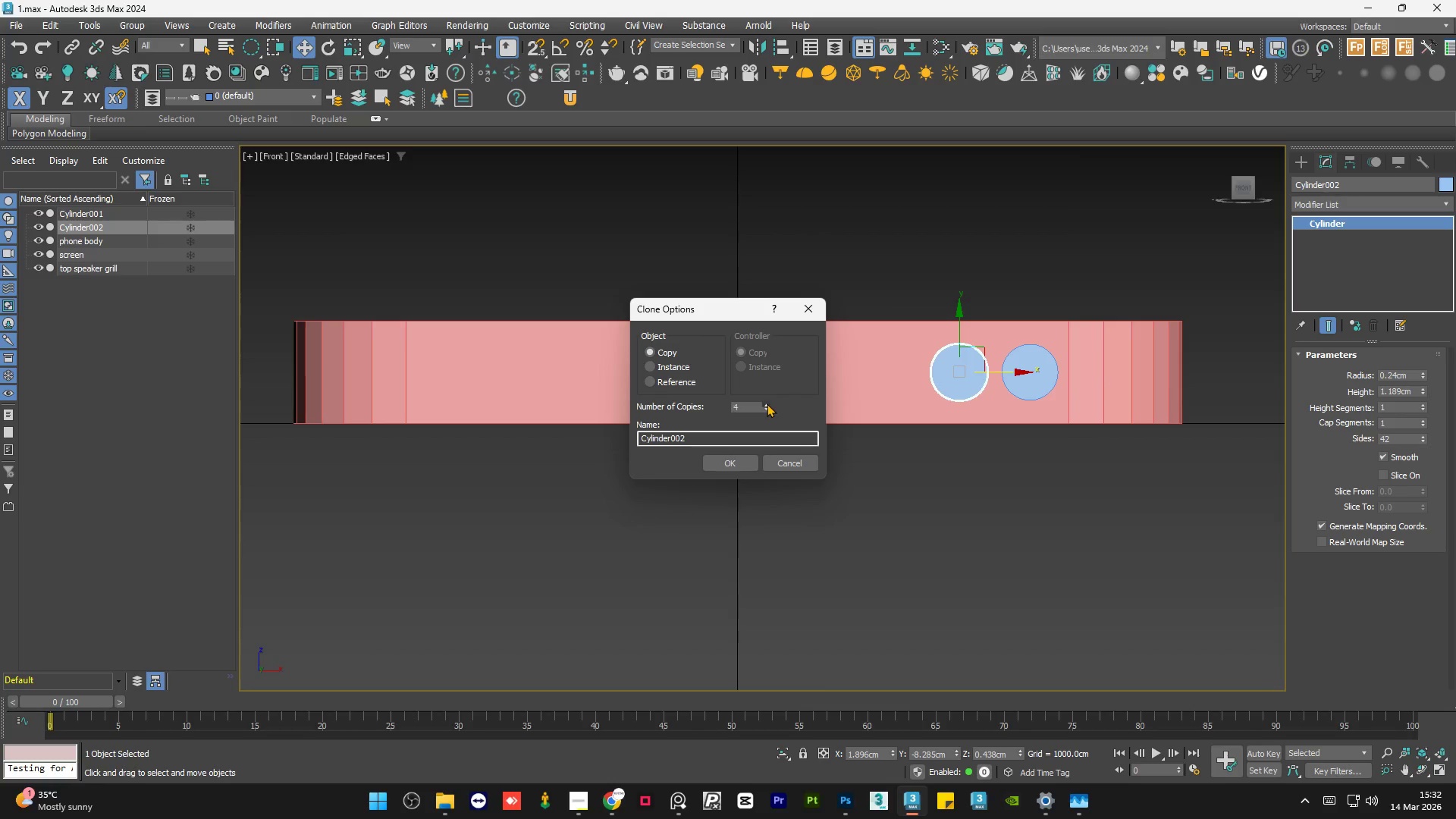 
triple_click([767, 403])
 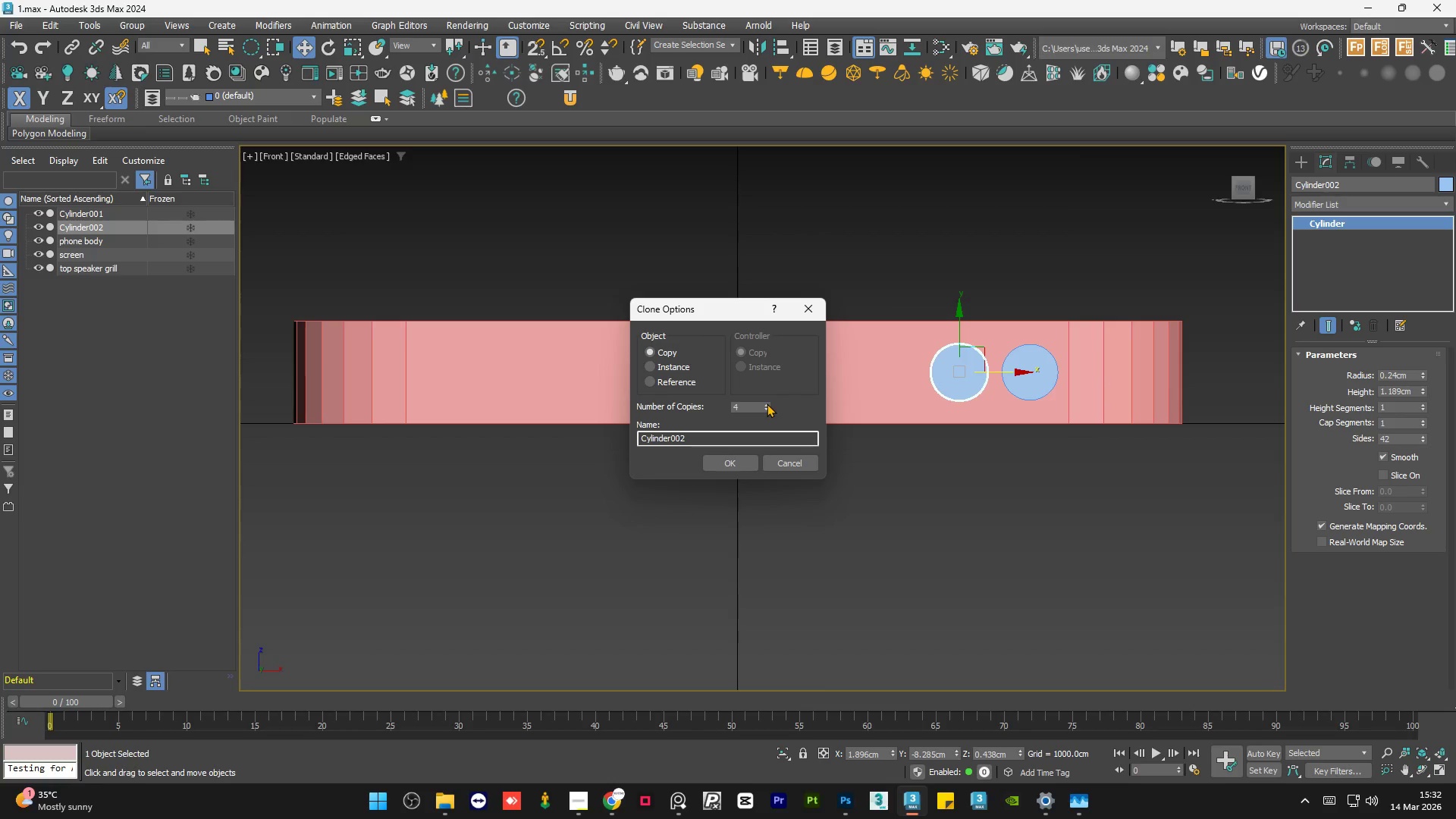 
triple_click([767, 403])
 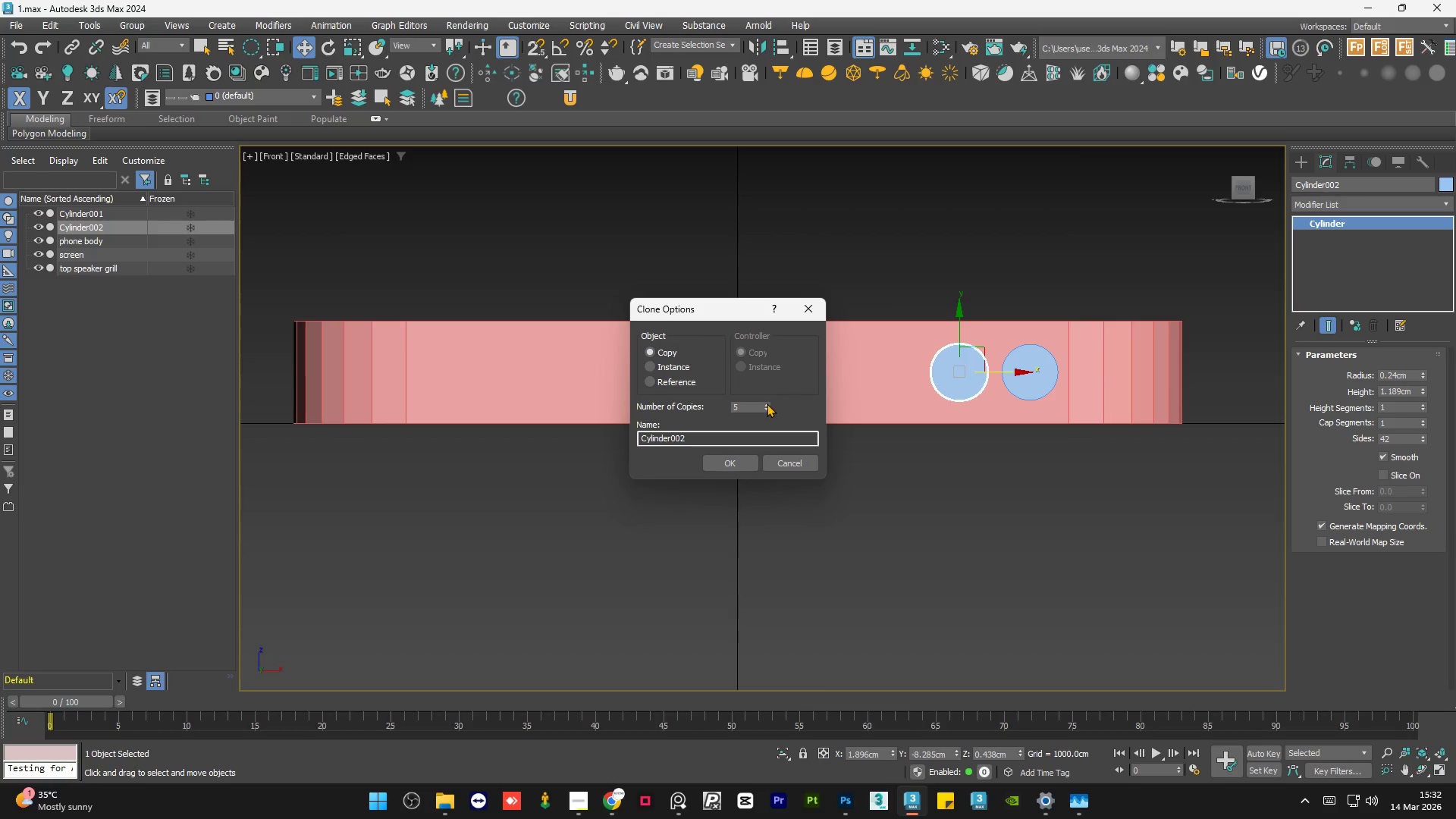 
triple_click([767, 403])
 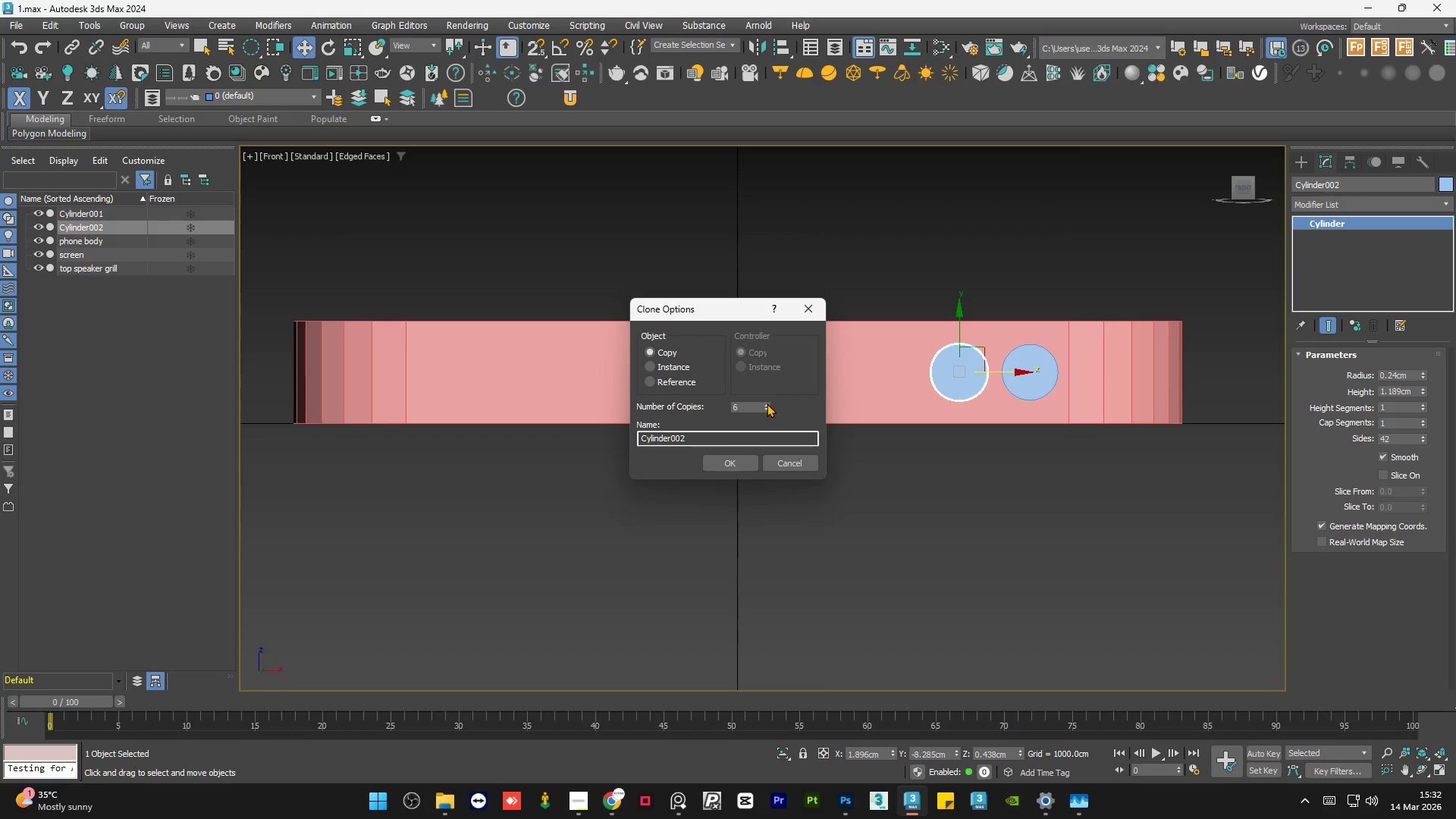 
triple_click([767, 403])
 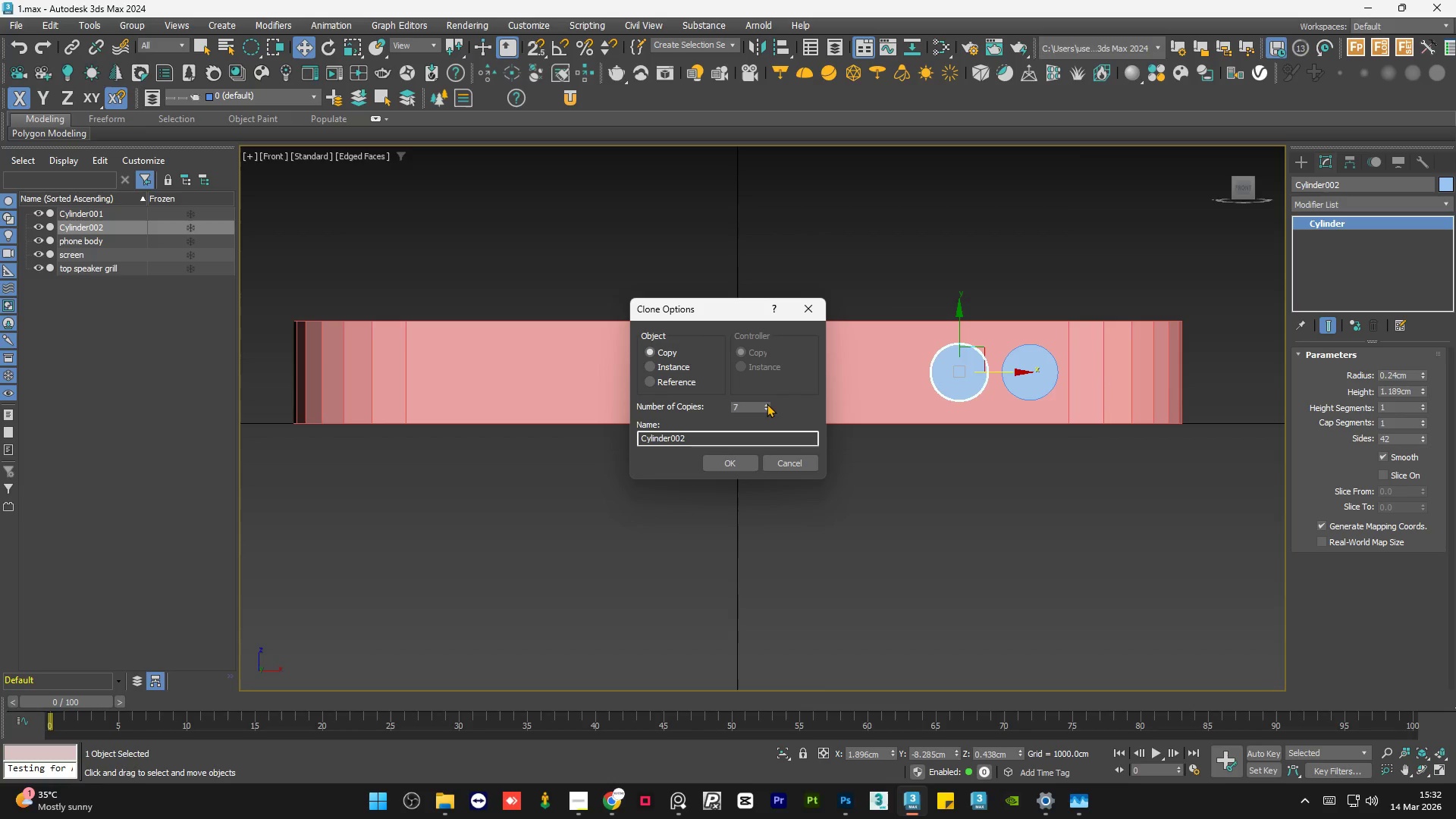 
triple_click([767, 403])
 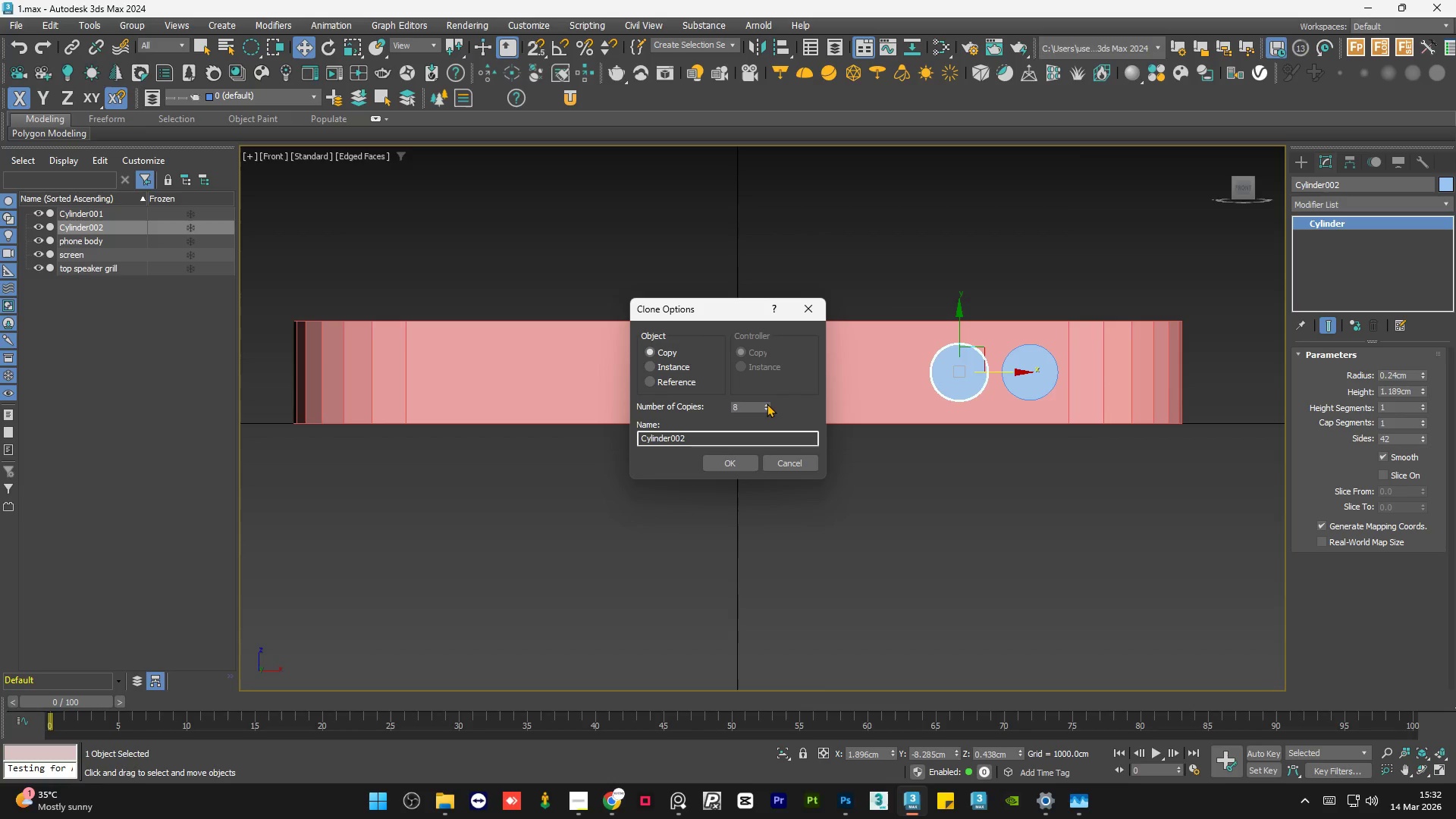 
triple_click([767, 403])
 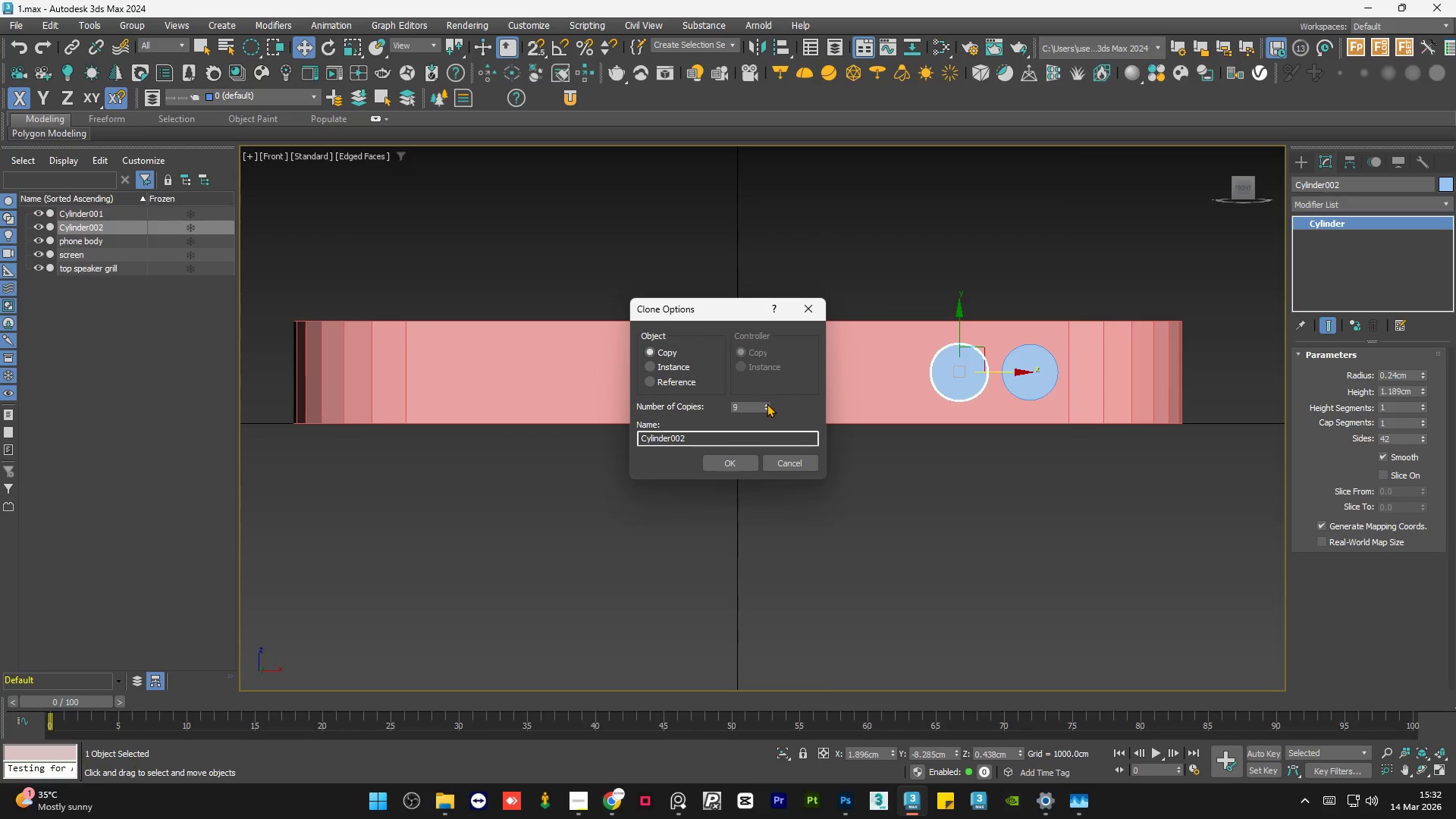 
triple_click([767, 403])
 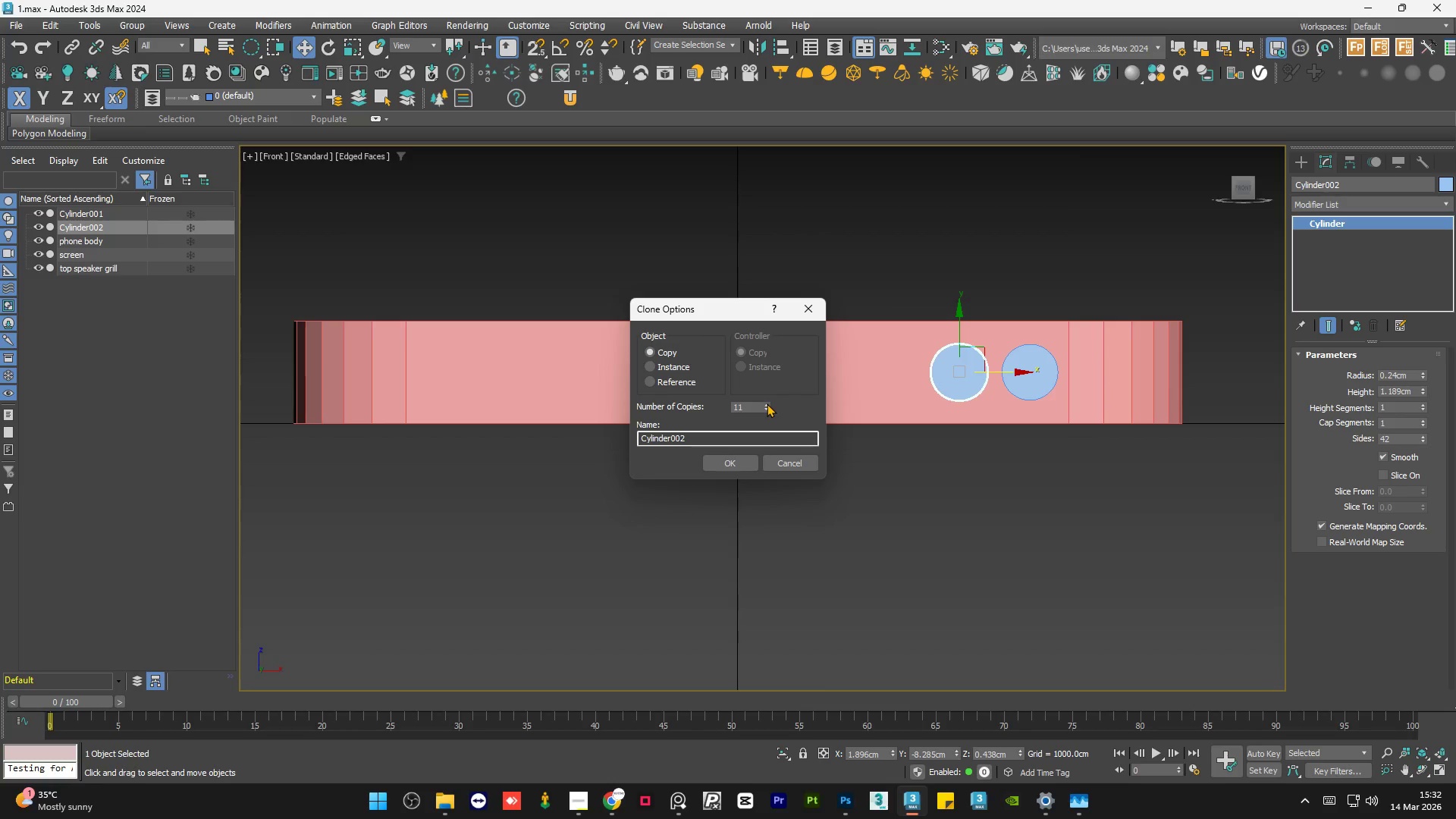 
triple_click([767, 403])
 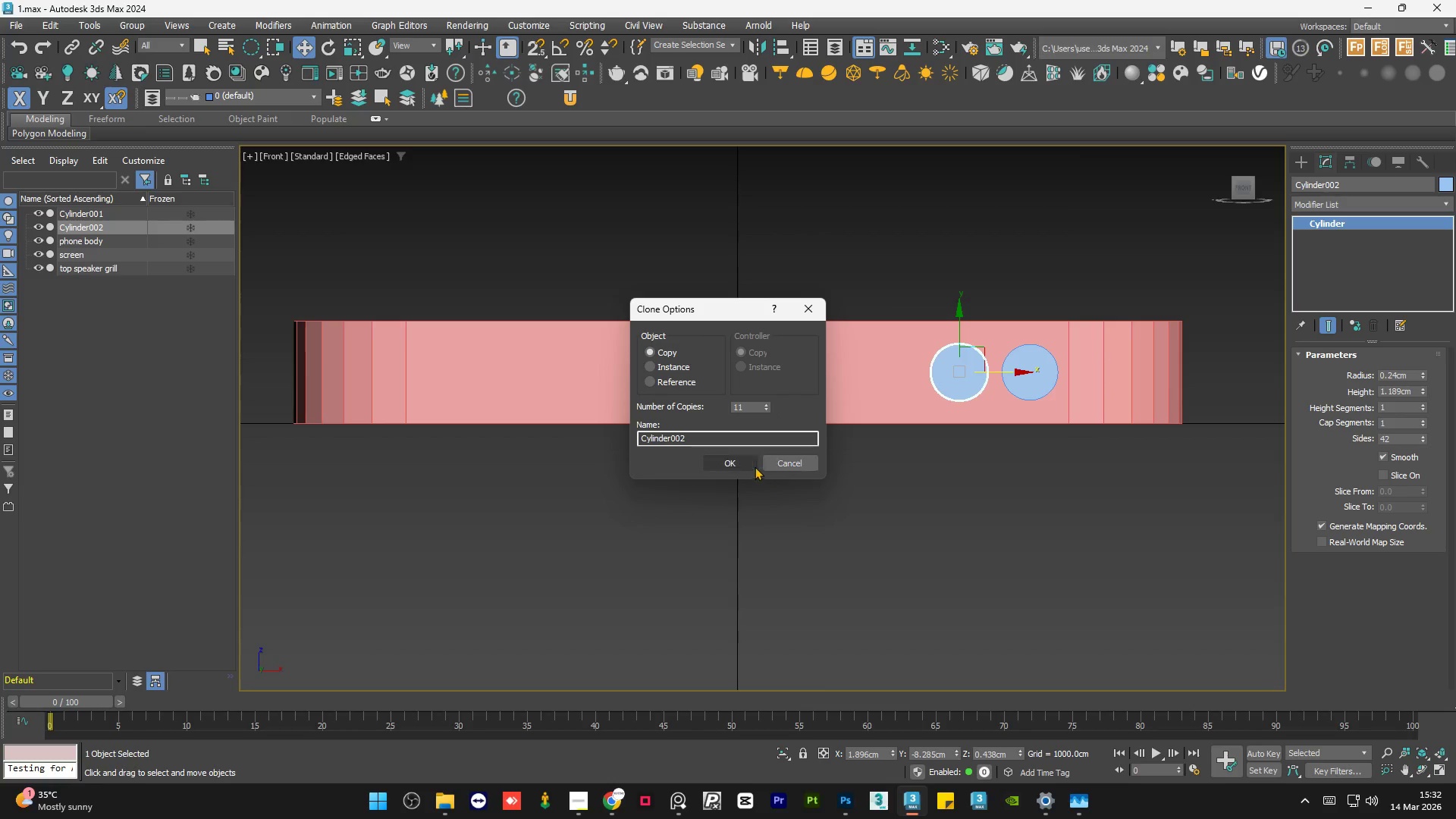 
left_click([749, 462])
 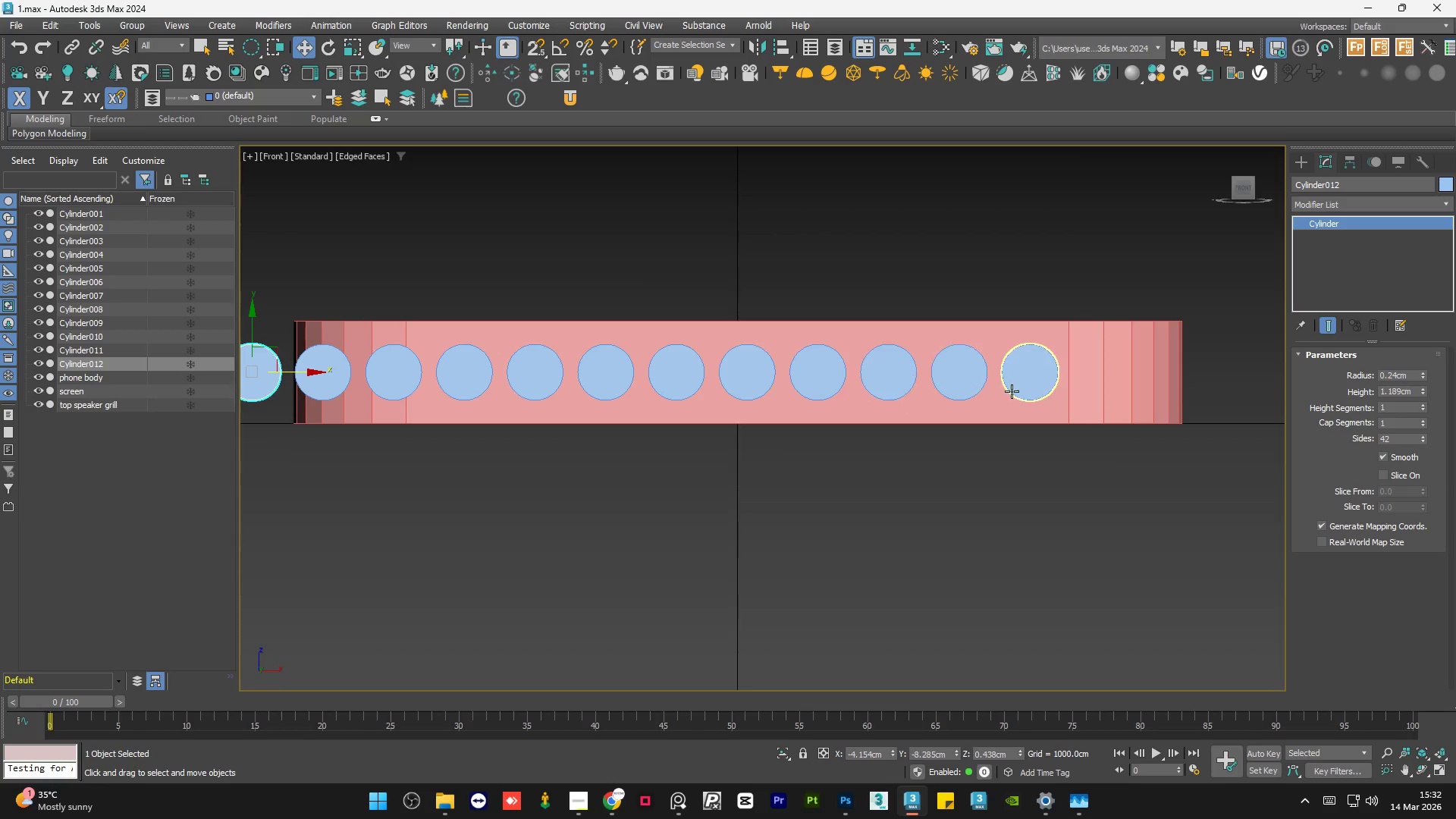 
scroll: coordinate [1022, 396], scroll_direction: down, amount: 1.0
 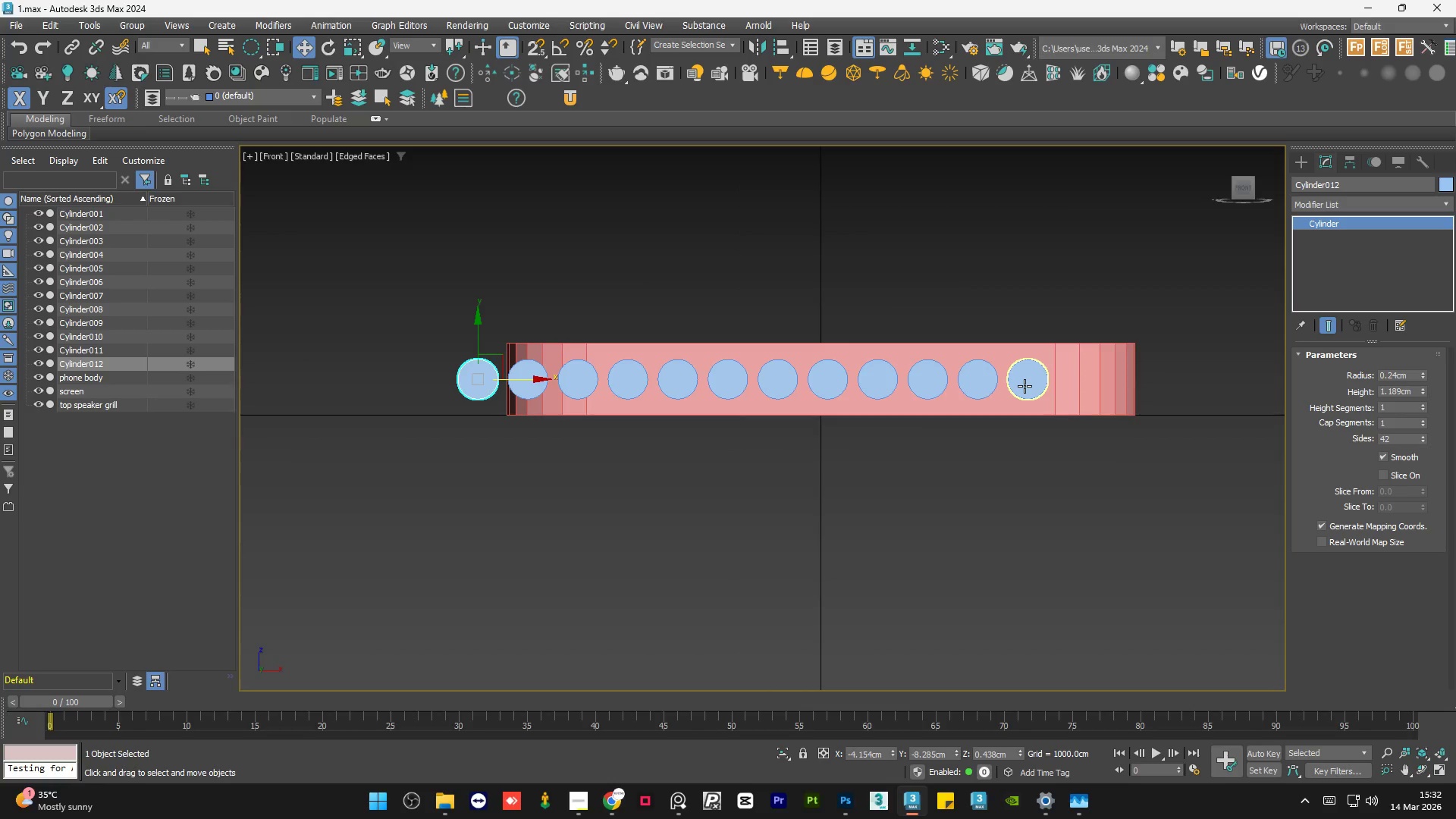 
left_click([1025, 386])
 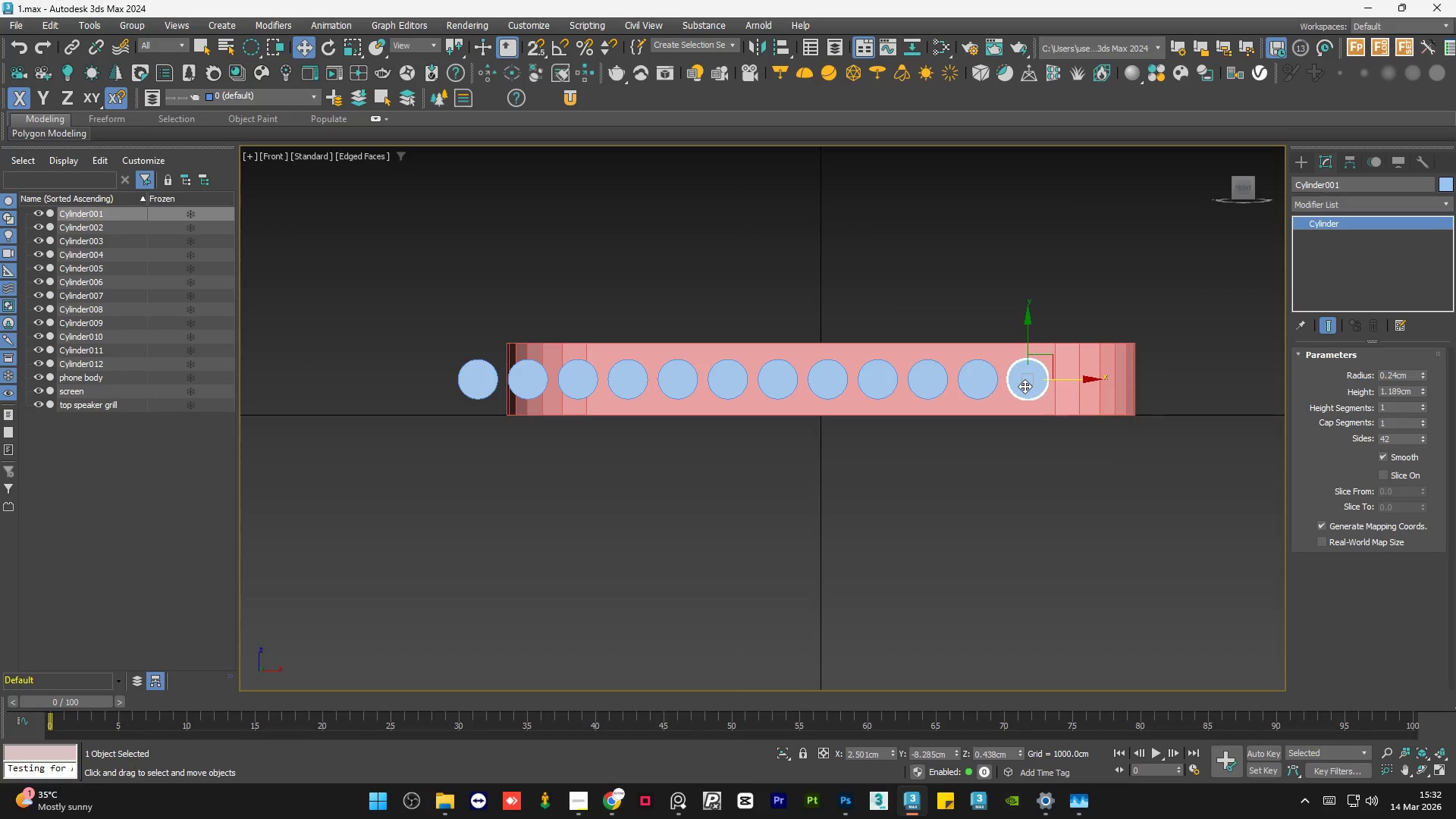 
key(Control+Shift+A)
 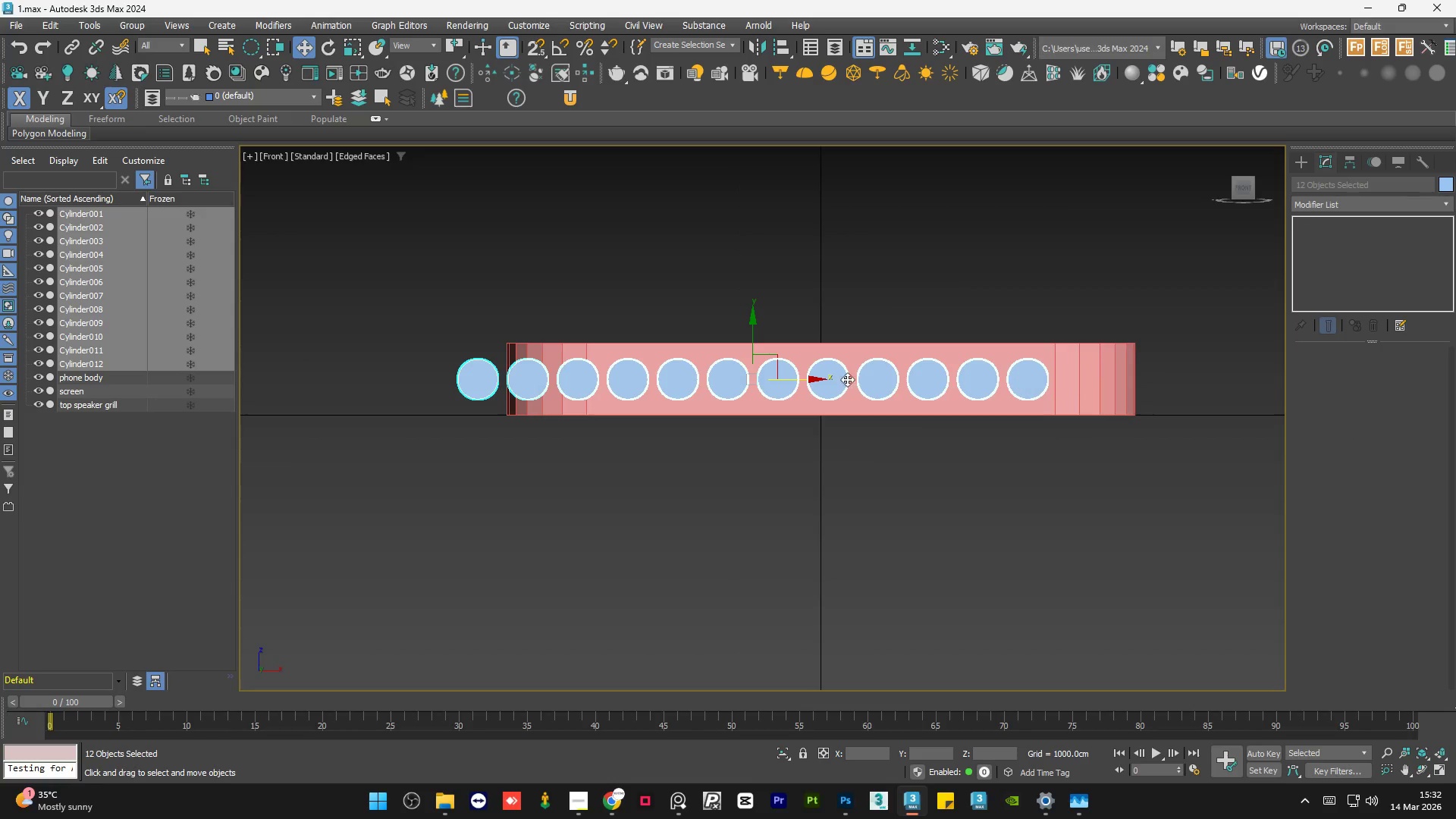 
hold_key(key=AltLeft, duration=0.86)
 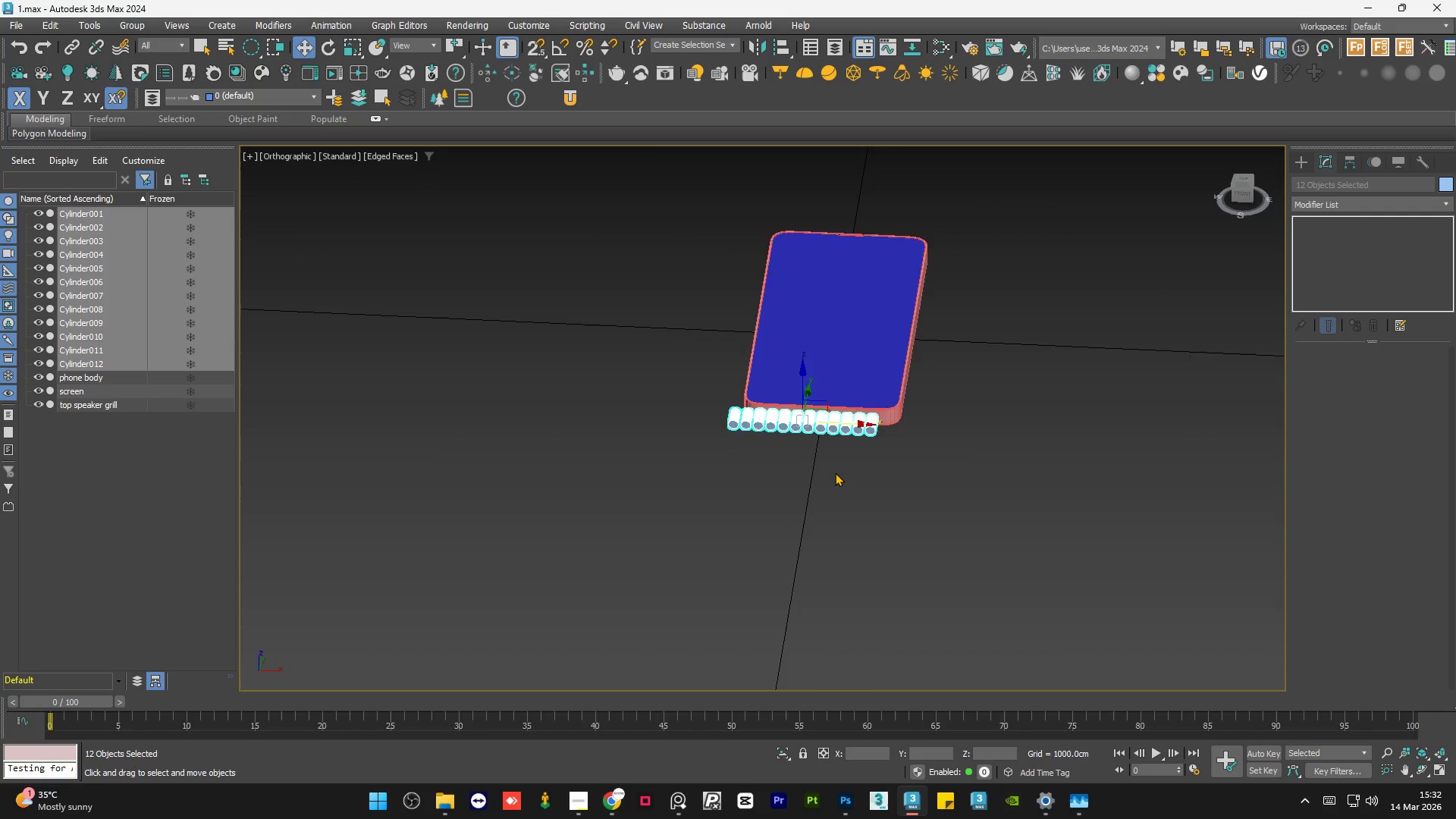 
scroll: coordinate [810, 414], scroll_direction: down, amount: 3.0
 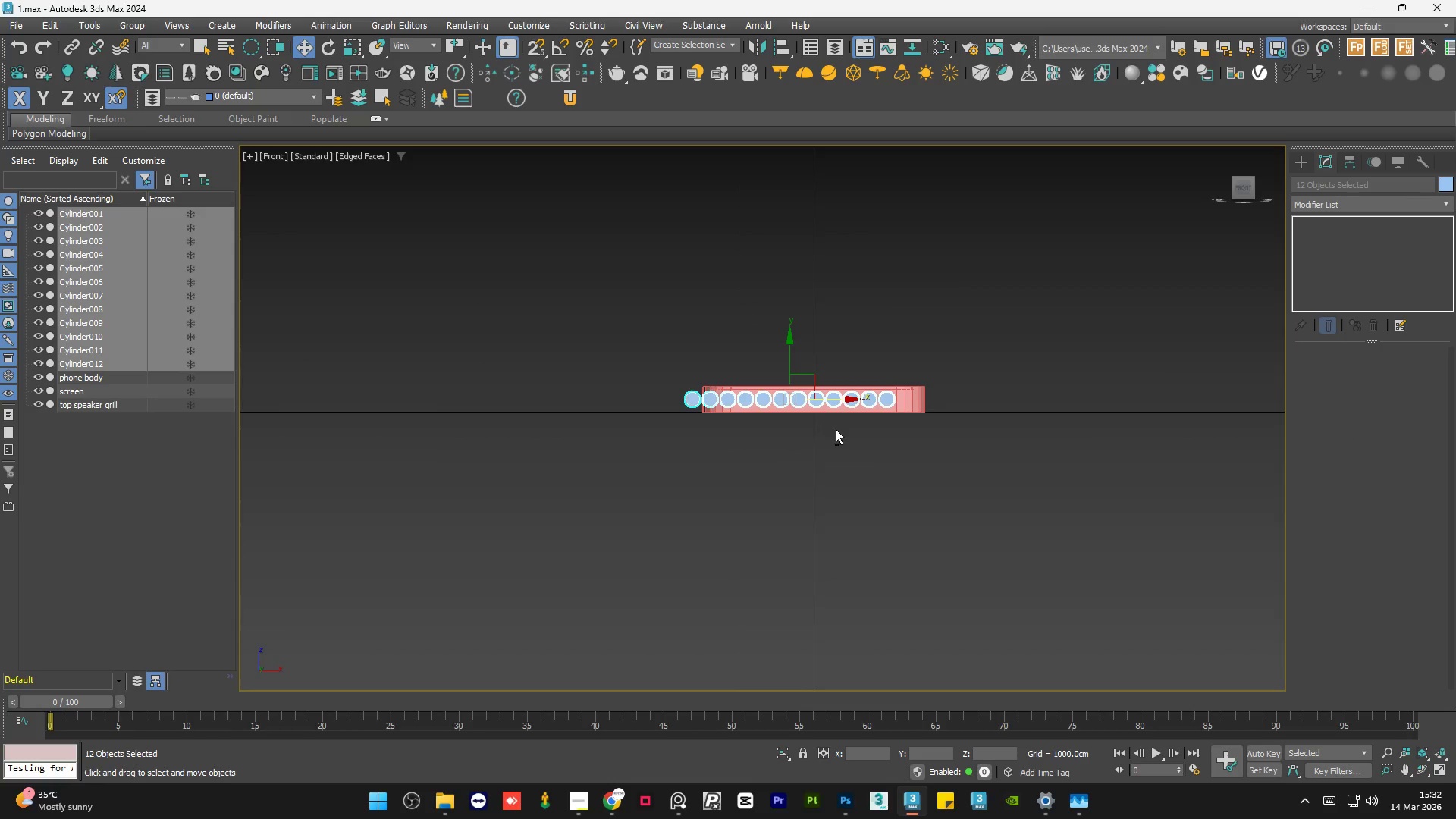 
hold_key(key=AltLeft, duration=0.44)
 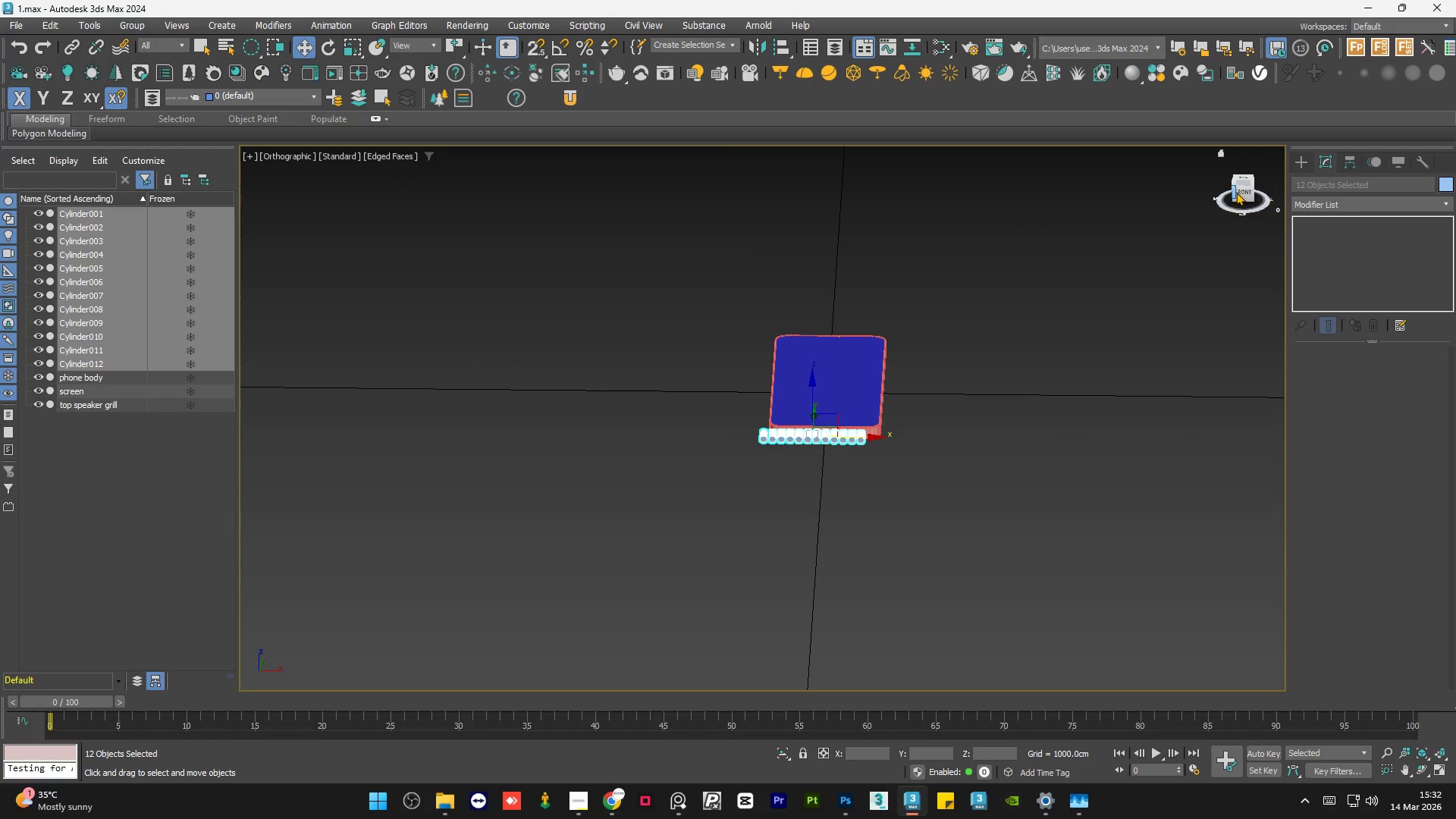 
scroll: coordinate [835, 472], scroll_direction: down, amount: 2.0
 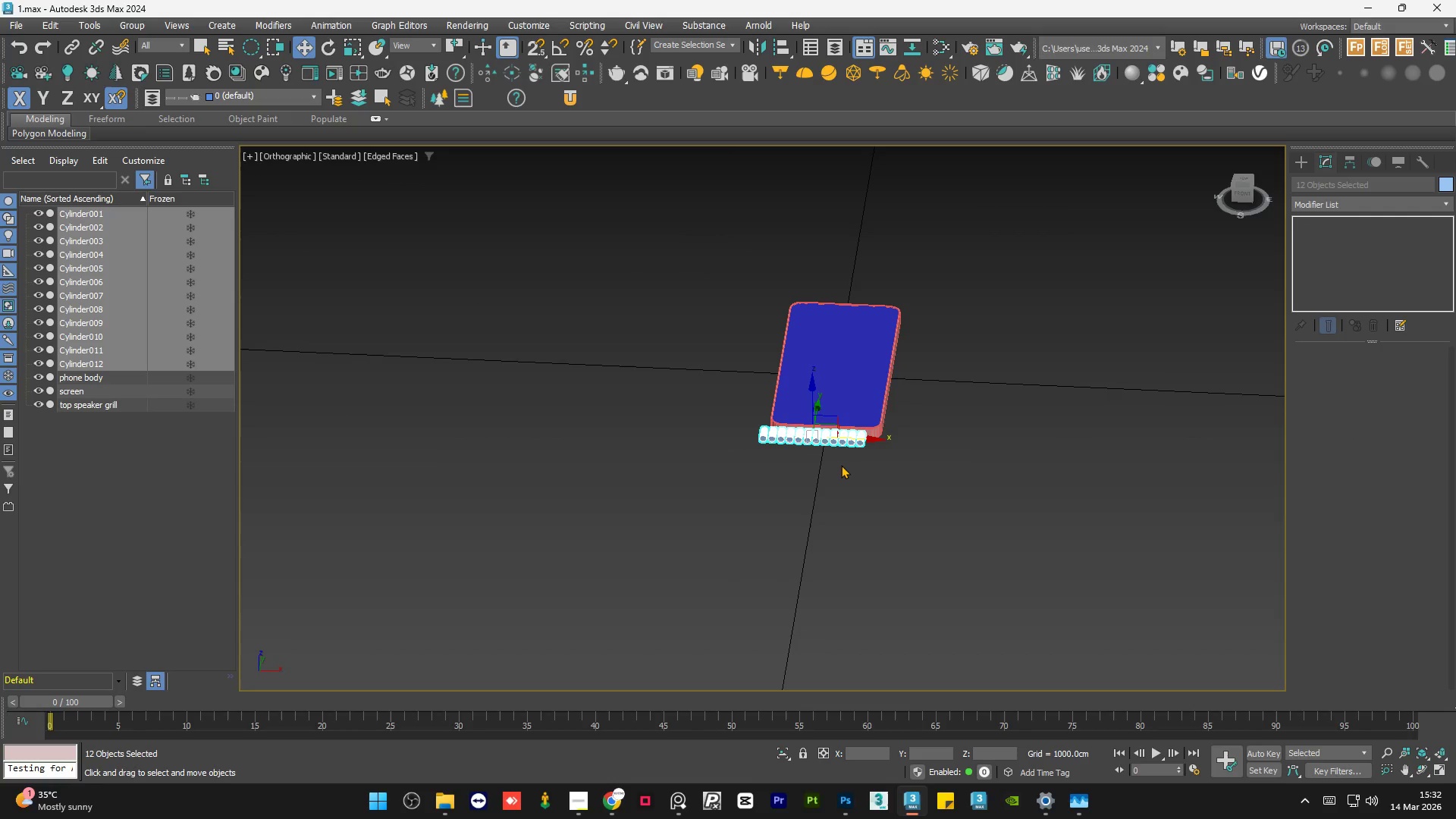 
left_click([1237, 190])
 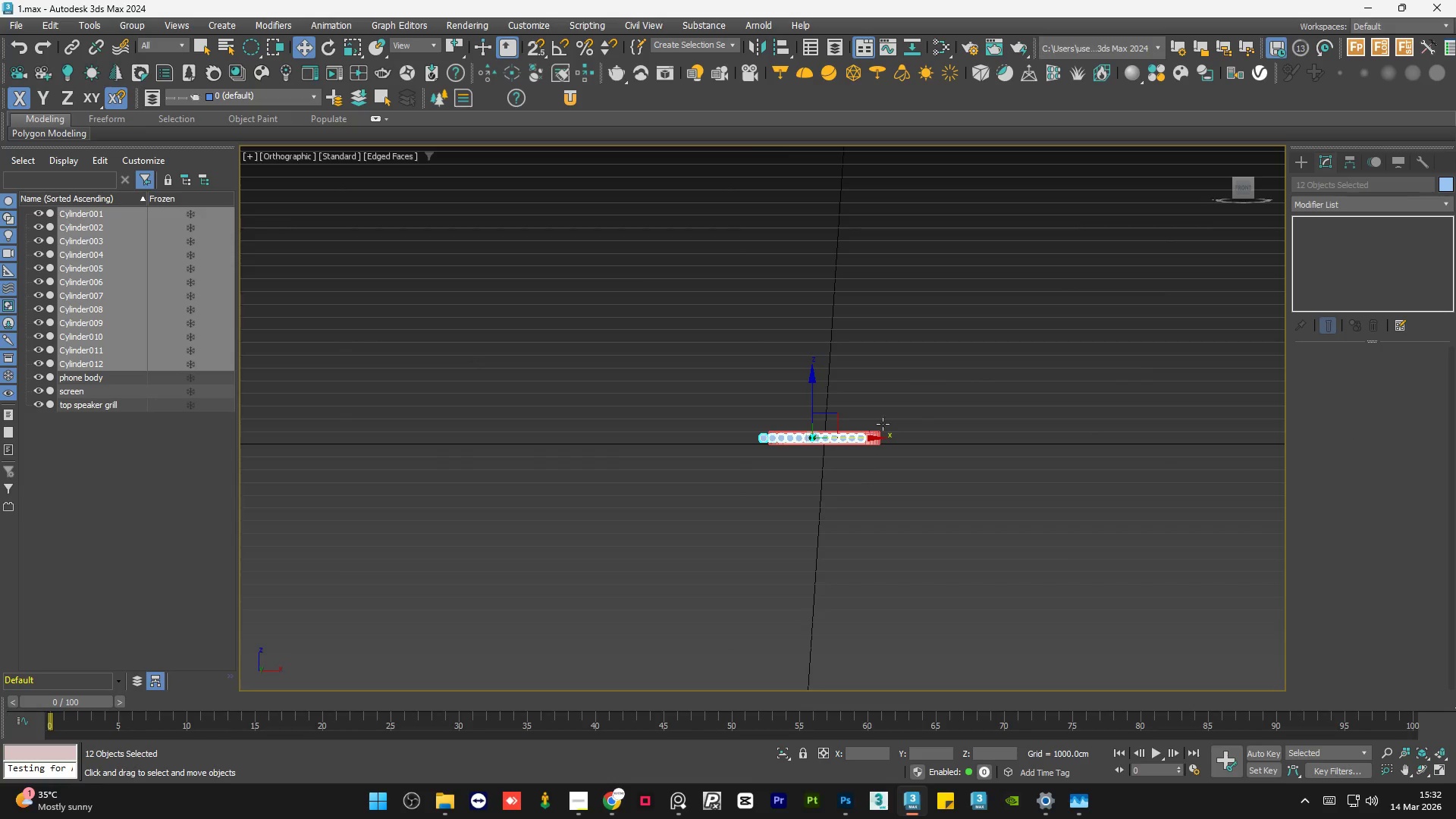 
scroll: coordinate [918, 447], scroll_direction: up, amount: 4.0
 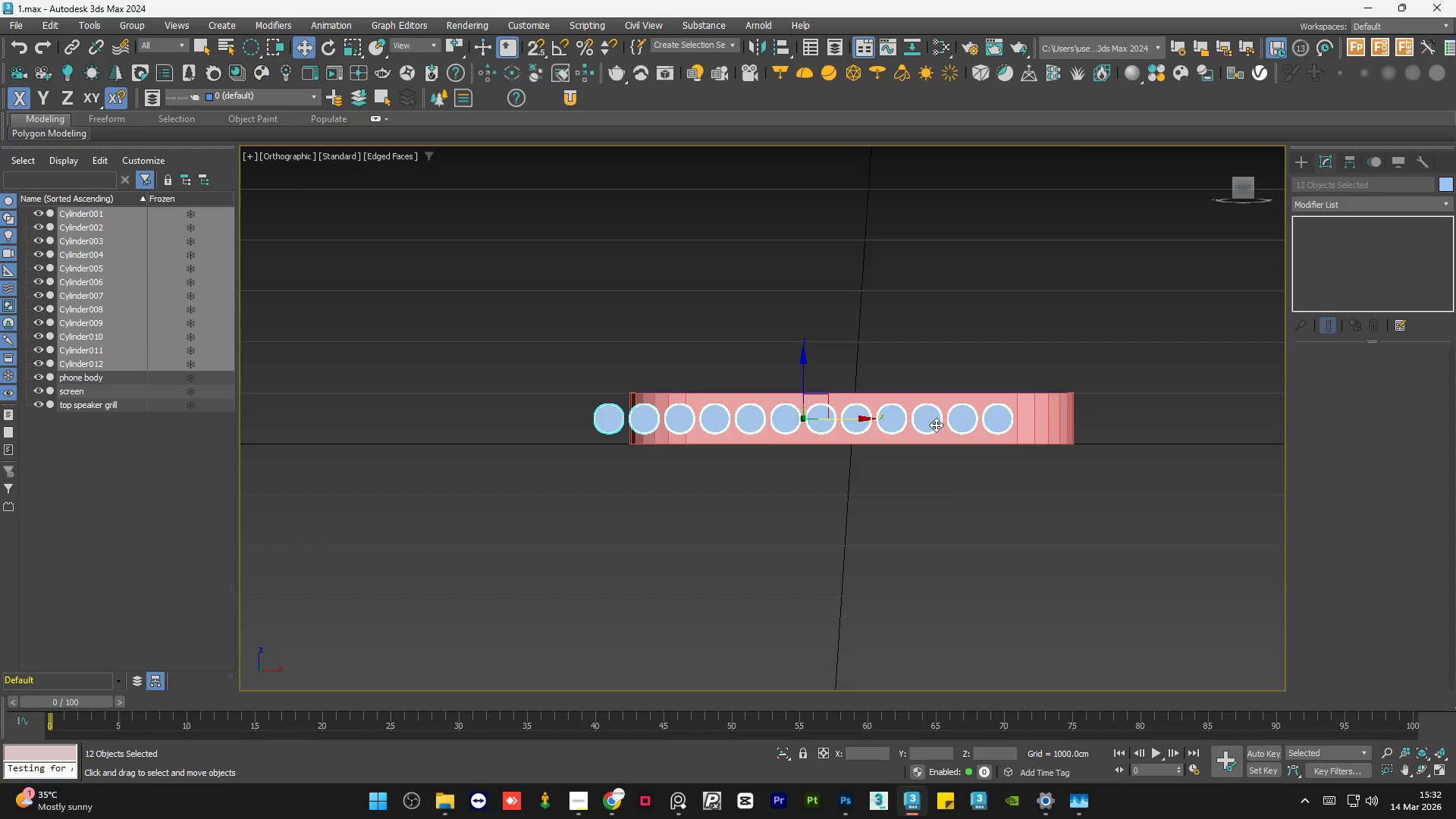 
key(Z)
 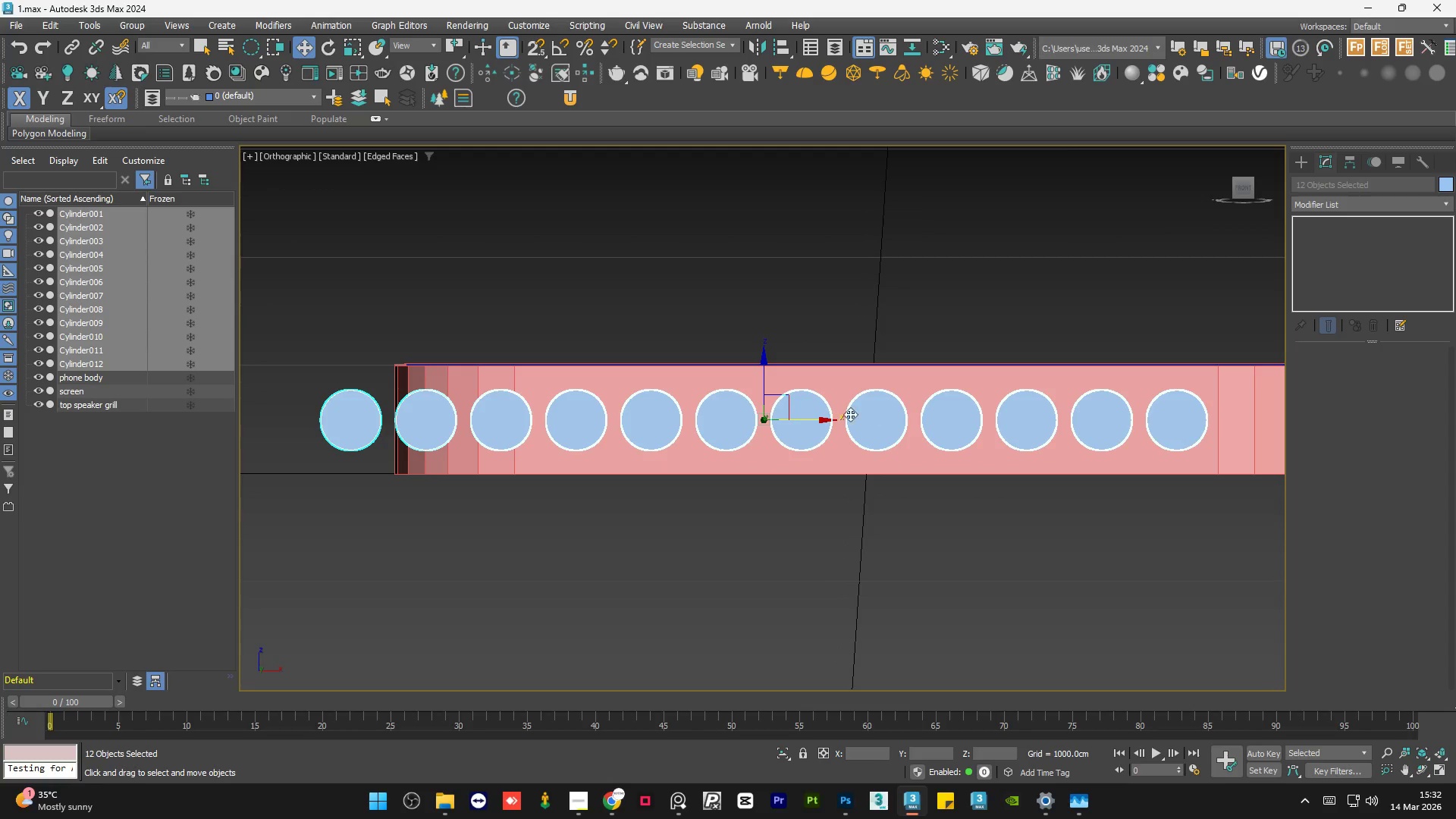 
key(G)
 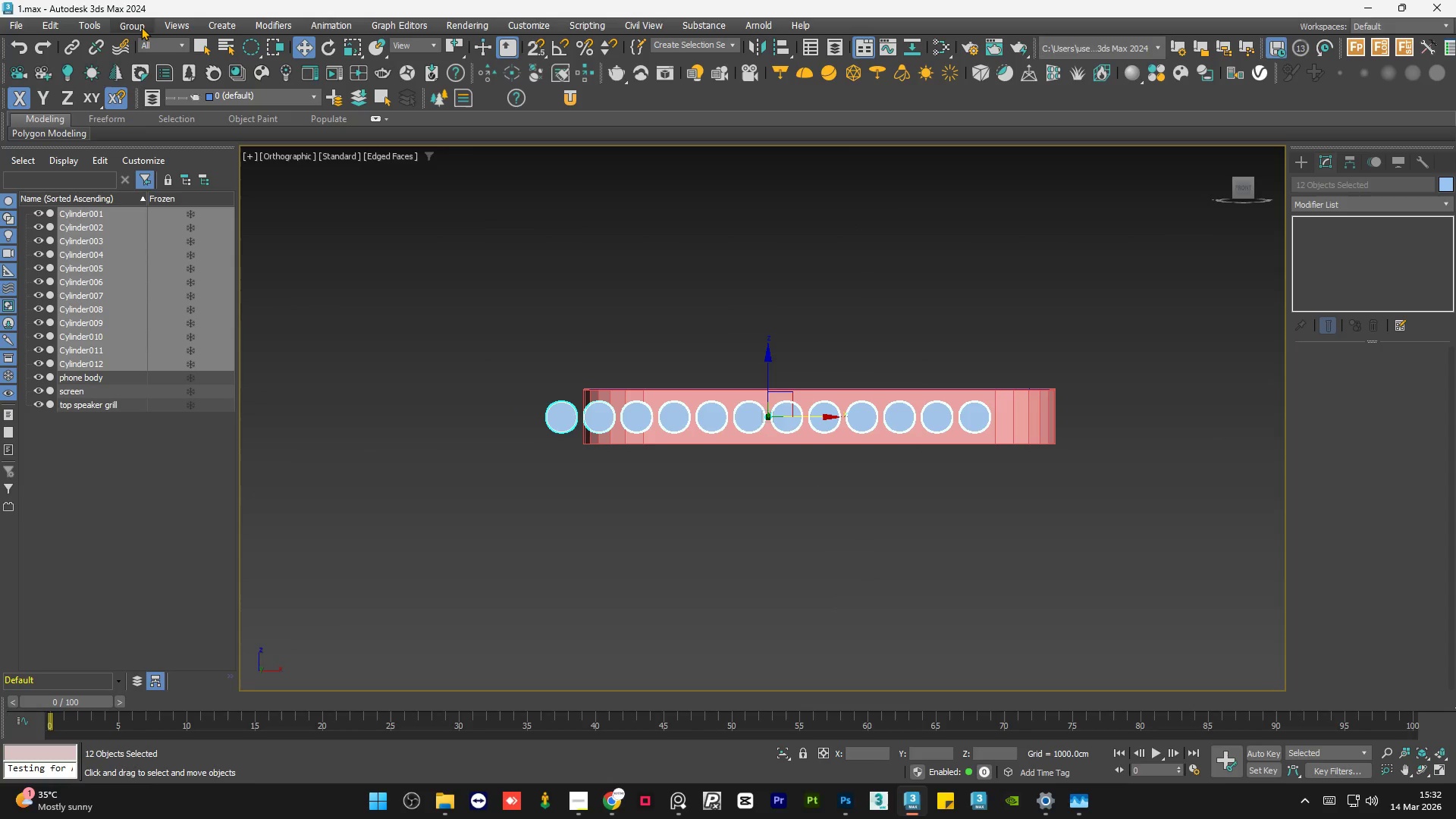 
scroll: coordinate [770, 413], scroll_direction: down, amount: 2.0
 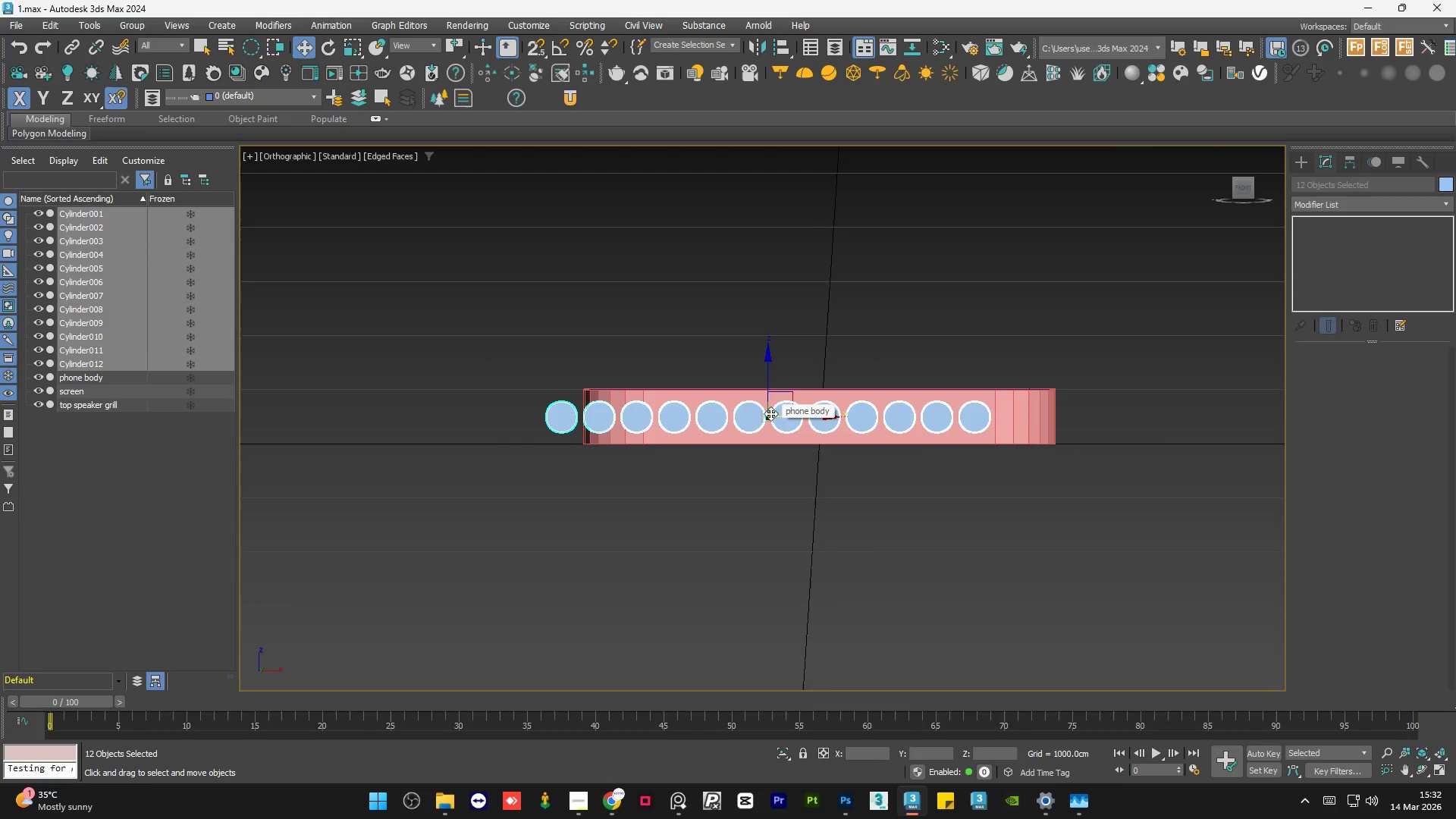 
left_click([141, 27])
 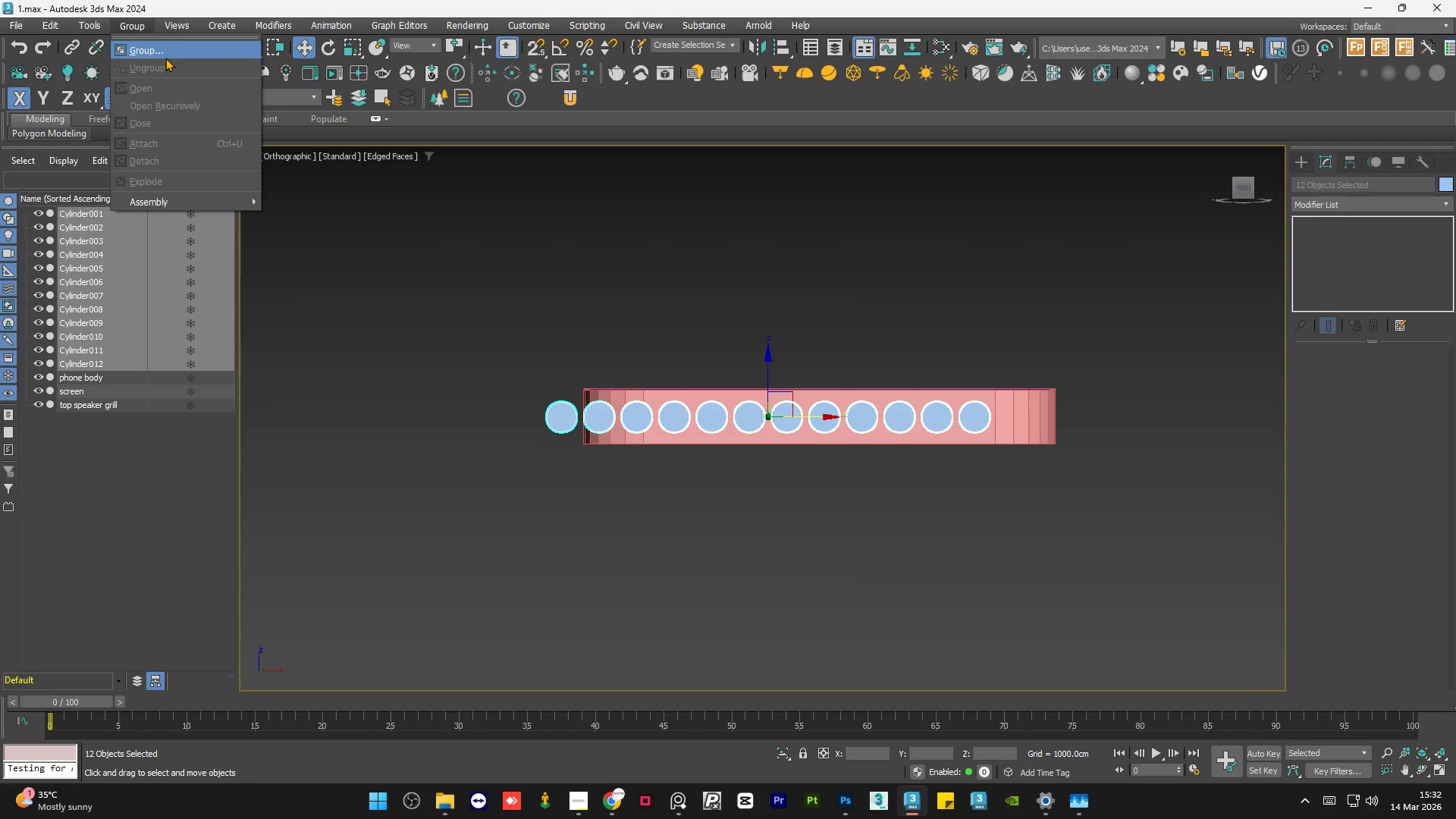 
left_click([168, 55])
 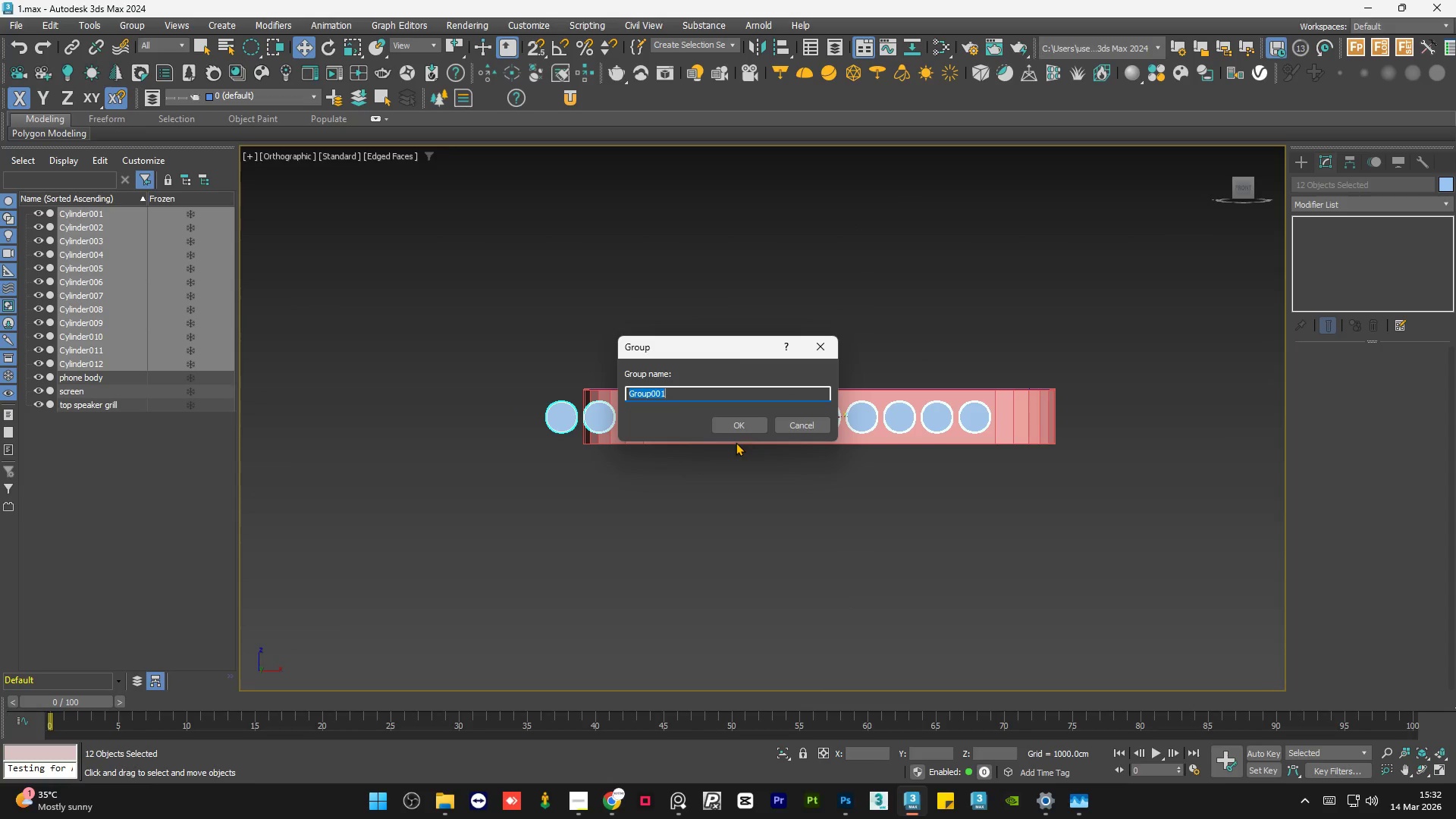 
left_click([744, 429])
 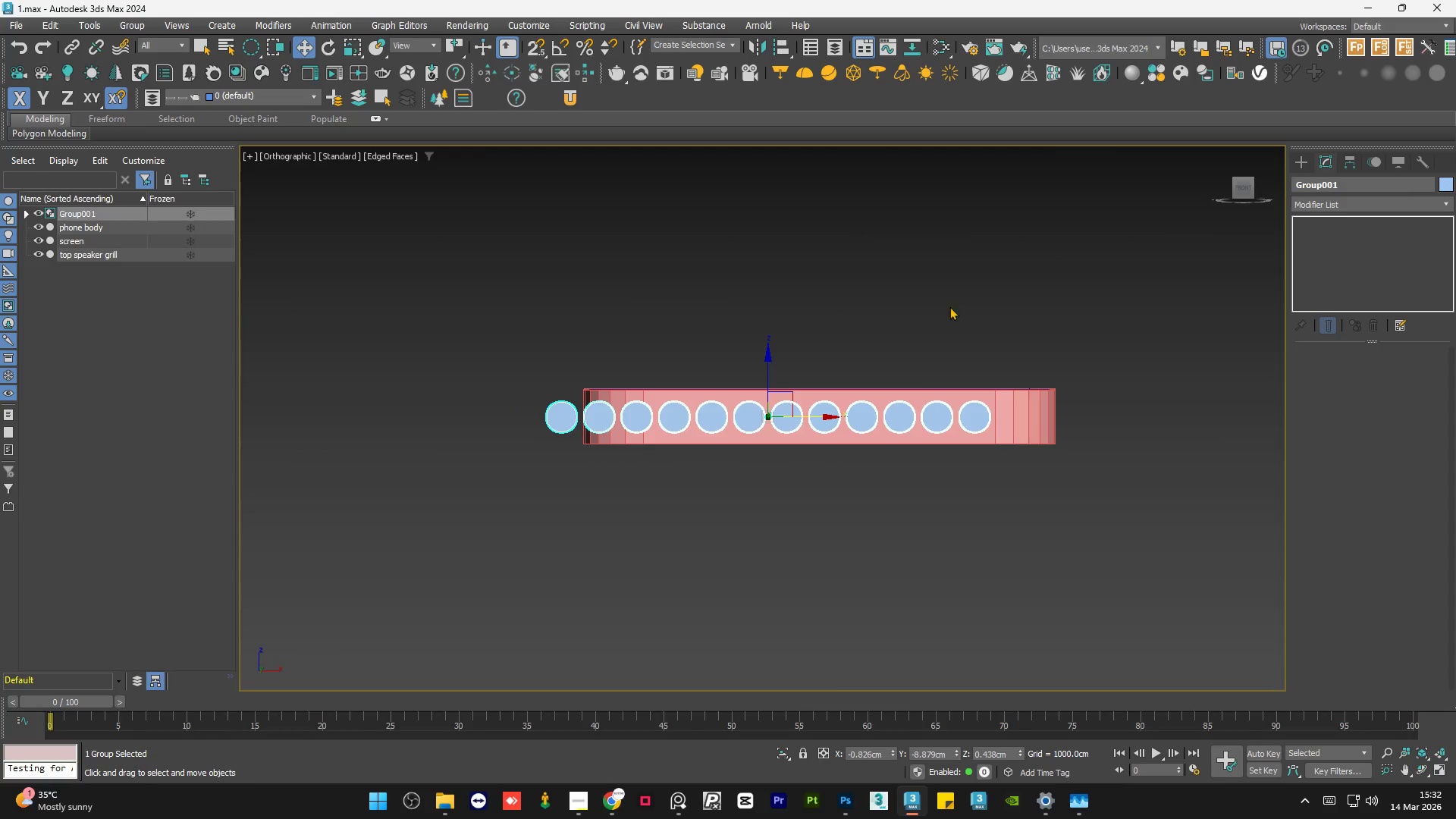 
scroll: coordinate [924, 318], scroll_direction: up, amount: 1.0
 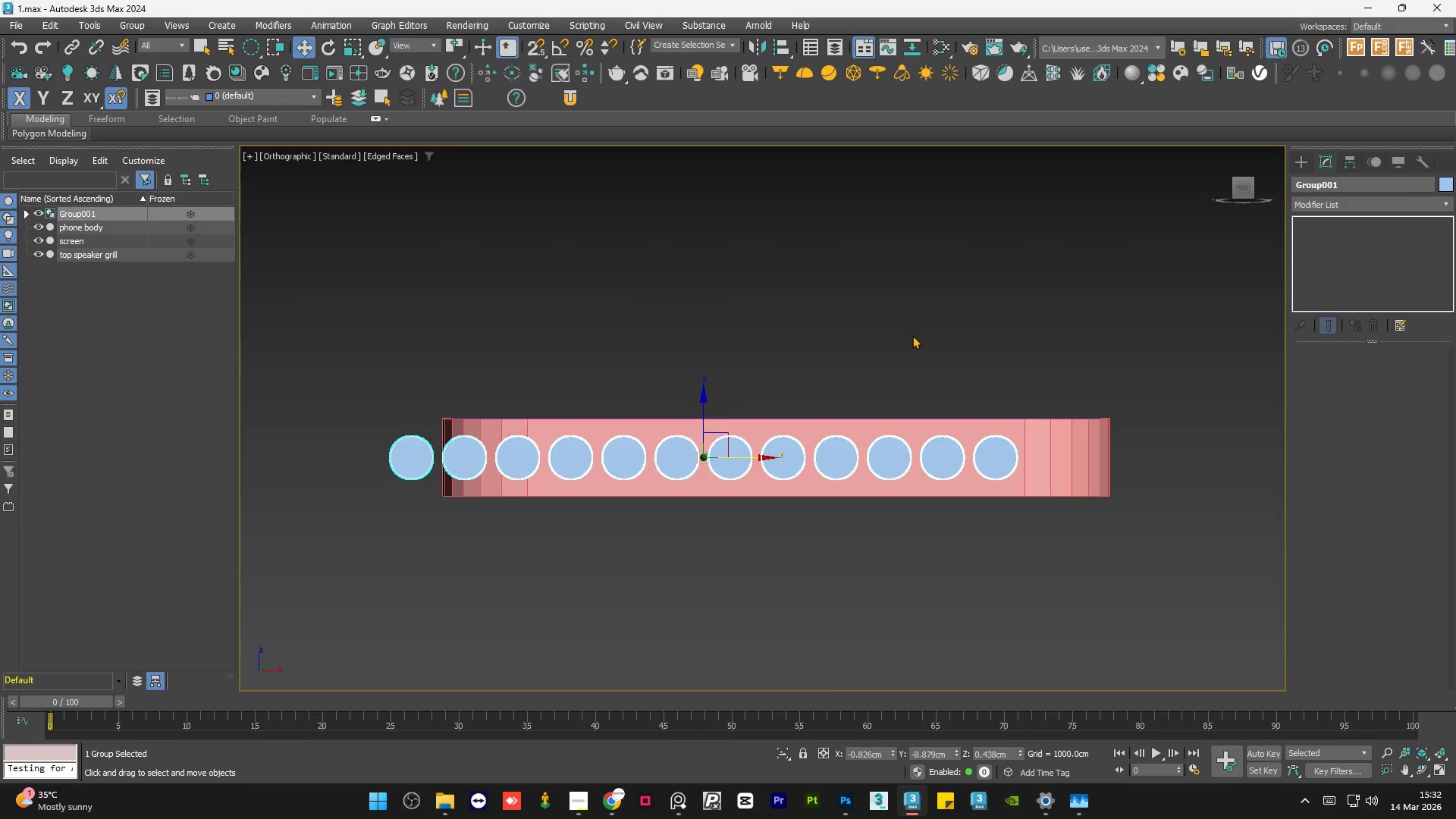 
left_click([912, 335])
 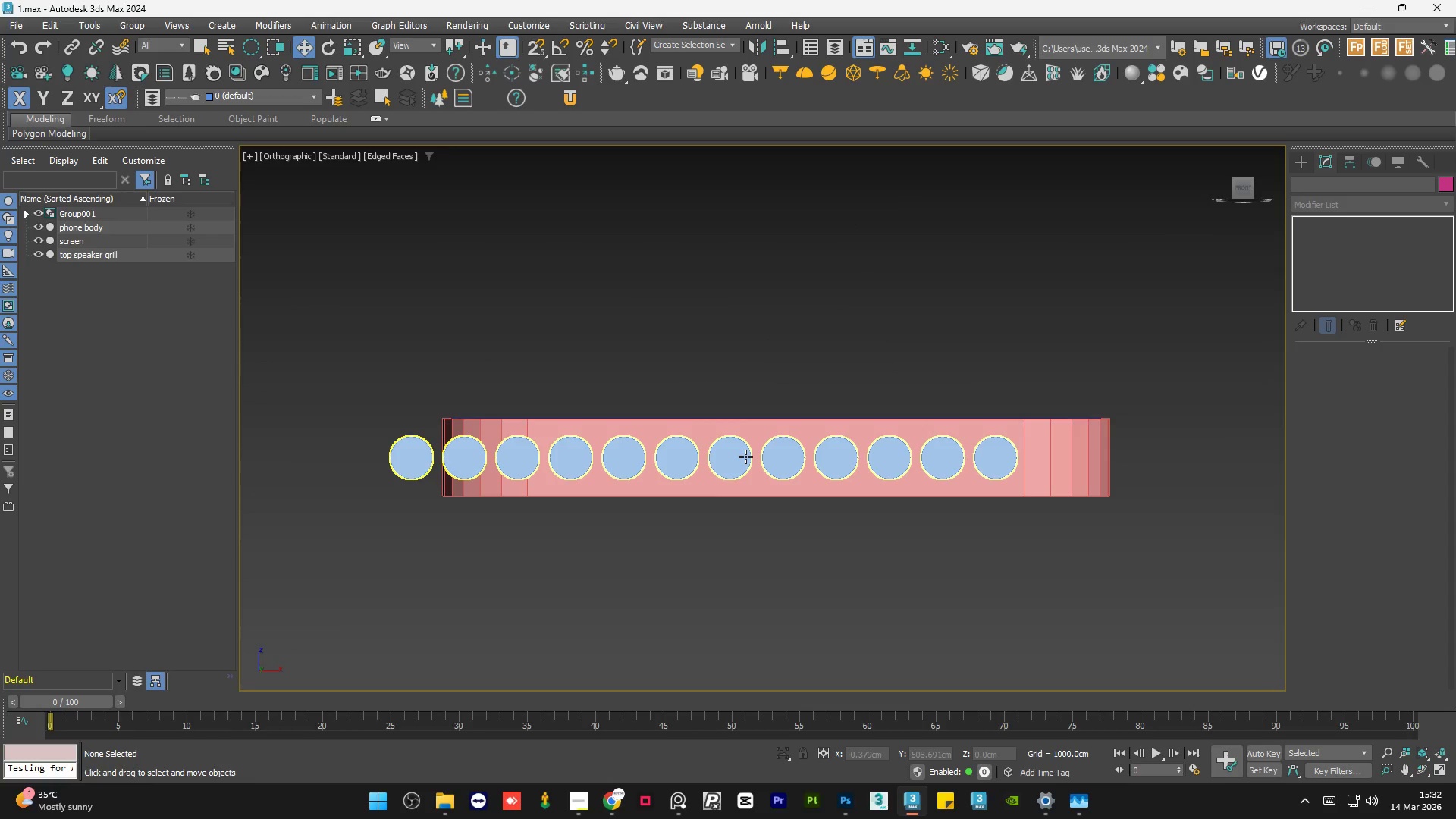 
left_click([745, 457])
 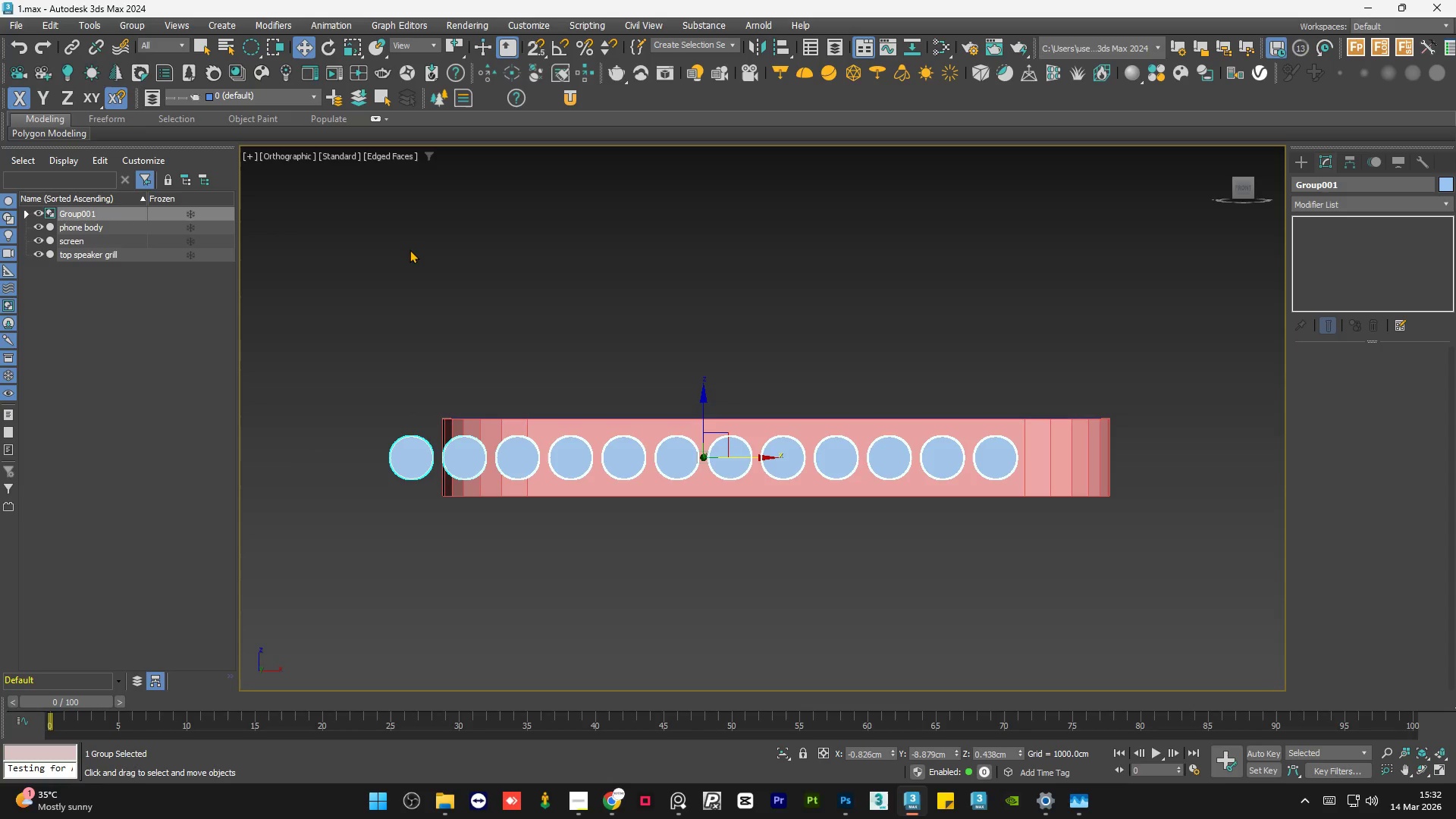 
key(Control+Z)
 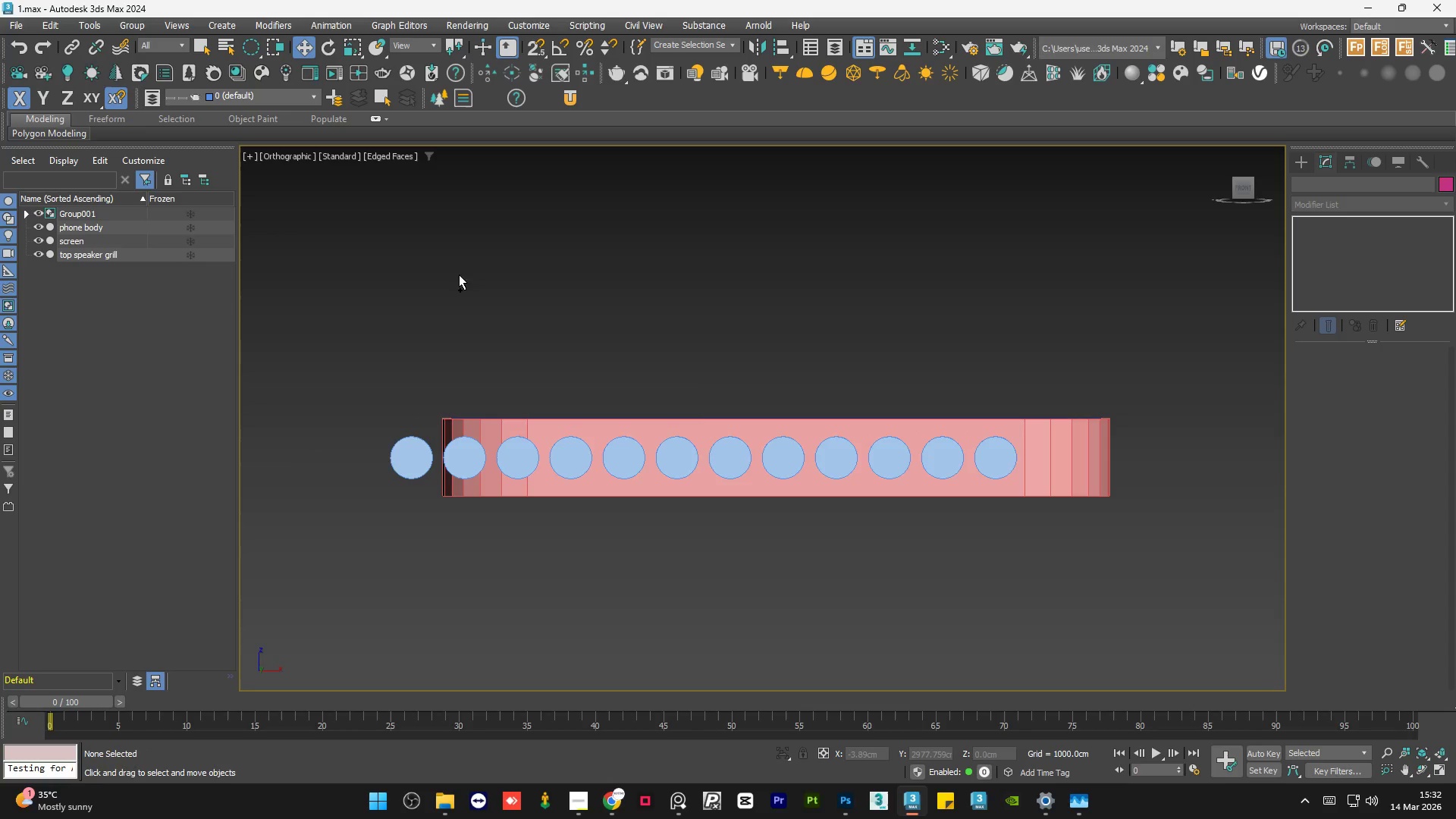 
key(Control+Z)
 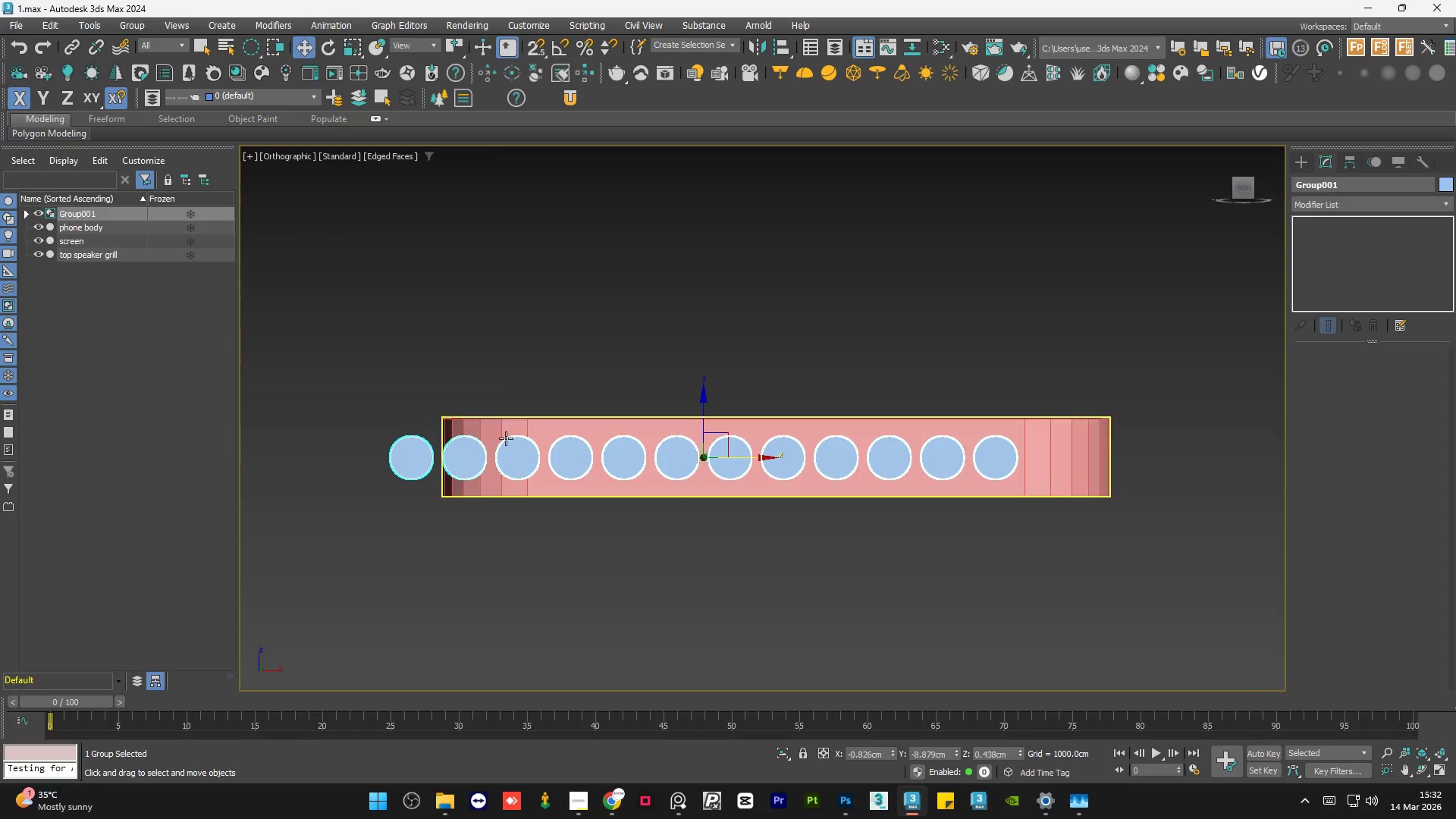 
key(Control+Z)
 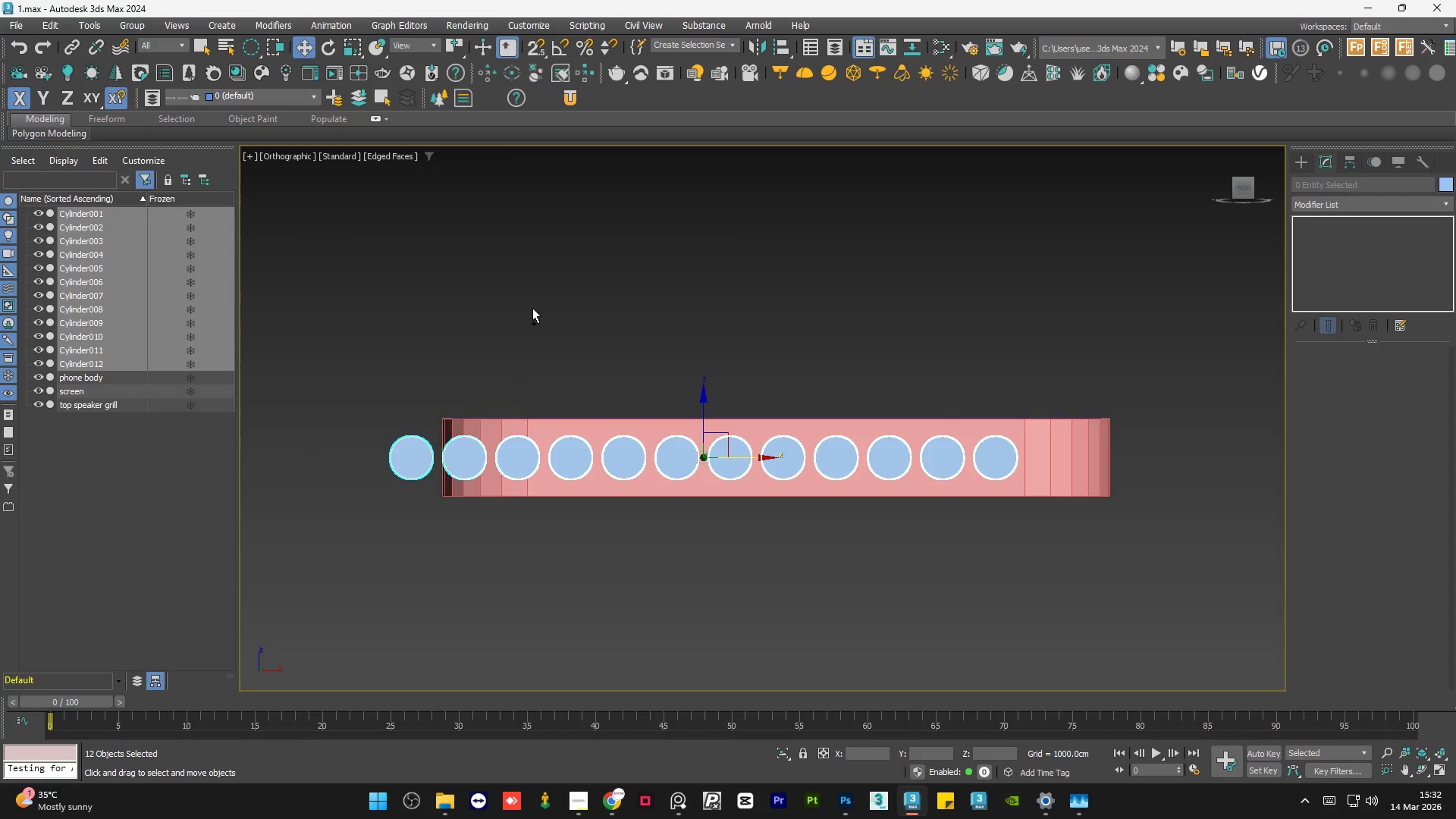 
left_click([532, 308])
 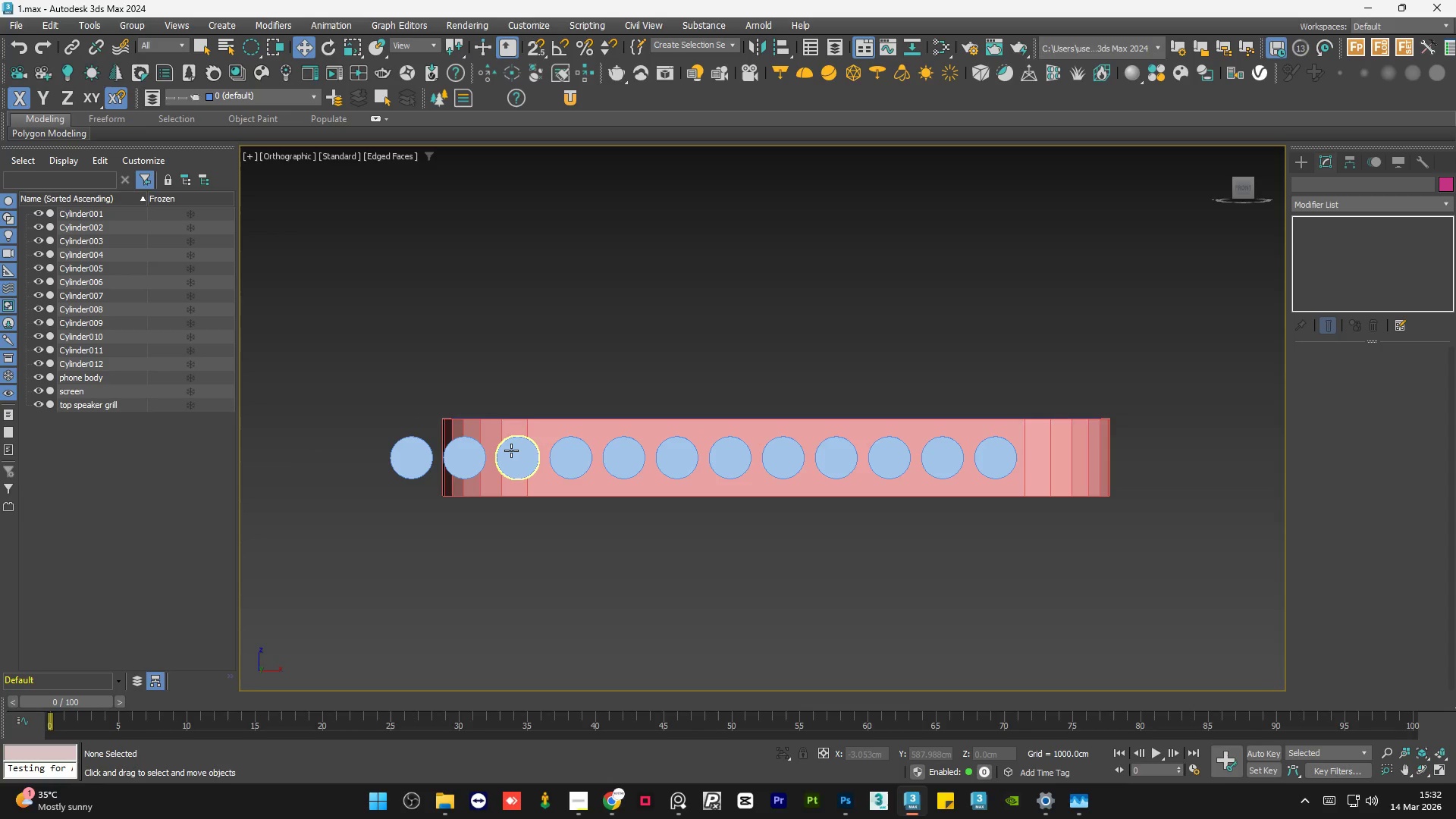 
left_click([511, 450])
 